 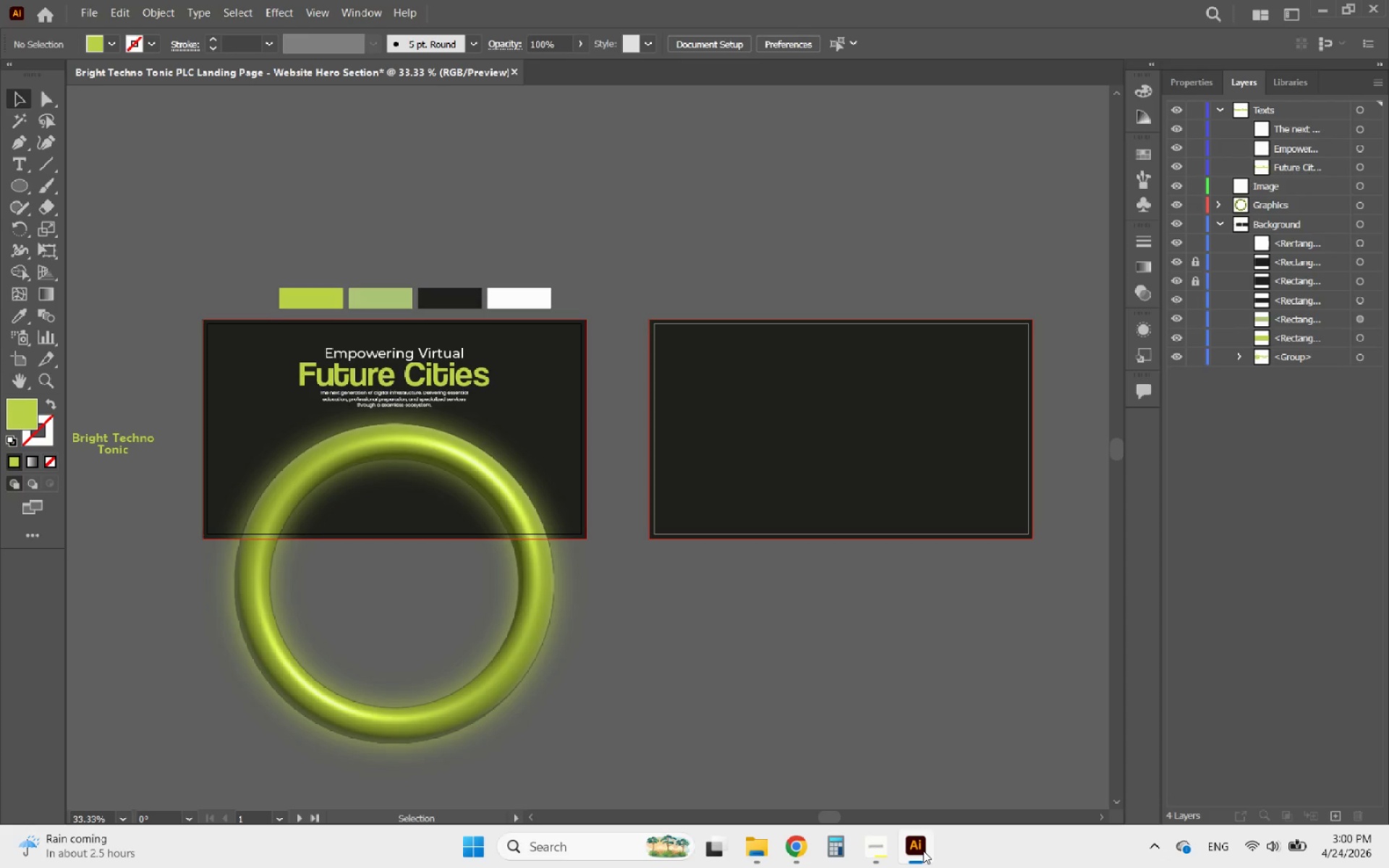 
scroll: coordinate [319, 482], scroll_direction: up, amount: 3.0
 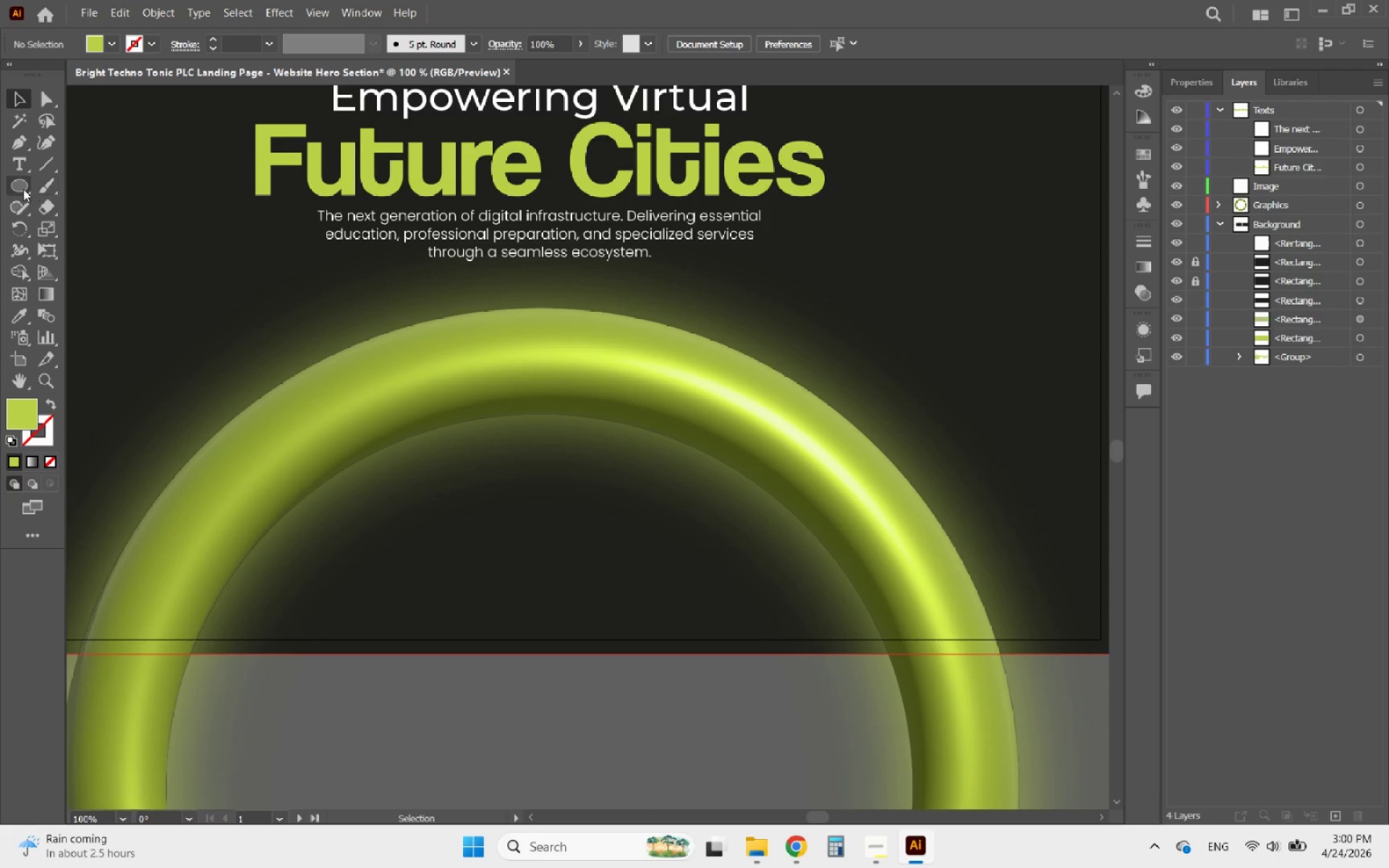 
left_click([22, 189])
 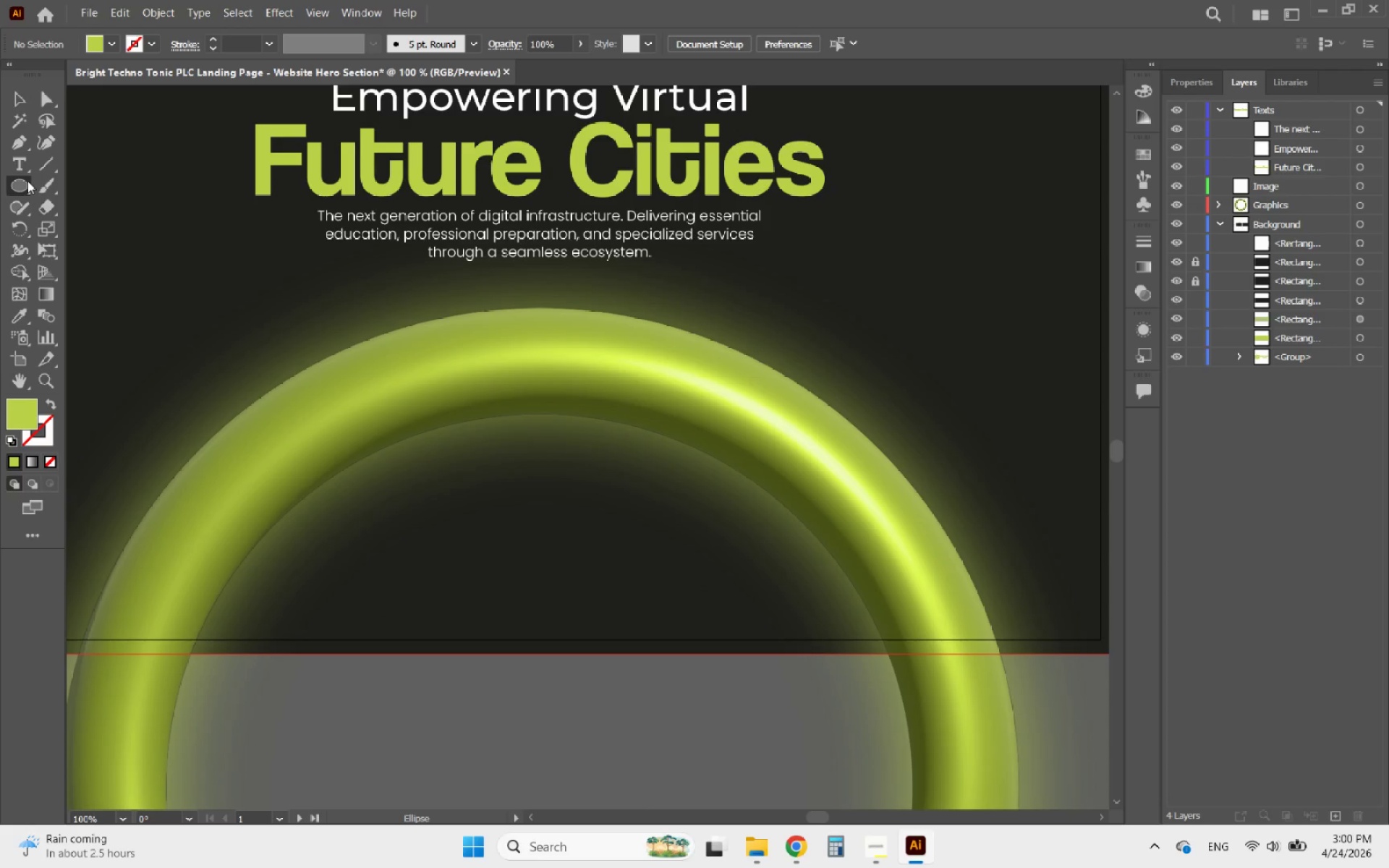 
right_click([27, 181])
 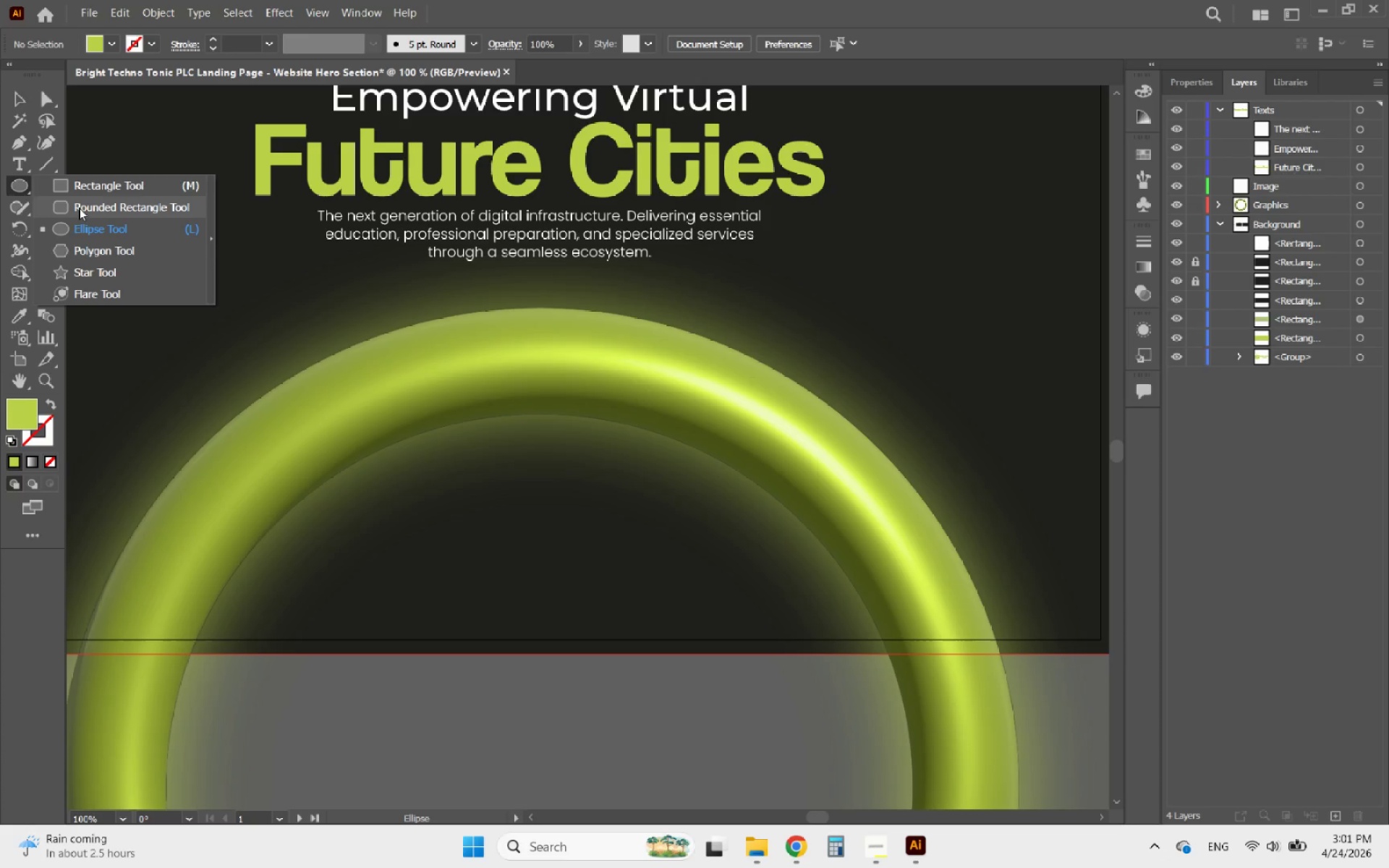 
left_click([79, 187])
 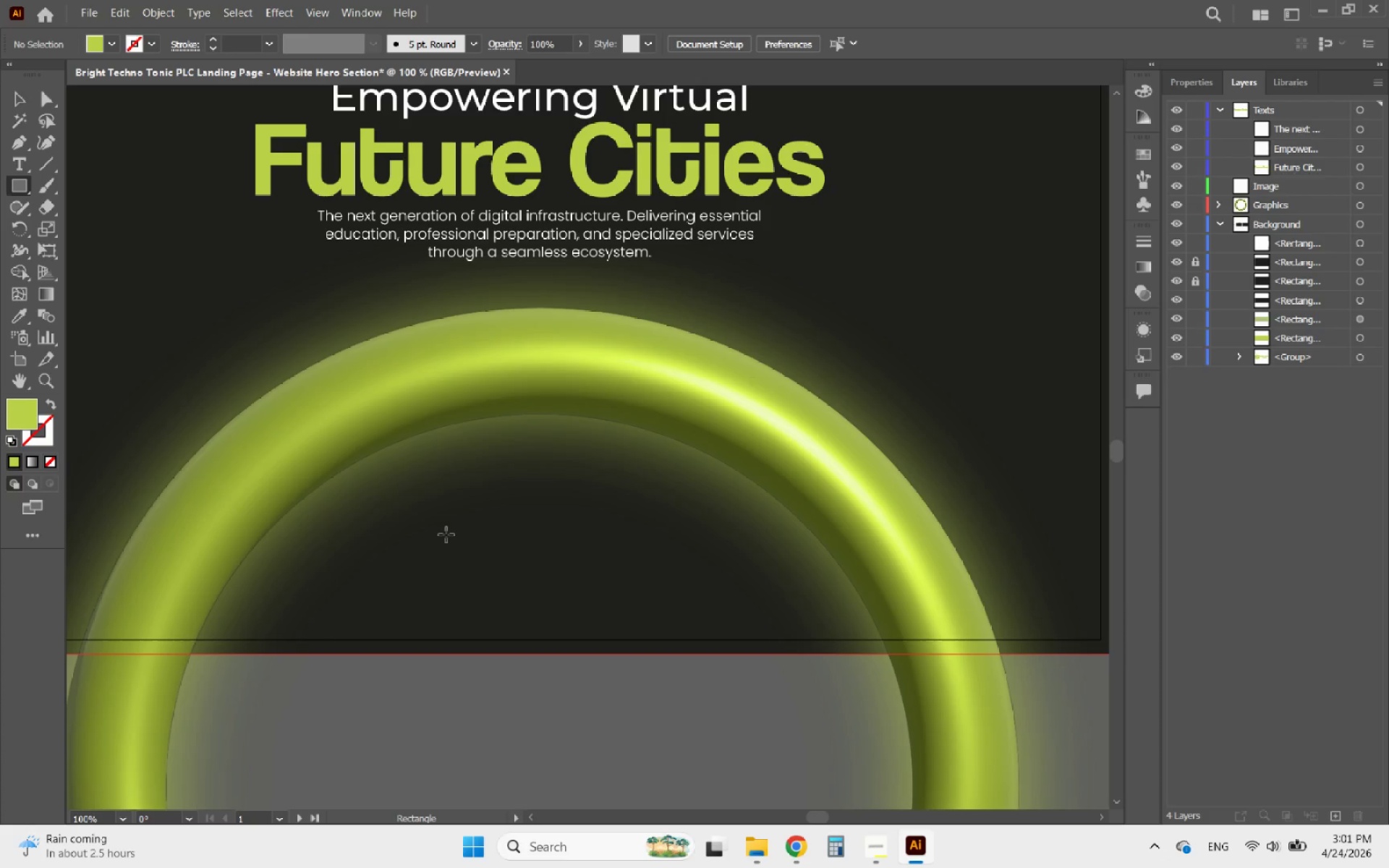 
left_click_drag(start_coordinate=[446, 535], to_coordinate=[675, 601])
 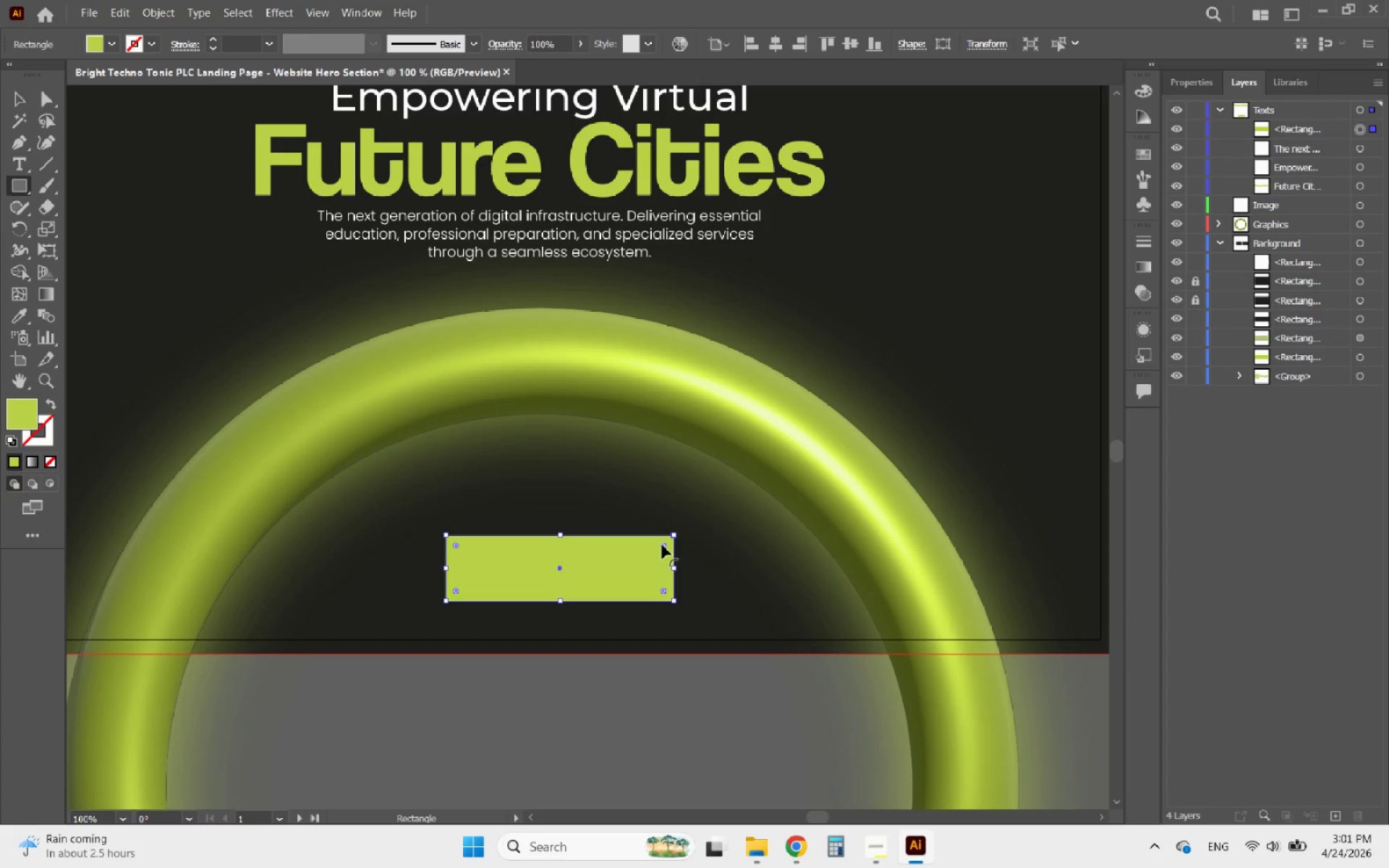 
left_click_drag(start_coordinate=[662, 545], to_coordinate=[521, 598])
 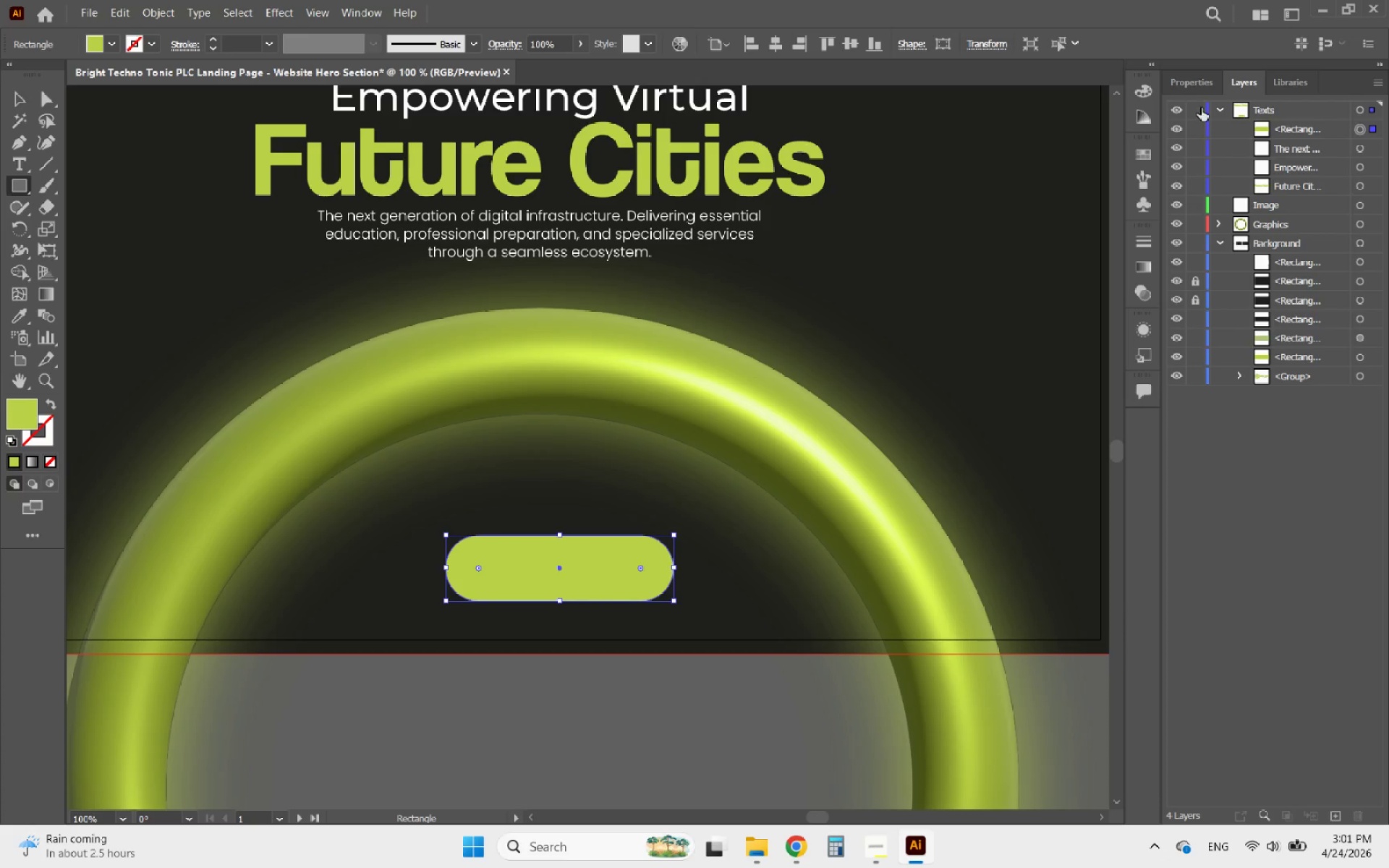 
left_click([1199, 85])
 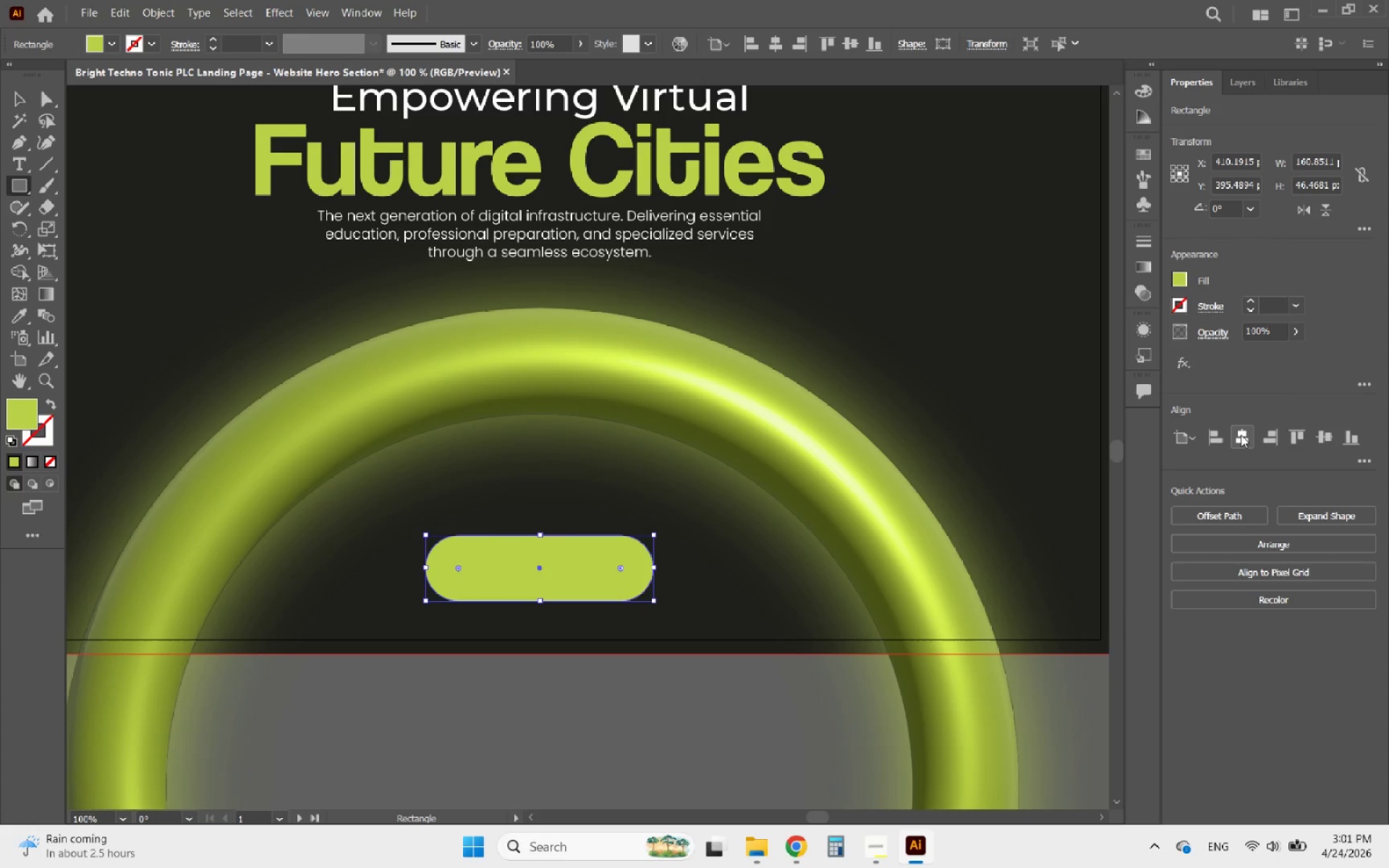 
hold_key(key=AltLeft, duration=0.47)
scroll: coordinate [773, 613], scroll_direction: down, amount: 3.0
 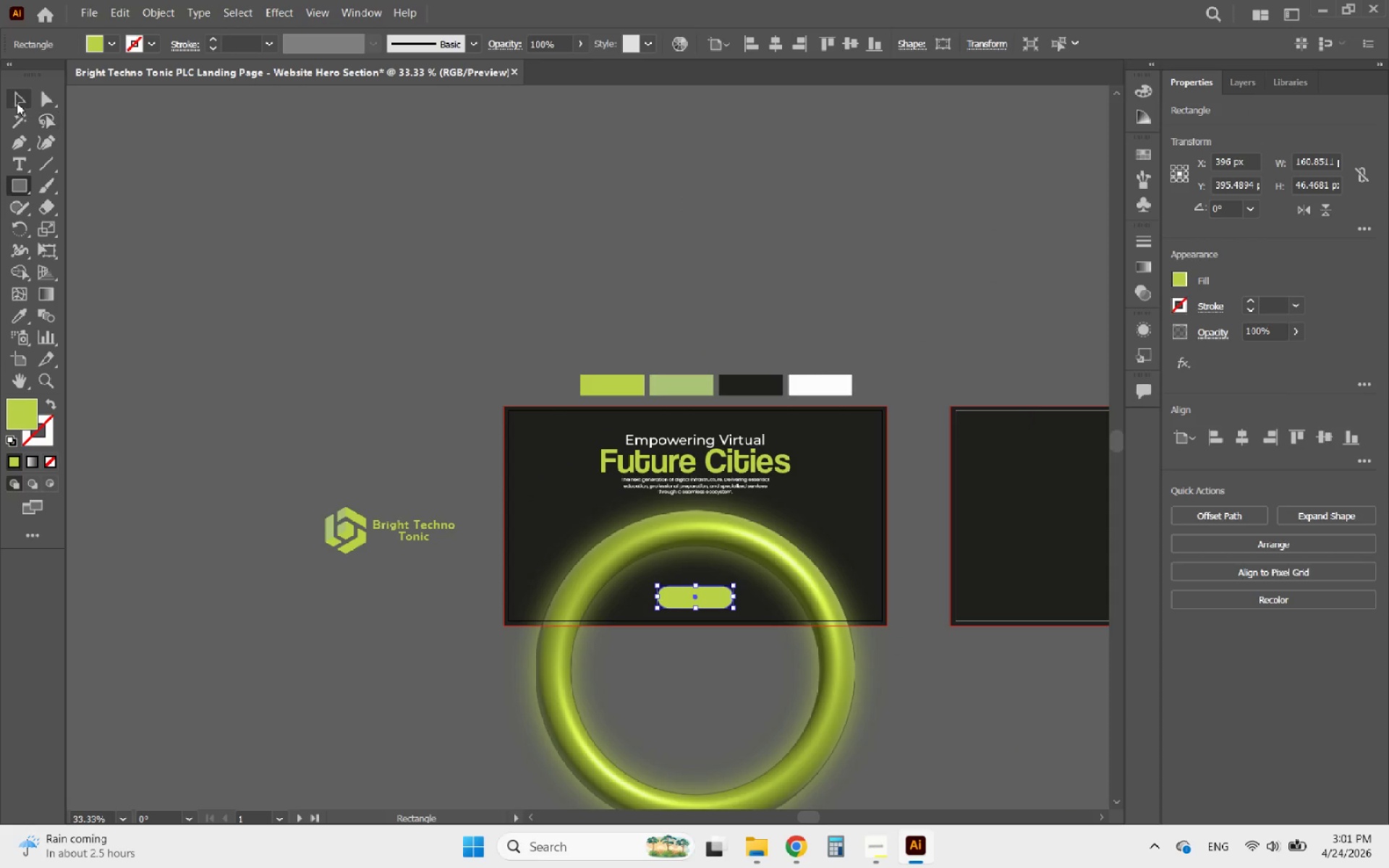 
left_click([14, 101])
 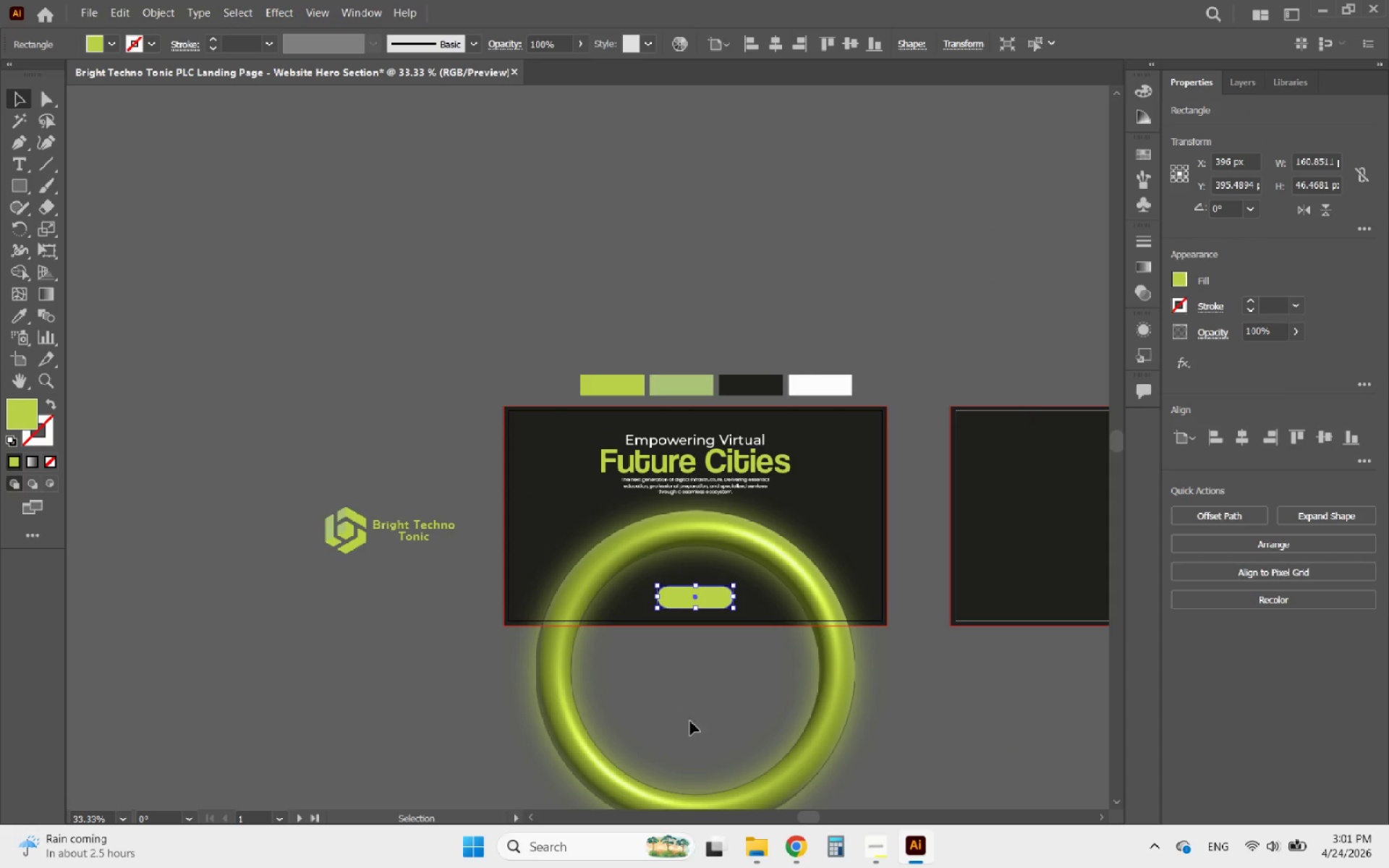 
left_click([695, 721])
 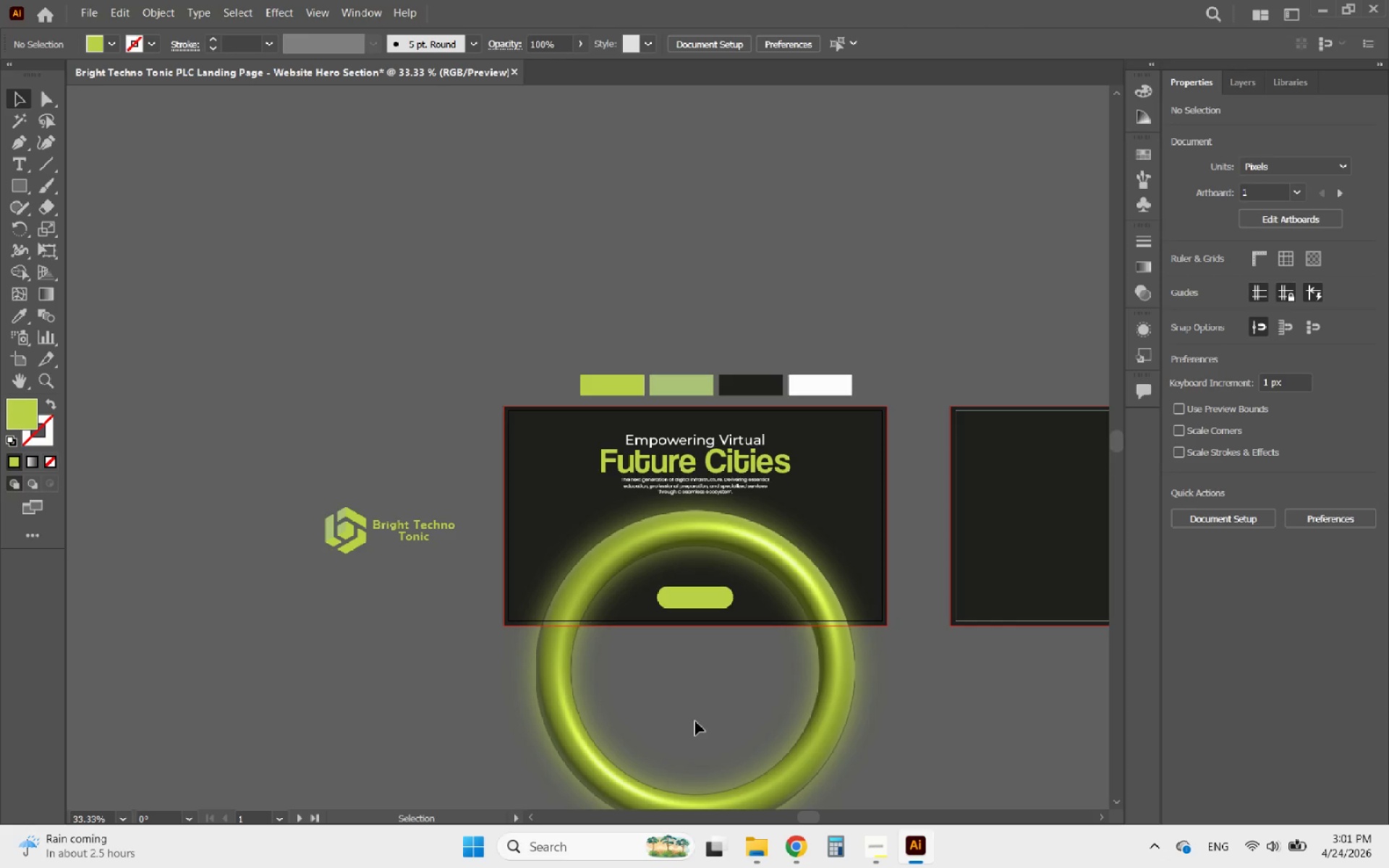 
hold_key(key=AltLeft, duration=0.62)
scroll: coordinate [697, 673], scroll_direction: up, amount: 1.0
 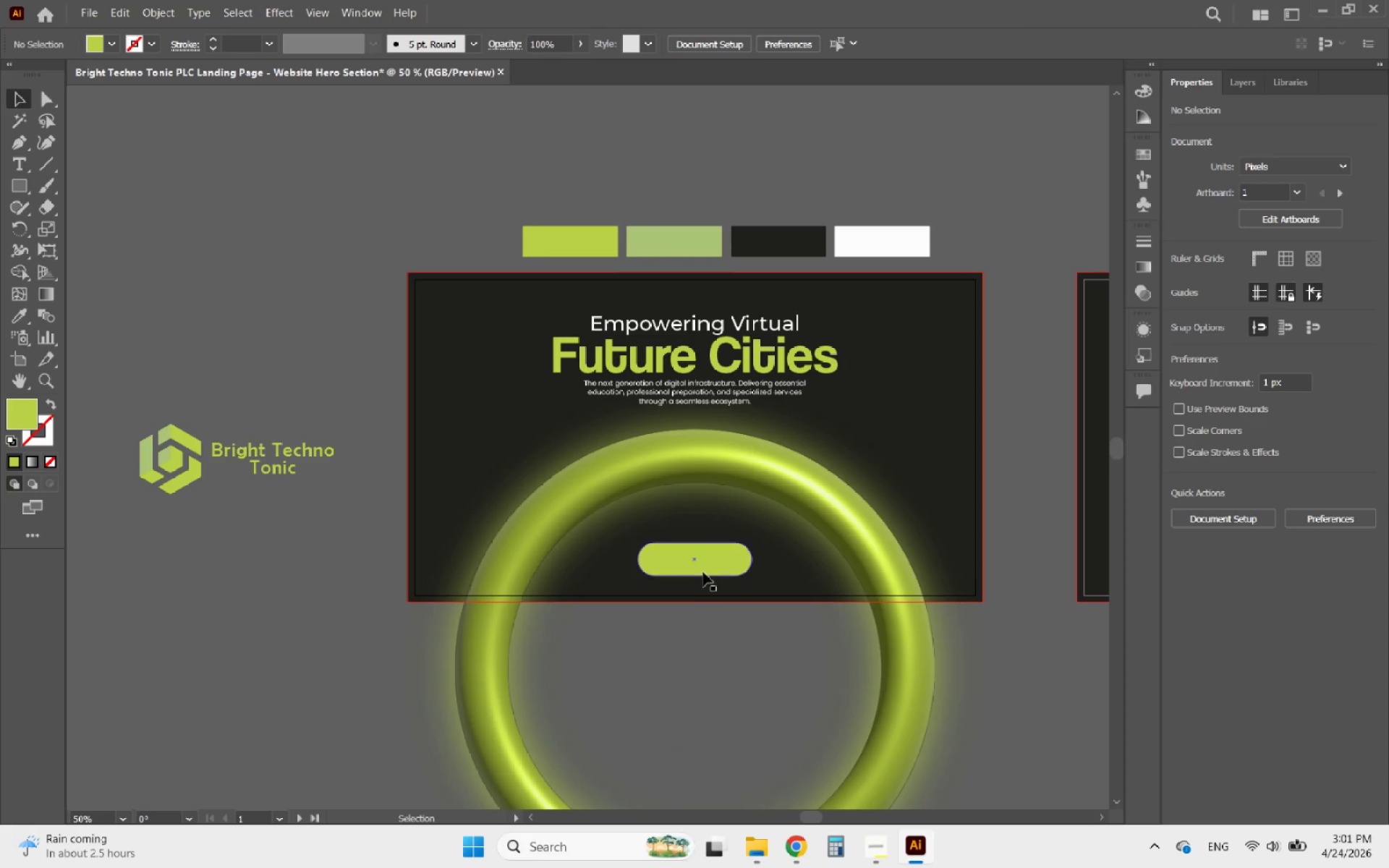 
left_click([703, 571])
 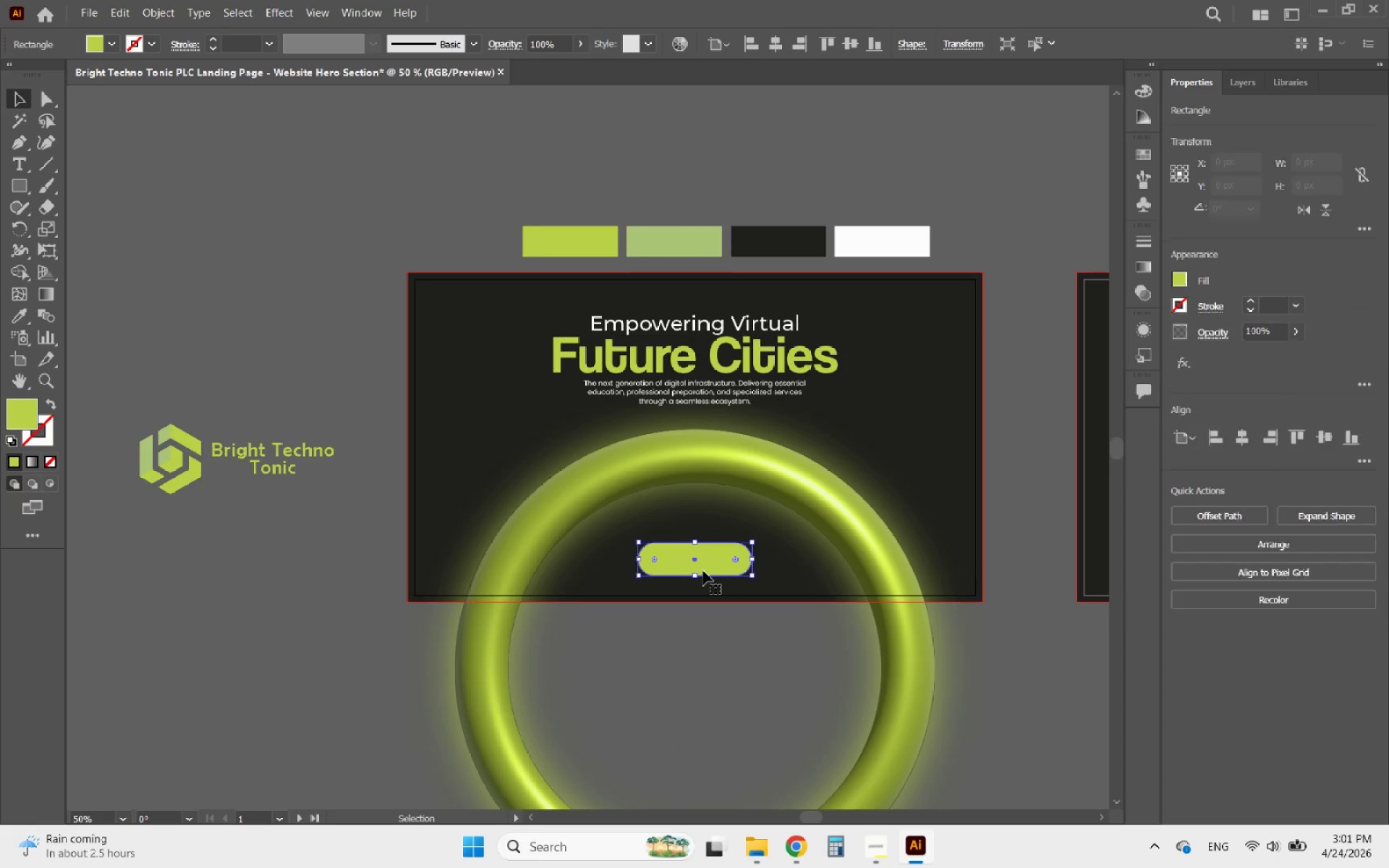 
hold_key(key=AltLeft, duration=0.38)
scroll: coordinate [703, 571], scroll_direction: up, amount: 2.0
 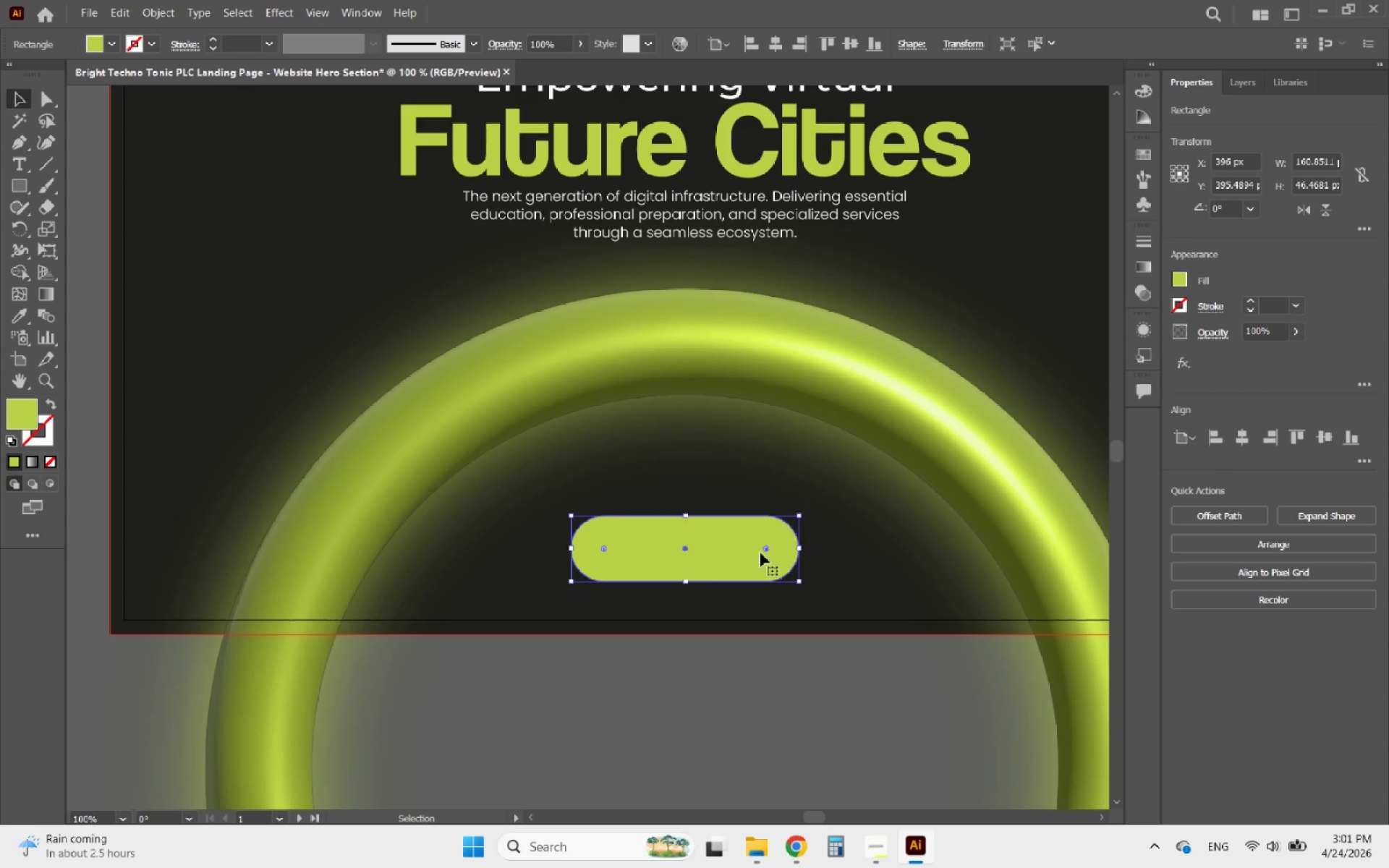 
left_click_drag(start_coordinate=[766, 549], to_coordinate=[774, 545])
 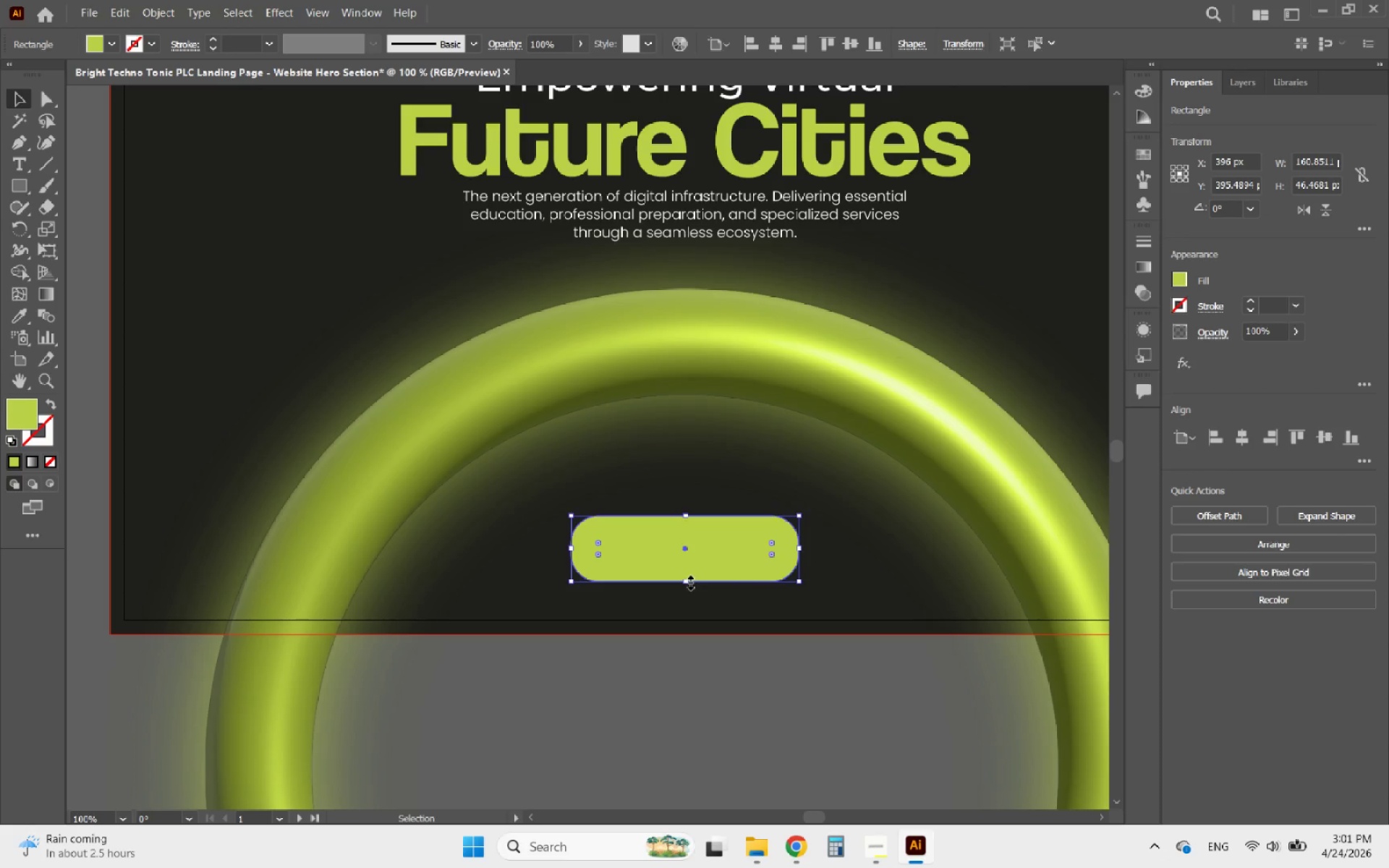 
left_click_drag(start_coordinate=[689, 581], to_coordinate=[697, 540])
 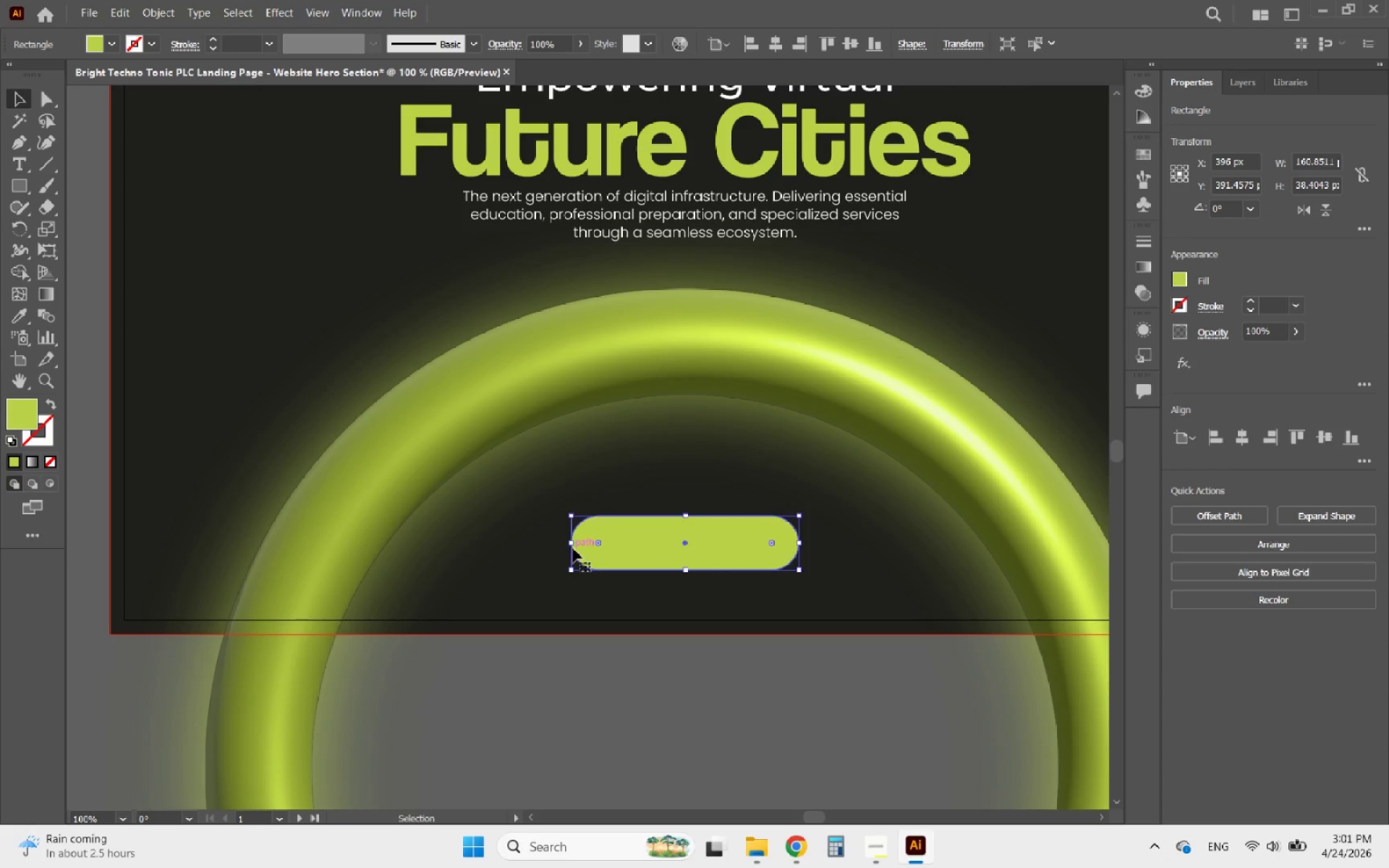 
left_click_drag(start_coordinate=[569, 542], to_coordinate=[571, 536])
 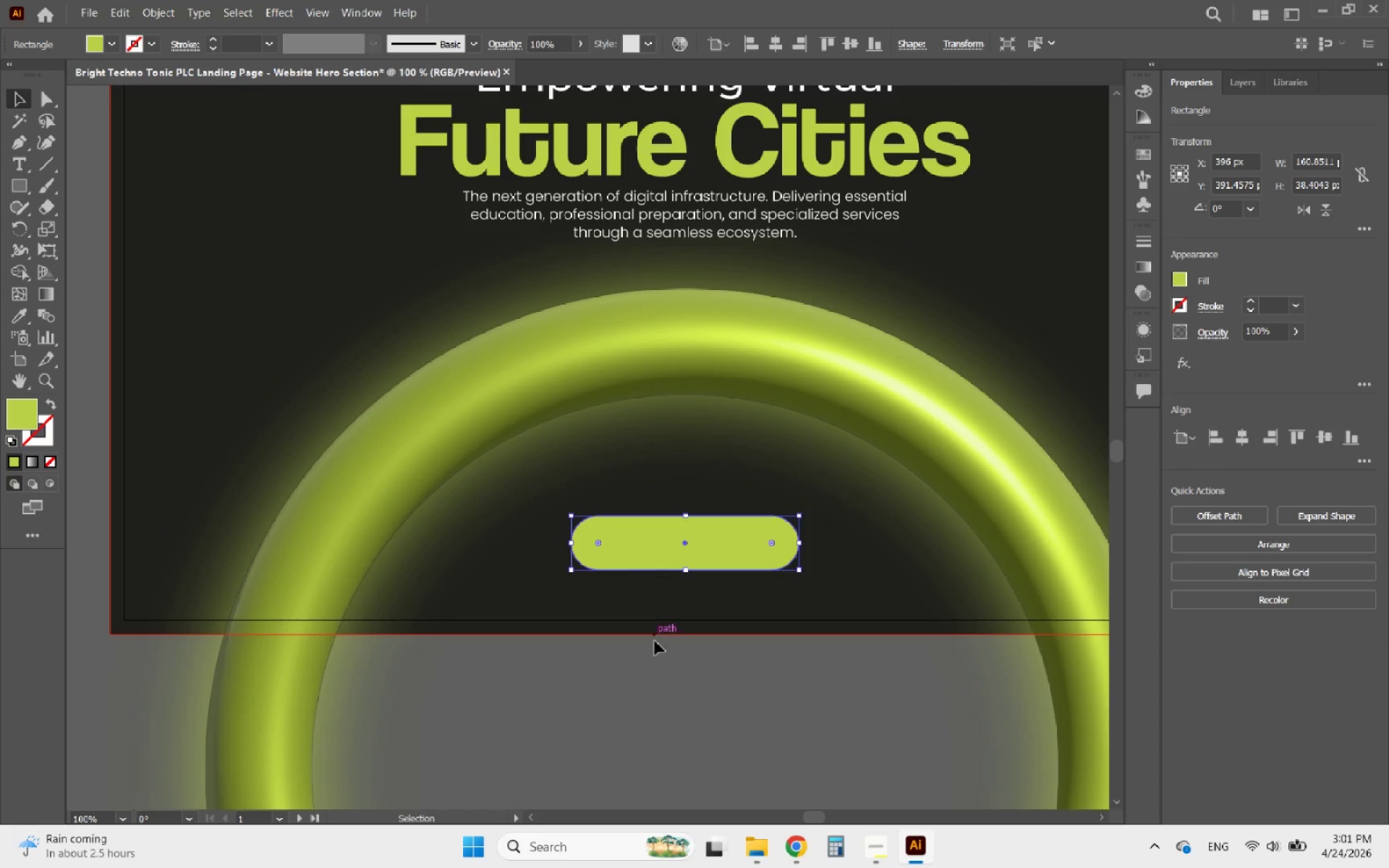 
hold_key(key=AltLeft, duration=0.45)
 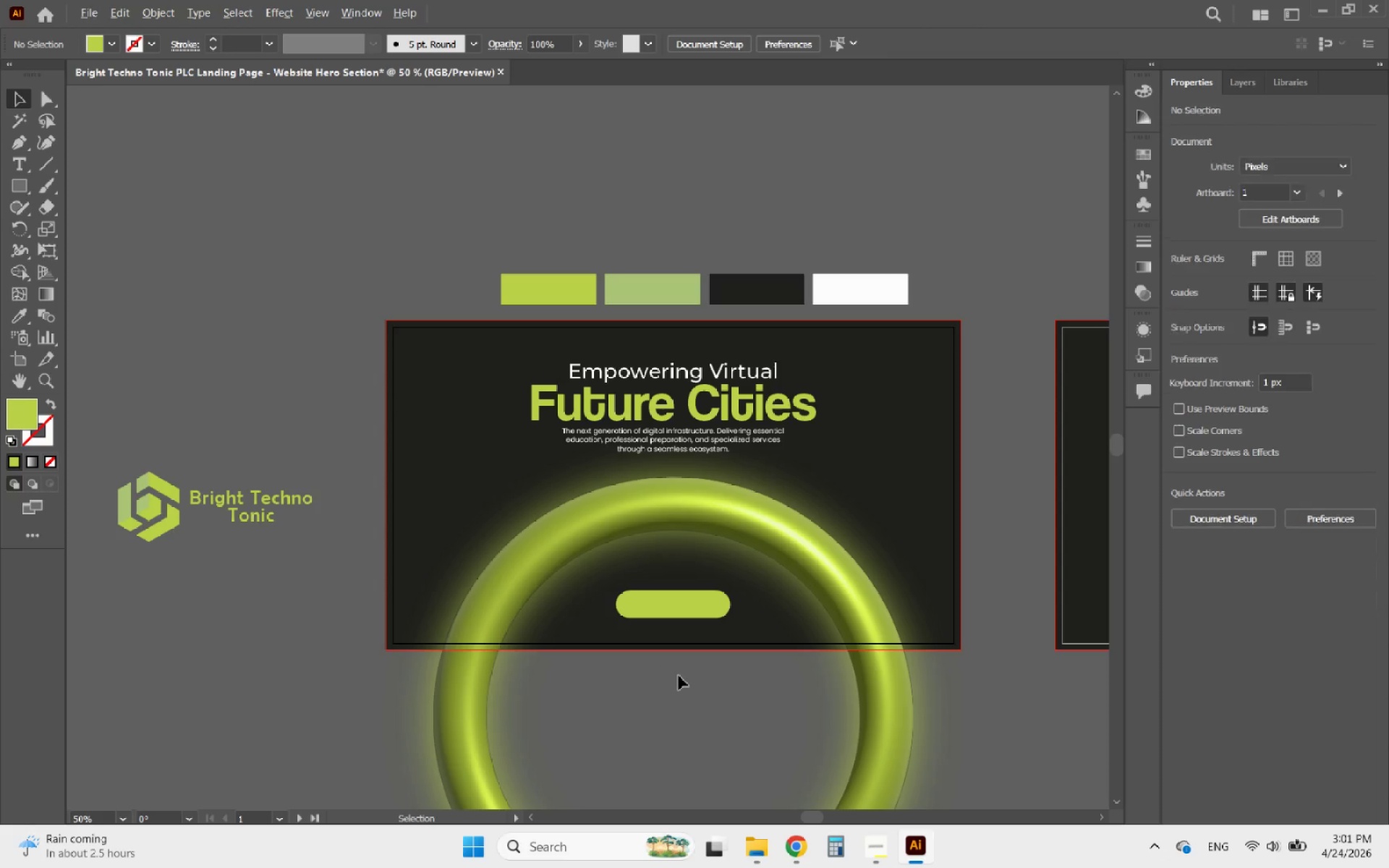 
left_click([679, 676])
 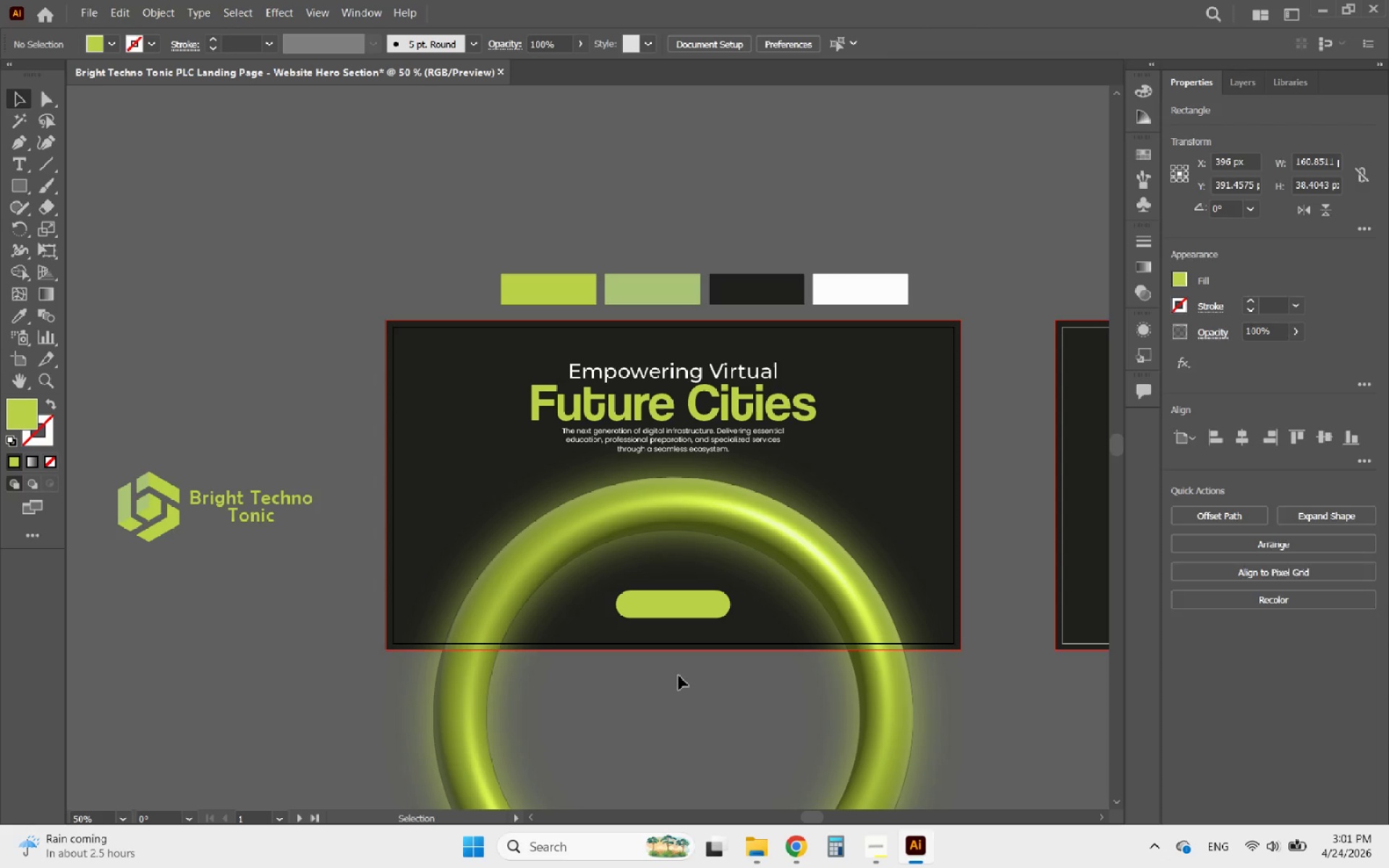 
scroll: coordinate [663, 667], scroll_direction: down, amount: 2.0
 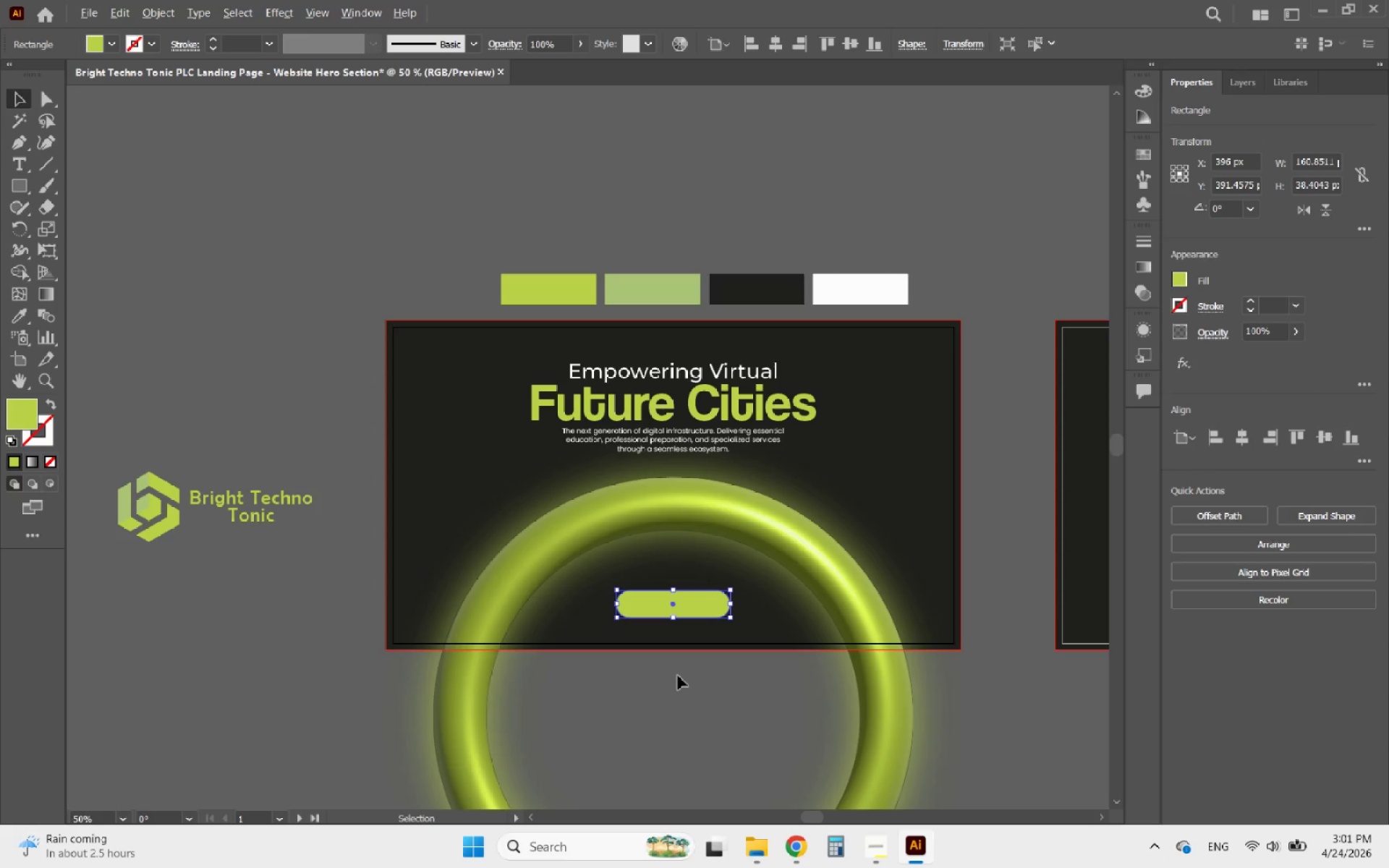 
hold_key(key=AltLeft, duration=0.69)
scroll: coordinate [694, 656], scroll_direction: up, amount: 3.0
 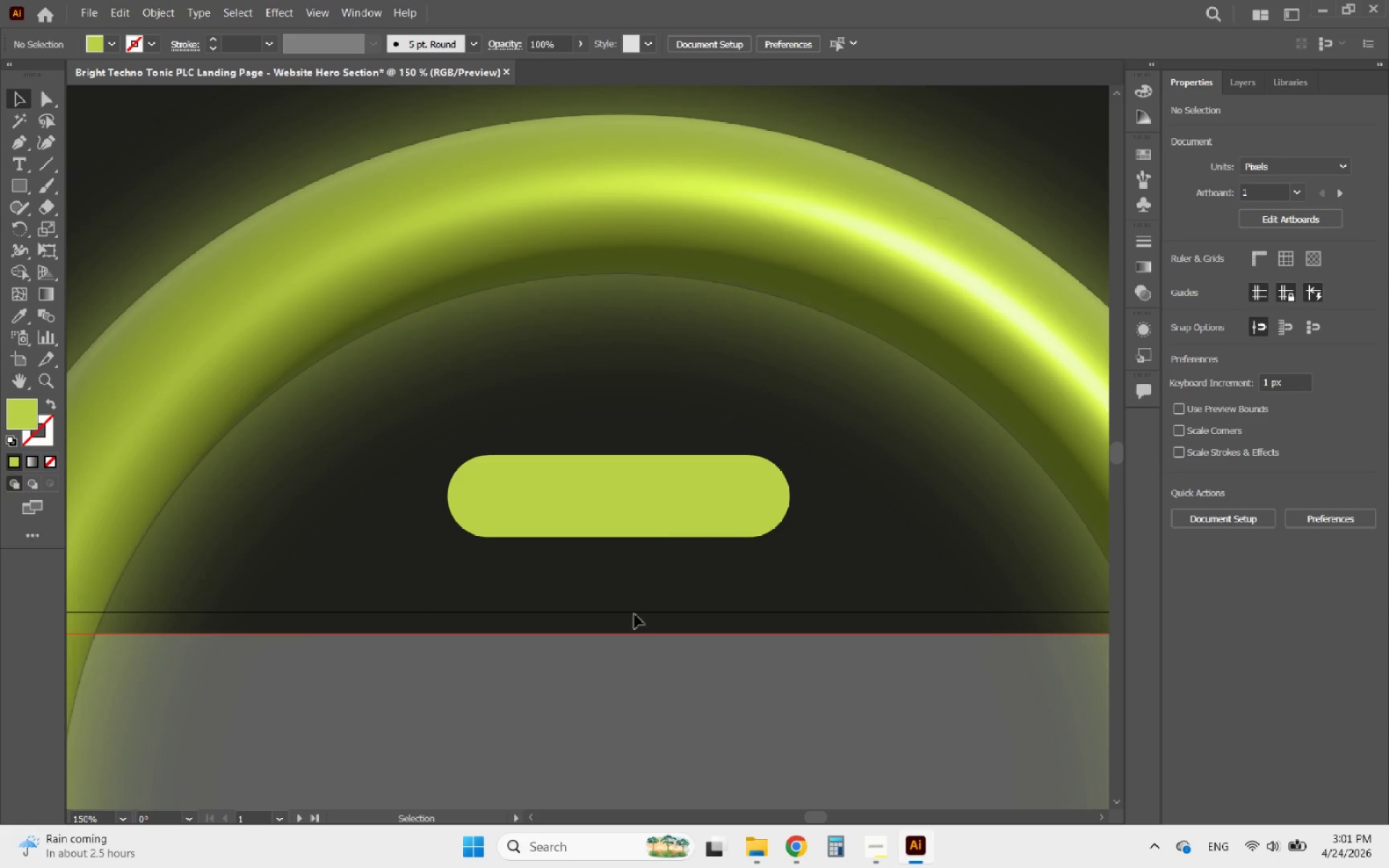 
key(Alt+AltLeft)
 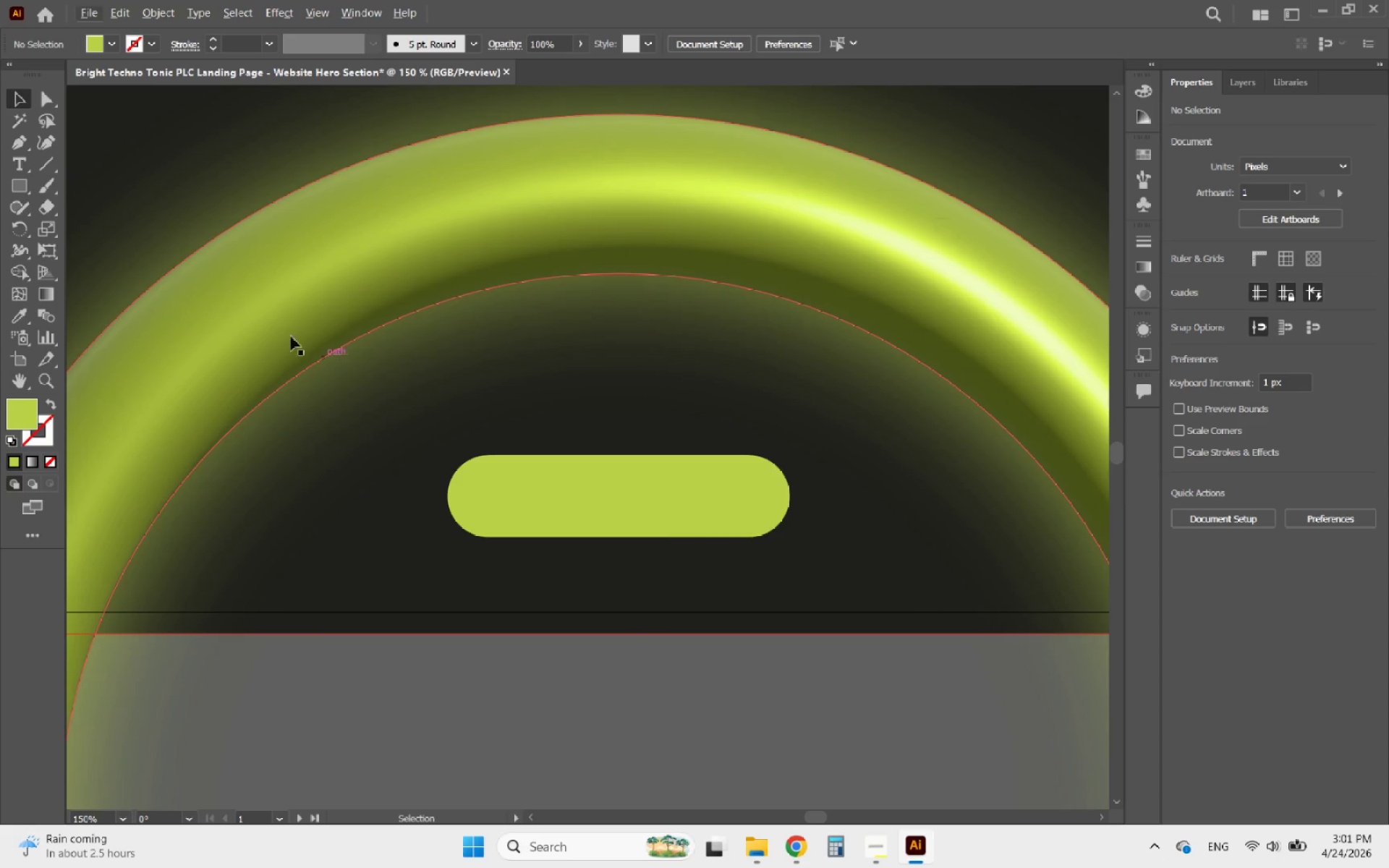 
hold_key(key=AltLeft, duration=0.53)
scroll: coordinate [428, 574], scroll_direction: down, amount: 2.0
 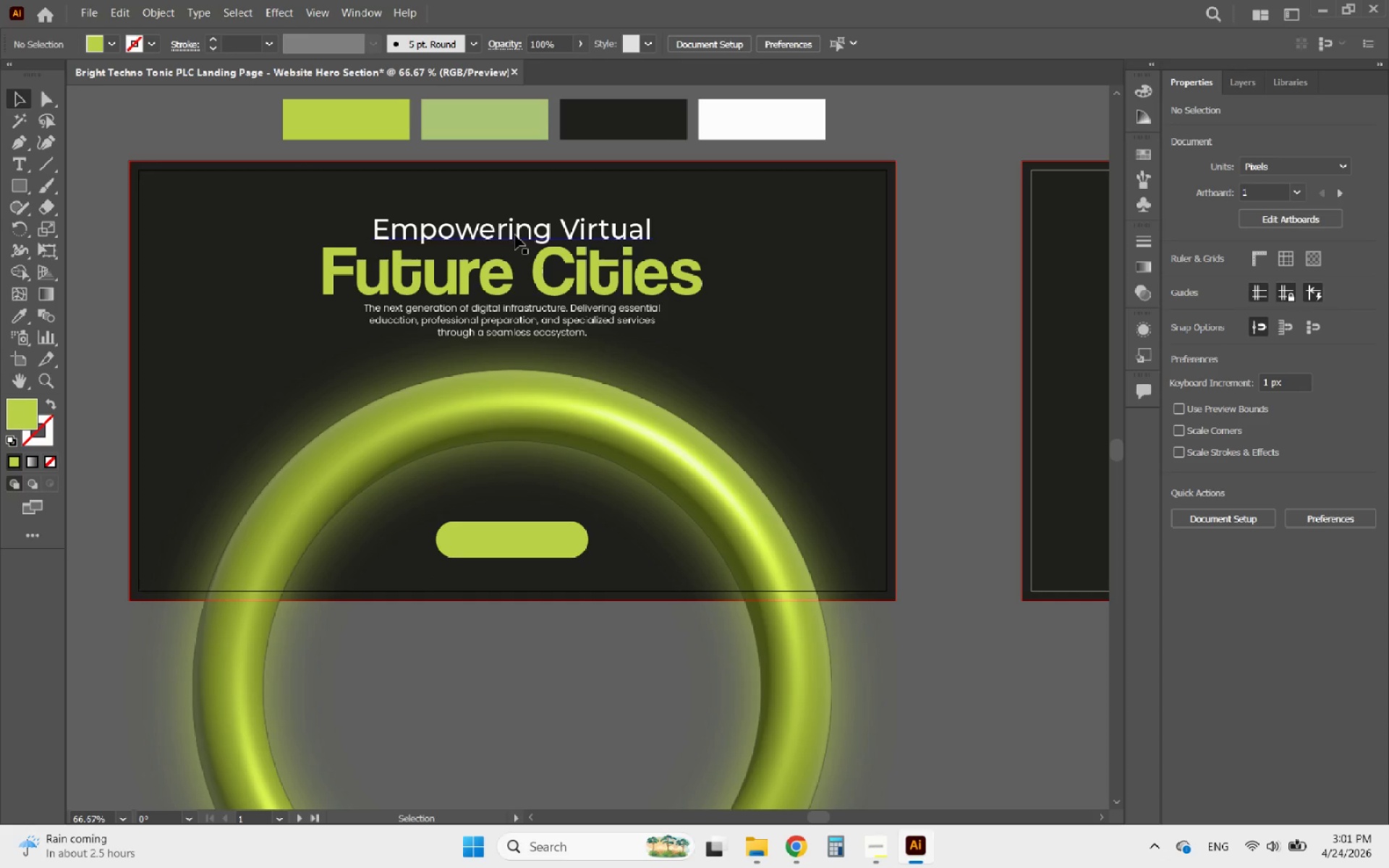 
left_click([515, 235])
 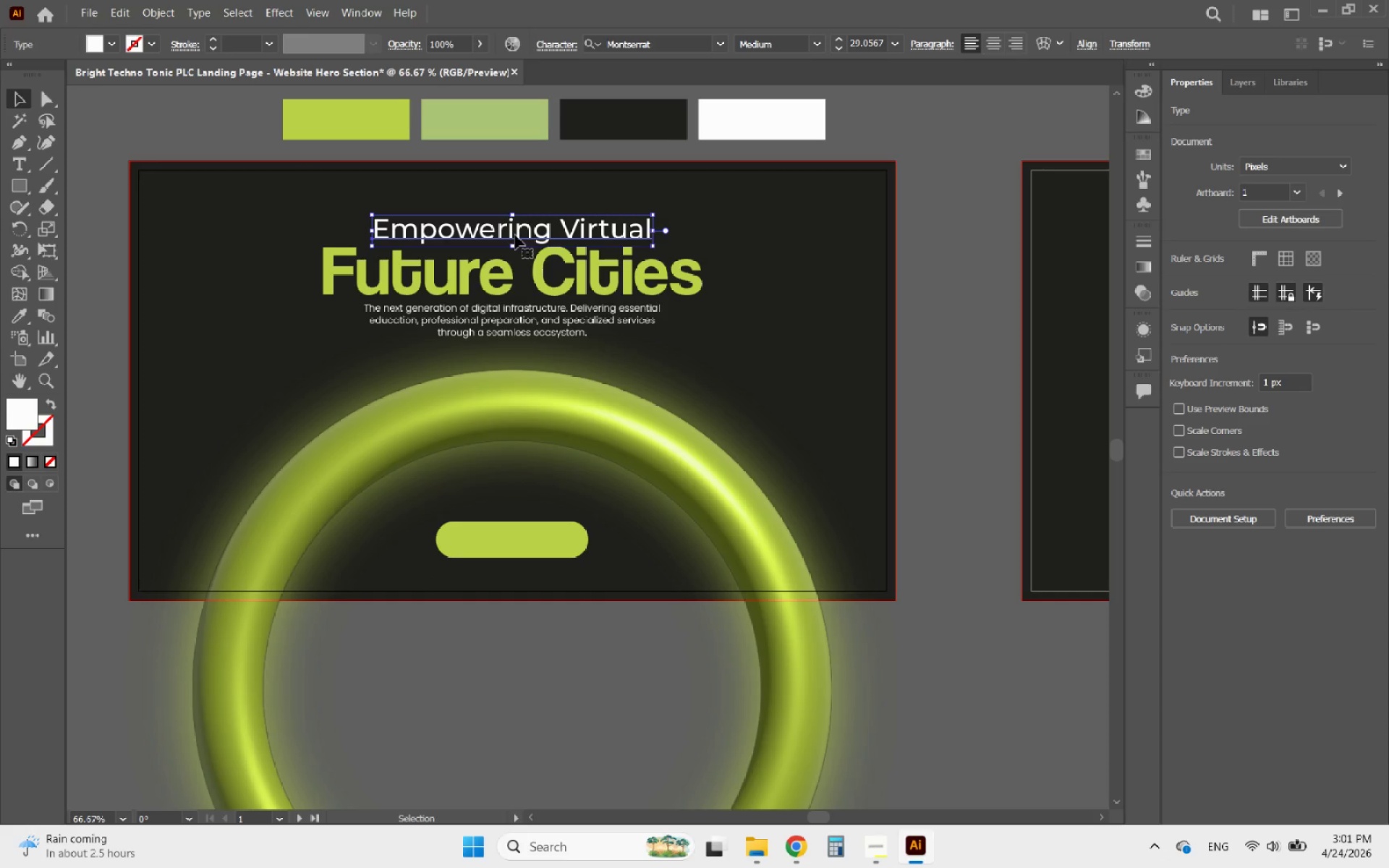 
hold_key(key=AltLeft, duration=1.74)
left_click_drag(start_coordinate=[515, 235], to_coordinate=[546, 537])
 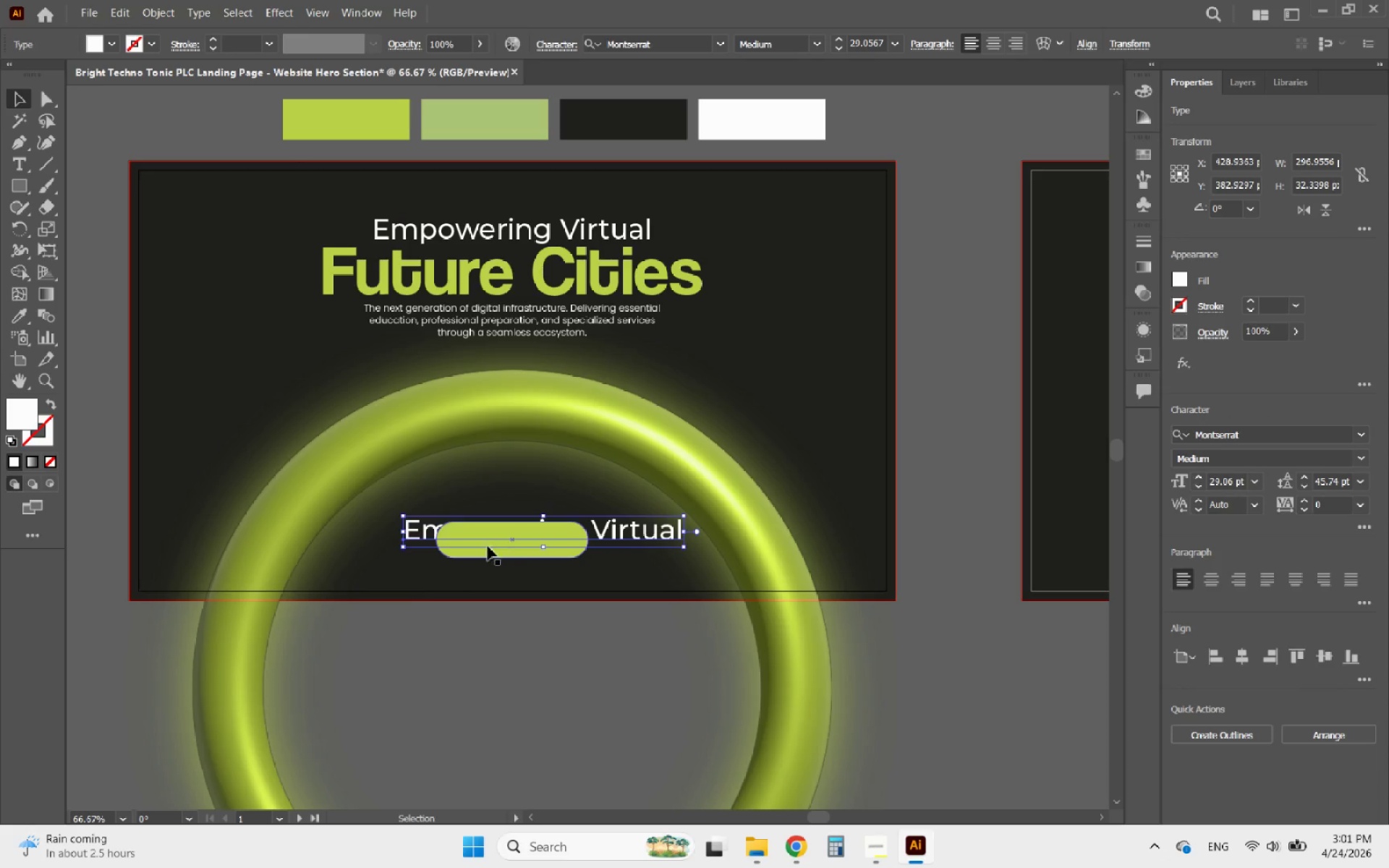 
left_click([475, 549])
 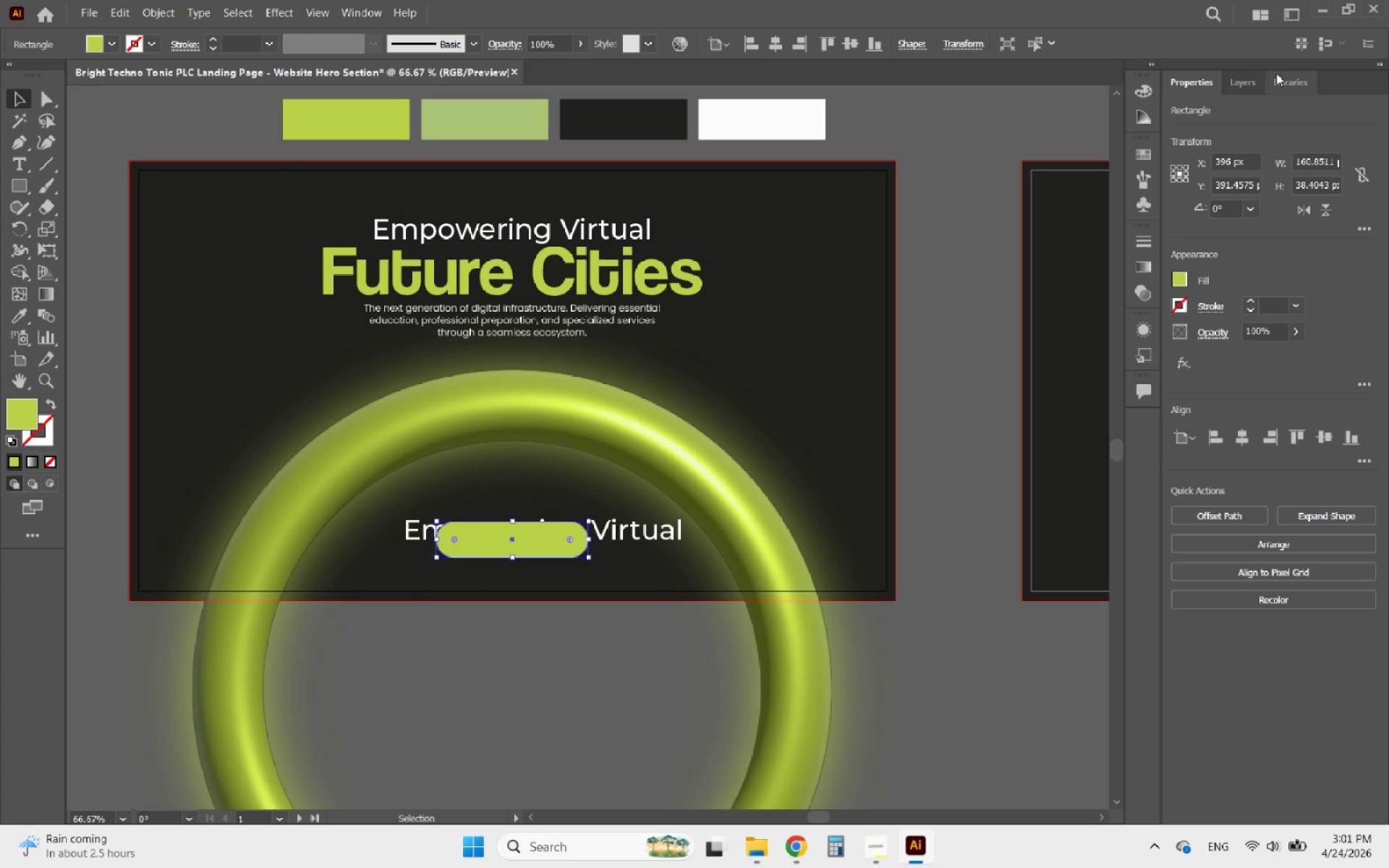 
left_click([1244, 80])
 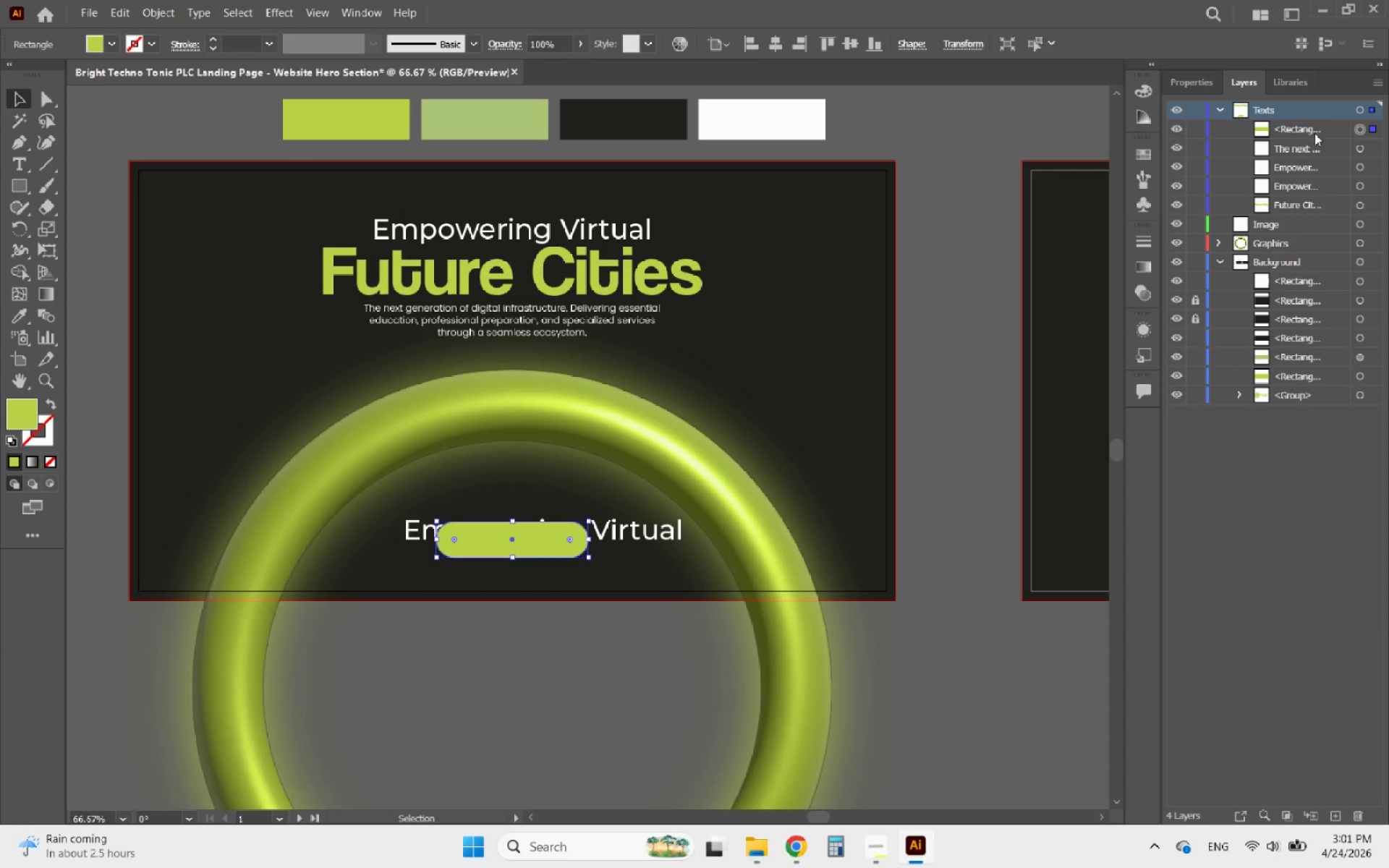 
left_click_drag(start_coordinate=[1320, 130], to_coordinate=[1270, 244])
 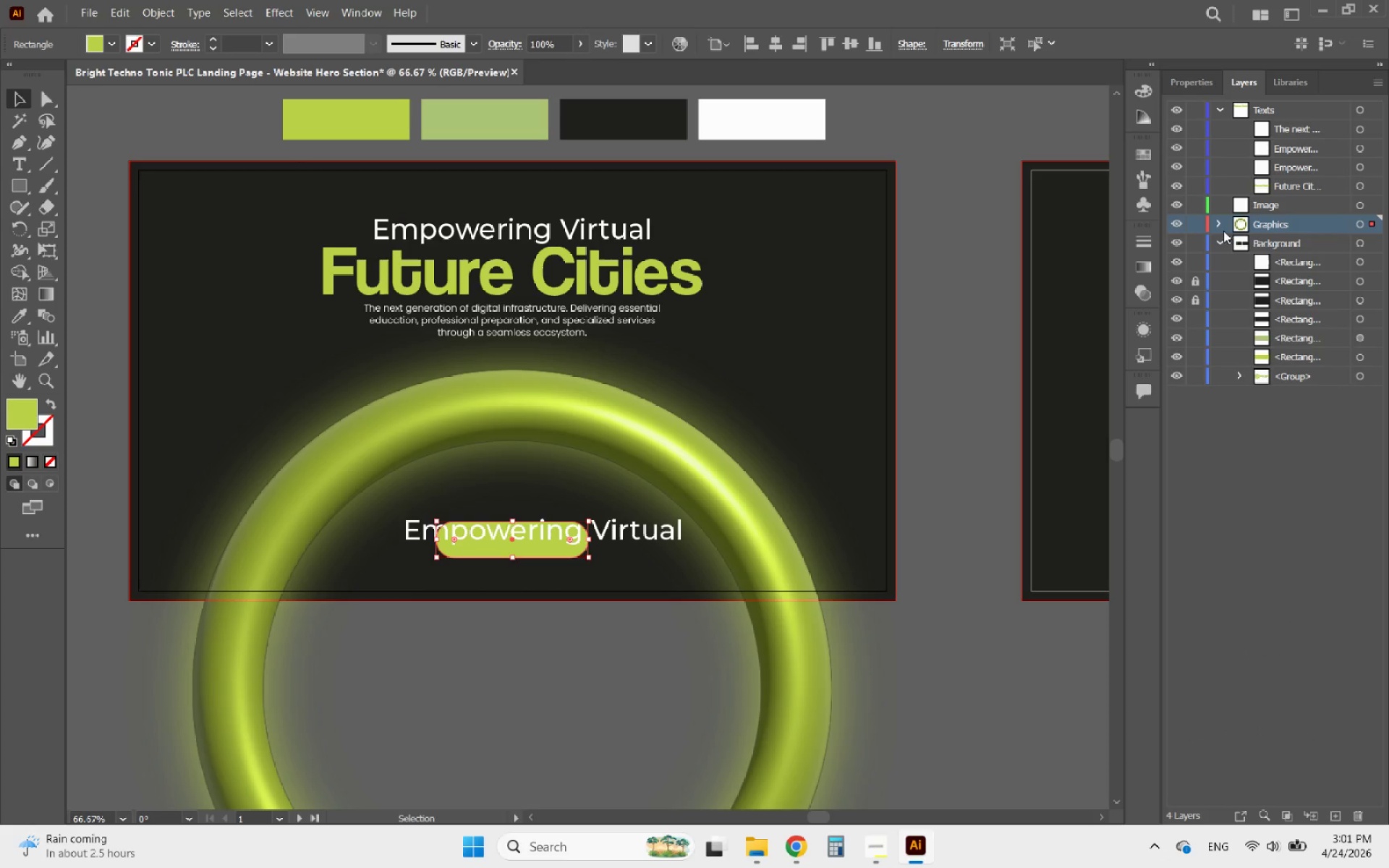 
left_click([1220, 226])
 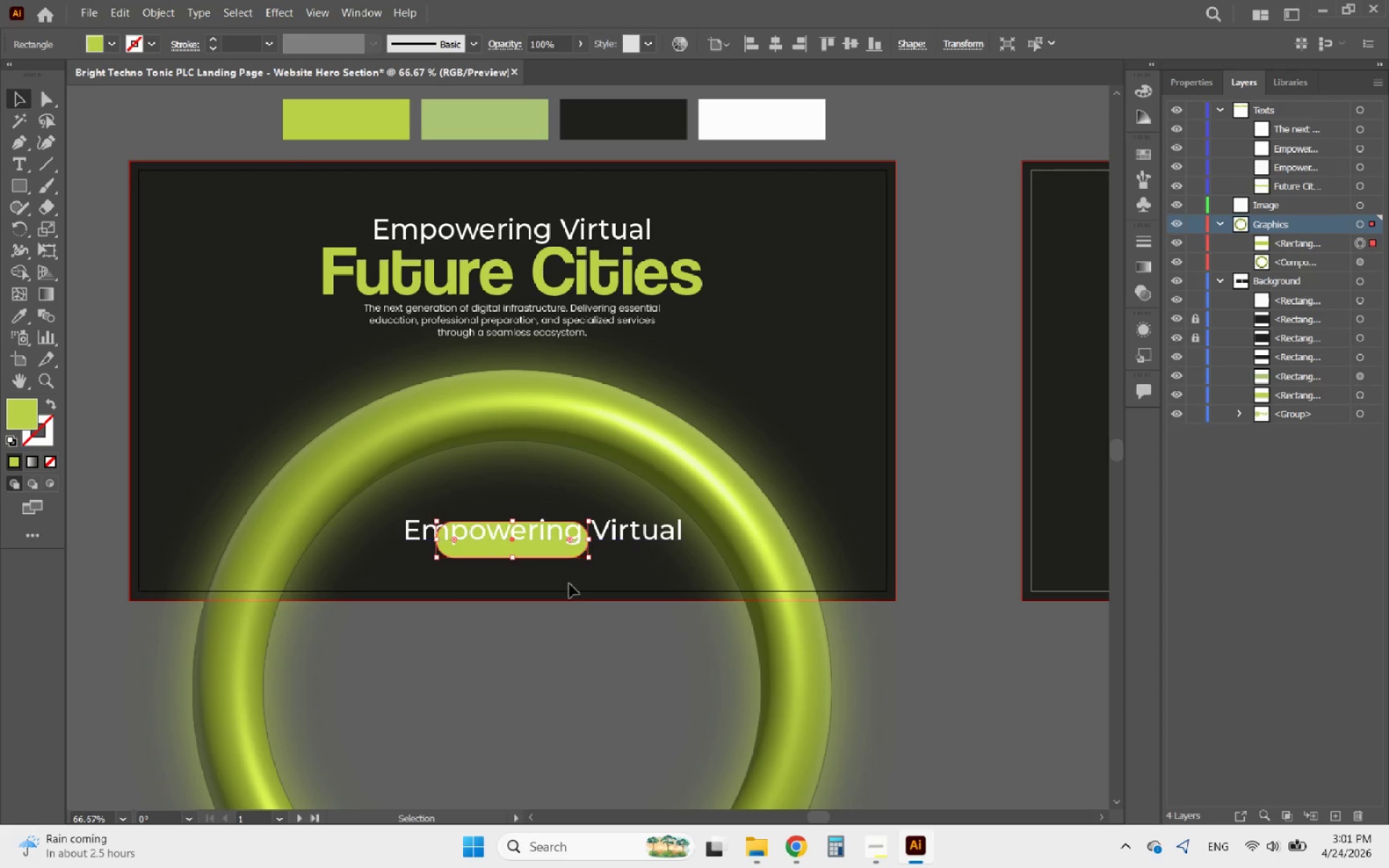 
hold_key(key=AltLeft, duration=0.47)
scroll: coordinate [370, 595], scroll_direction: up, amount: 2.0
 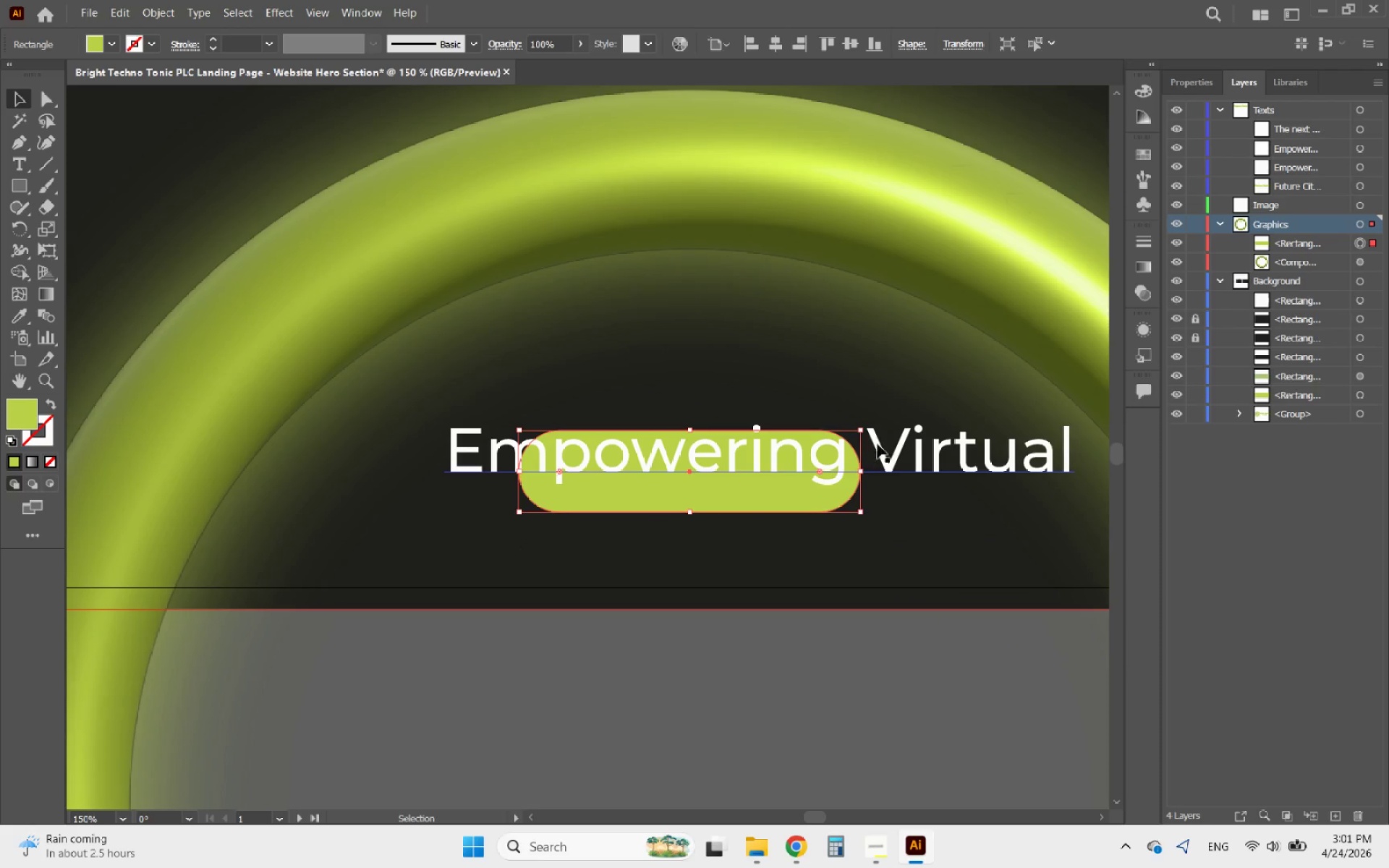 
left_click([895, 444])
 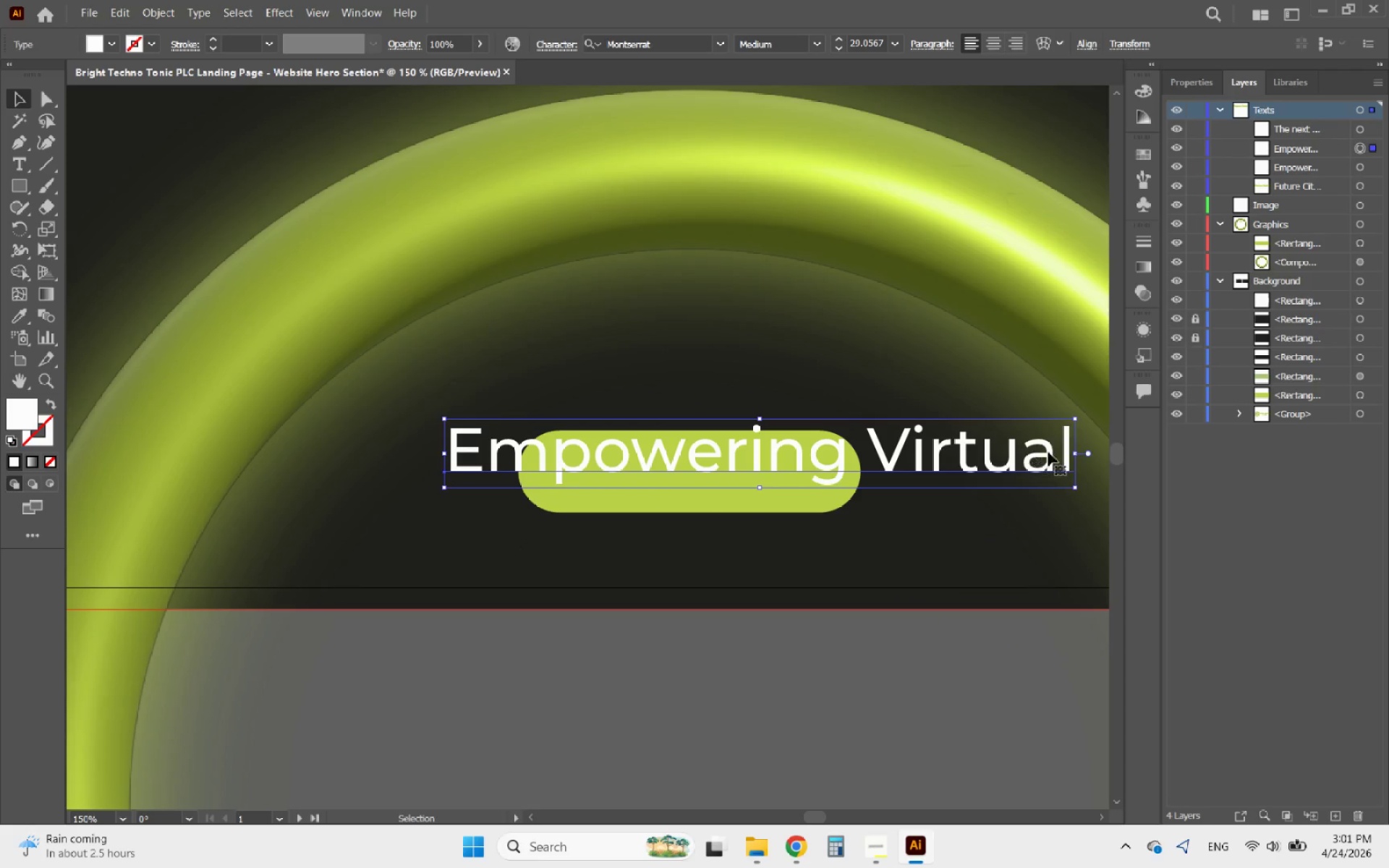 
hold_key(key=ShiftLeft, duration=1.8)
left_click_drag(start_coordinate=[1075, 452], to_coordinate=[828, 443])
 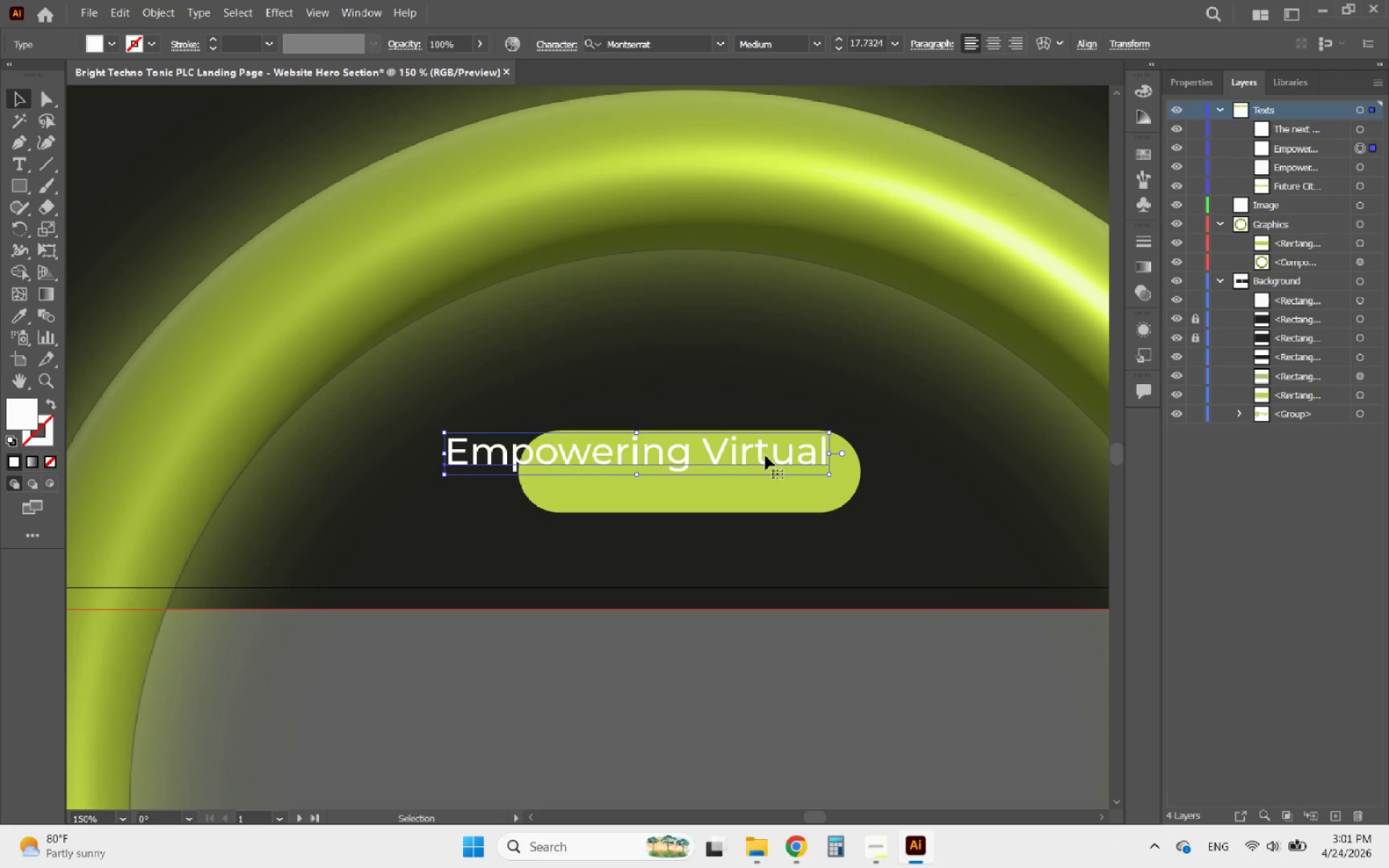 
left_click_drag(start_coordinate=[760, 457], to_coordinate=[852, 477])
 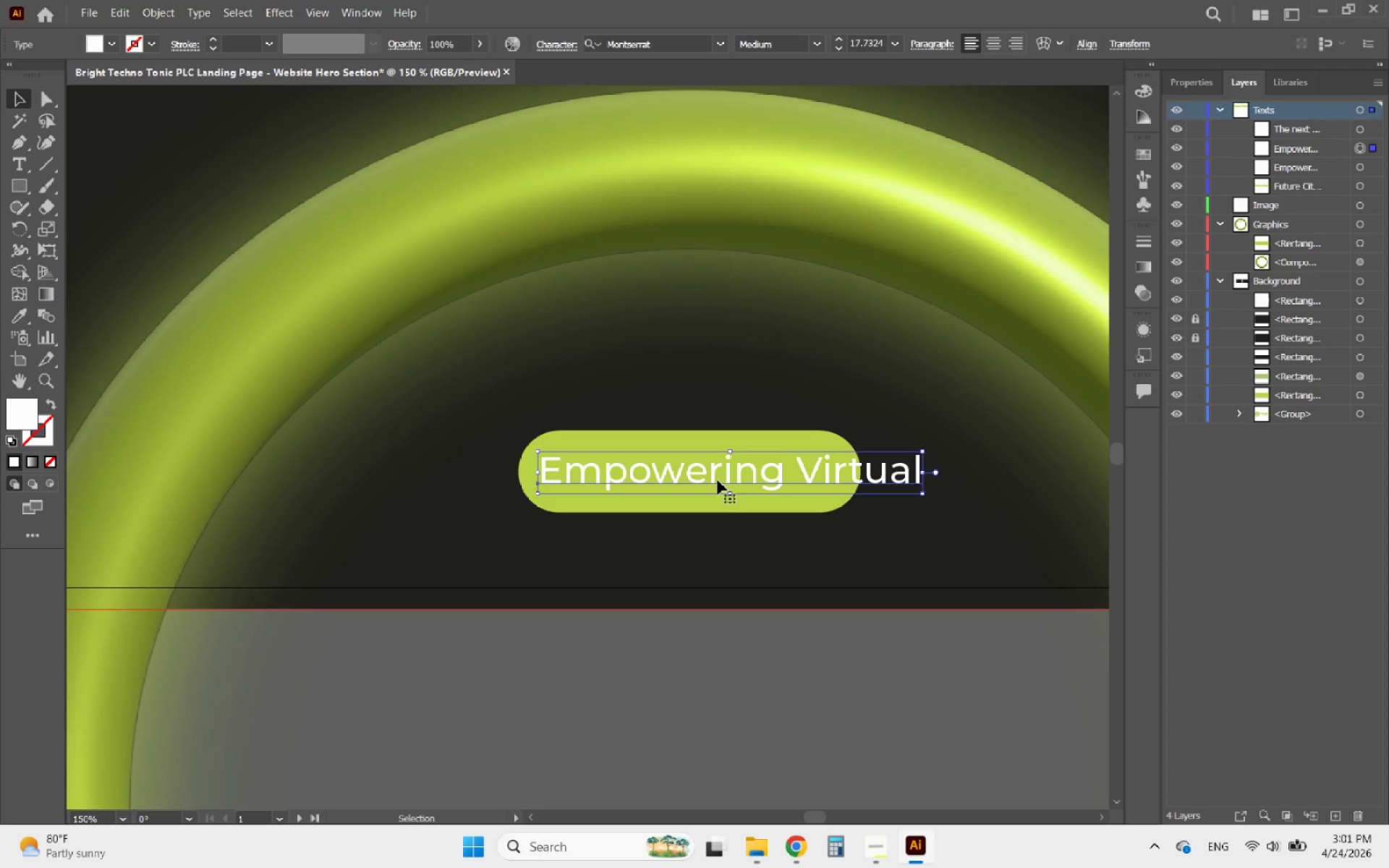 
double_click([718, 480])
 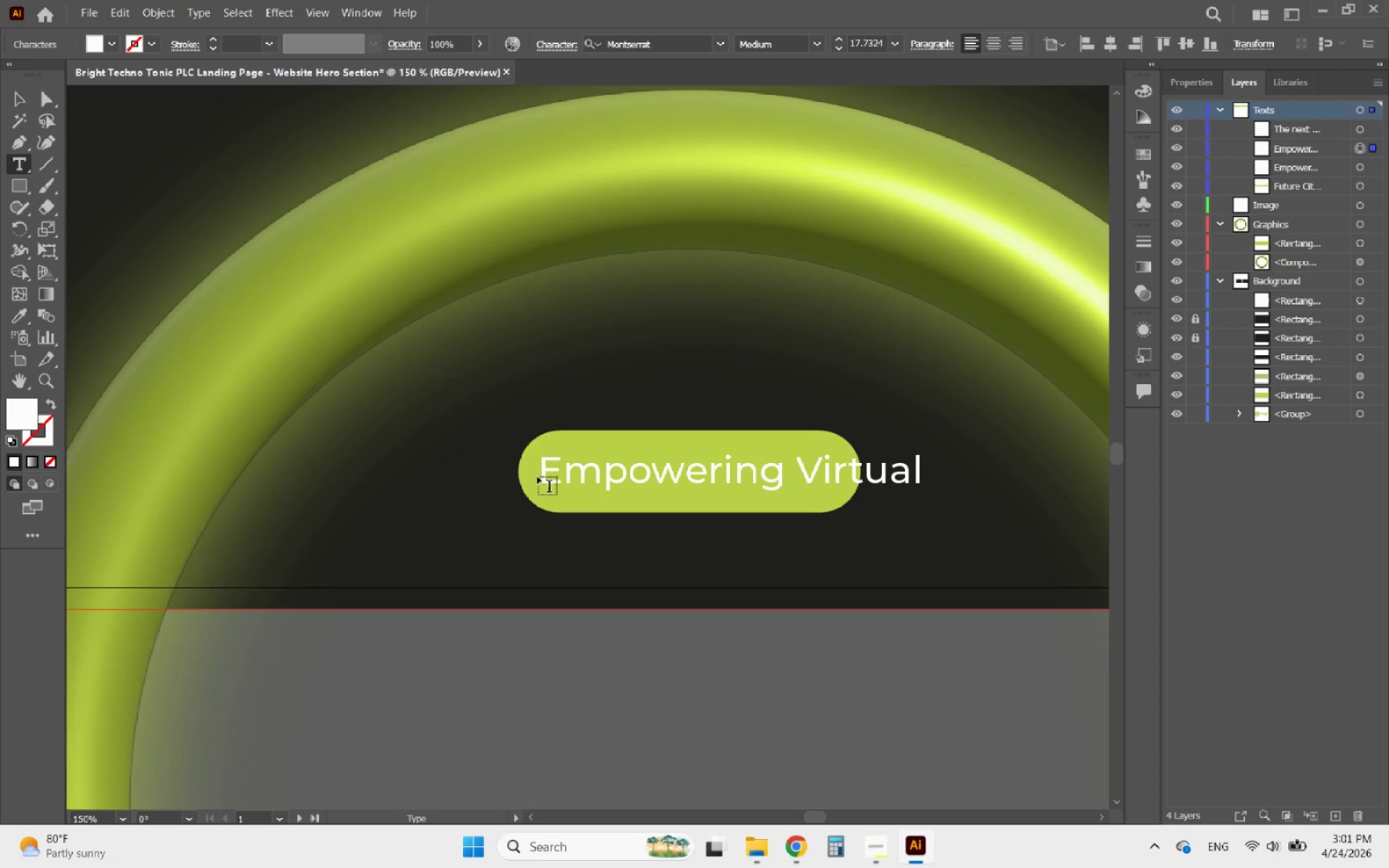 
left_click_drag(start_coordinate=[539, 476], to_coordinate=[988, 471])
 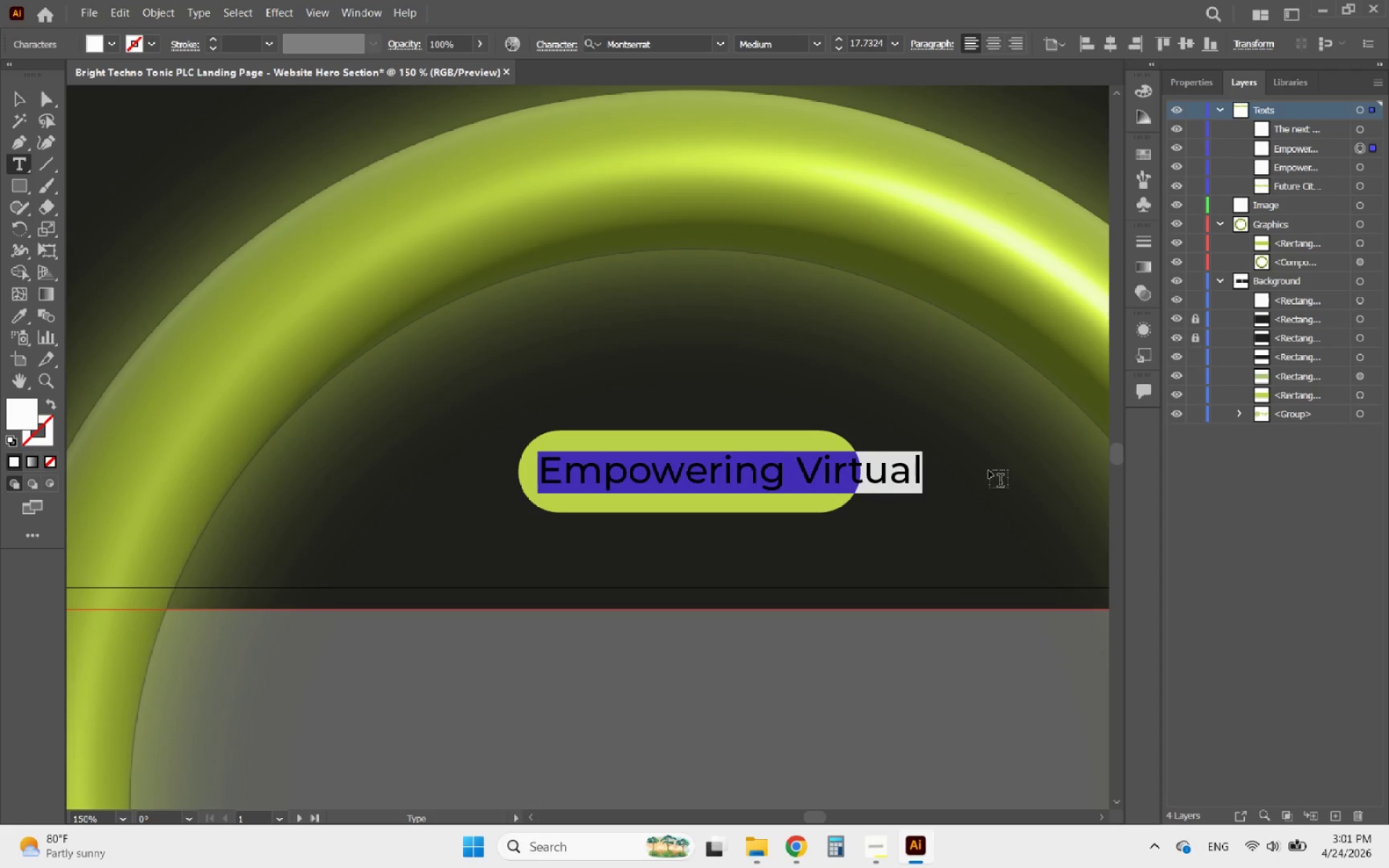 
type(Grt )
key(Backspace)
key(Backspace)
key(Backspace)
type(et Started)
 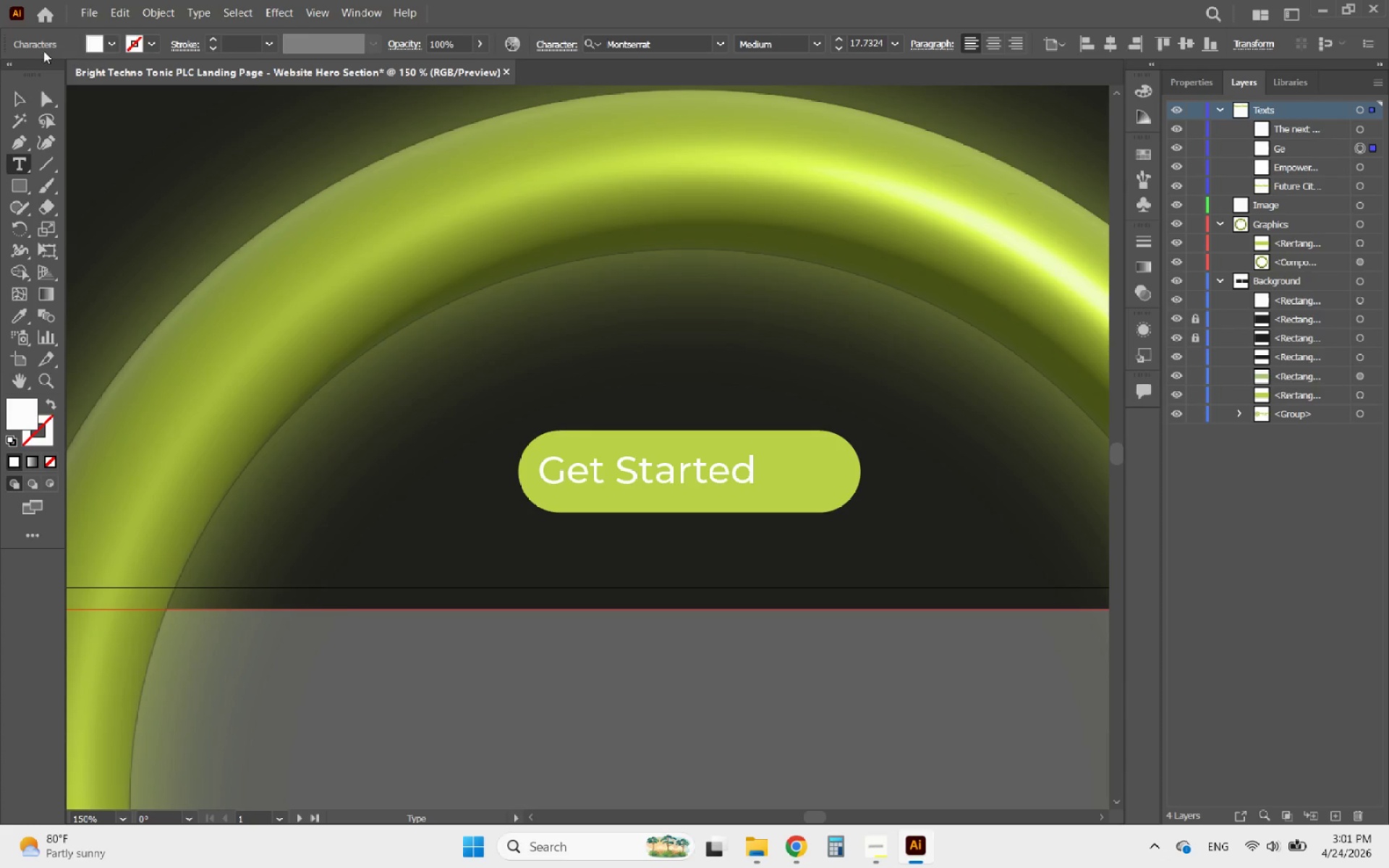 
left_click([22, 98])
 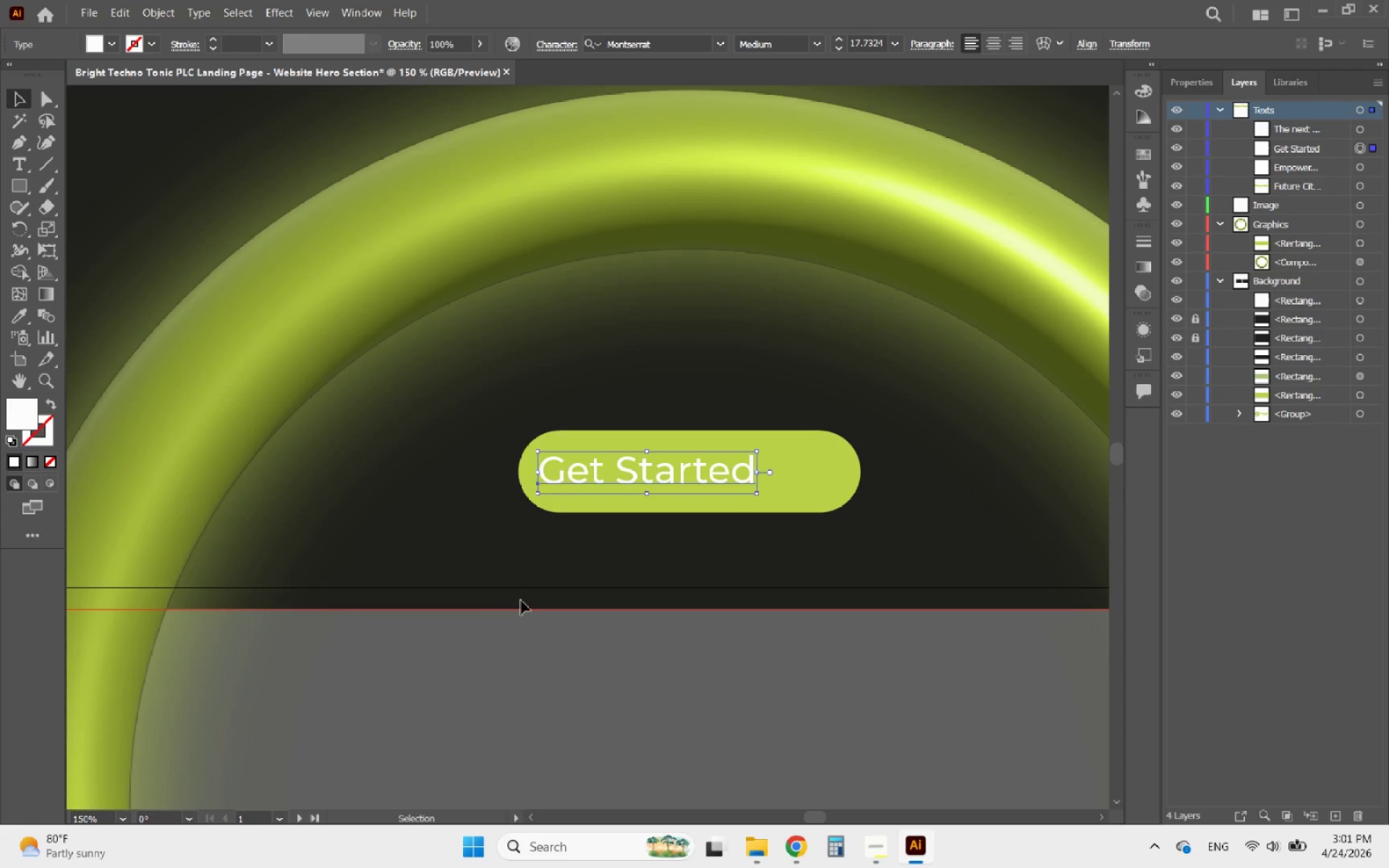 
hold_key(key=AltLeft, duration=0.52)
scroll: coordinate [494, 521], scroll_direction: down, amount: 1.0
 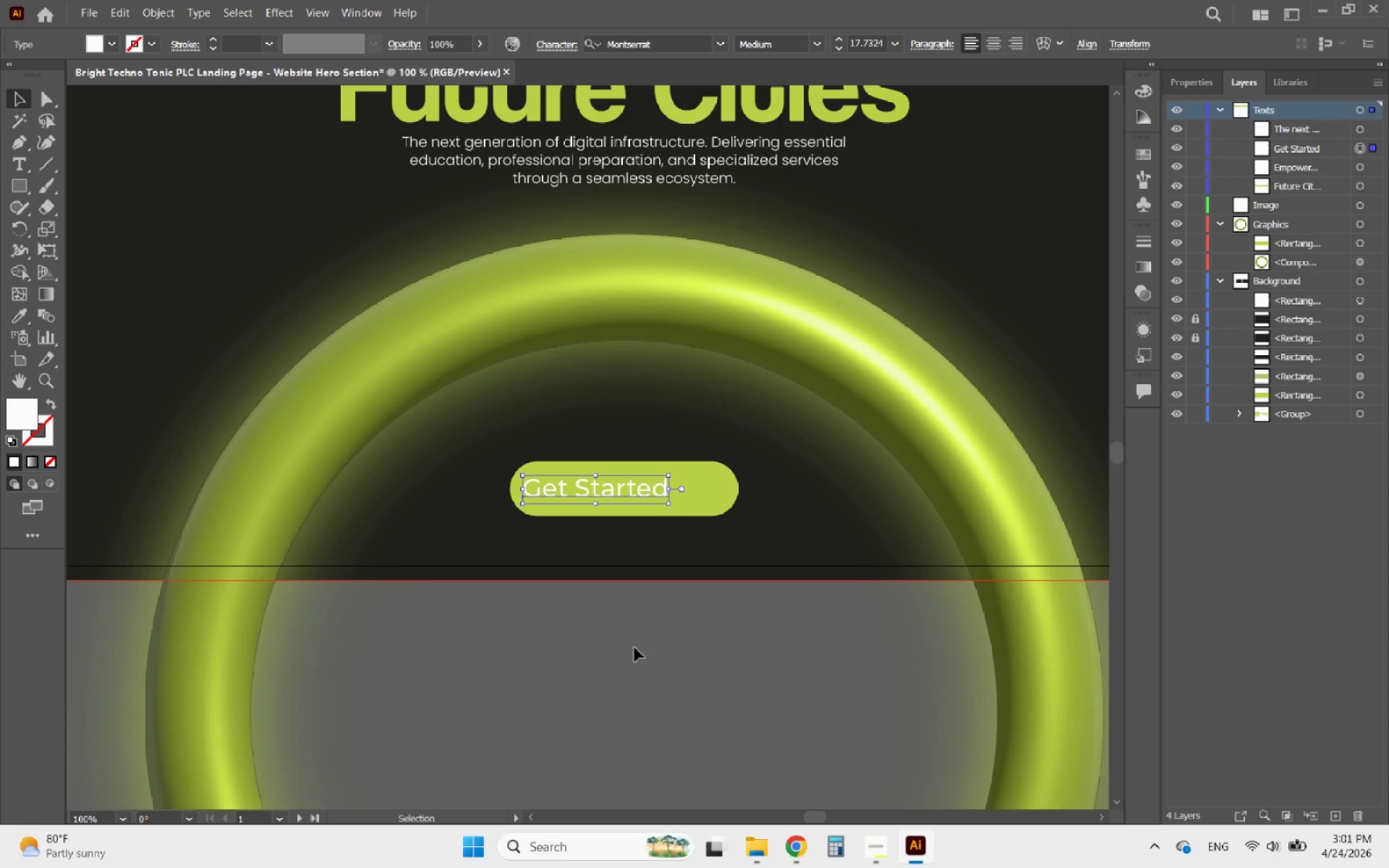 
left_click([634, 675])
 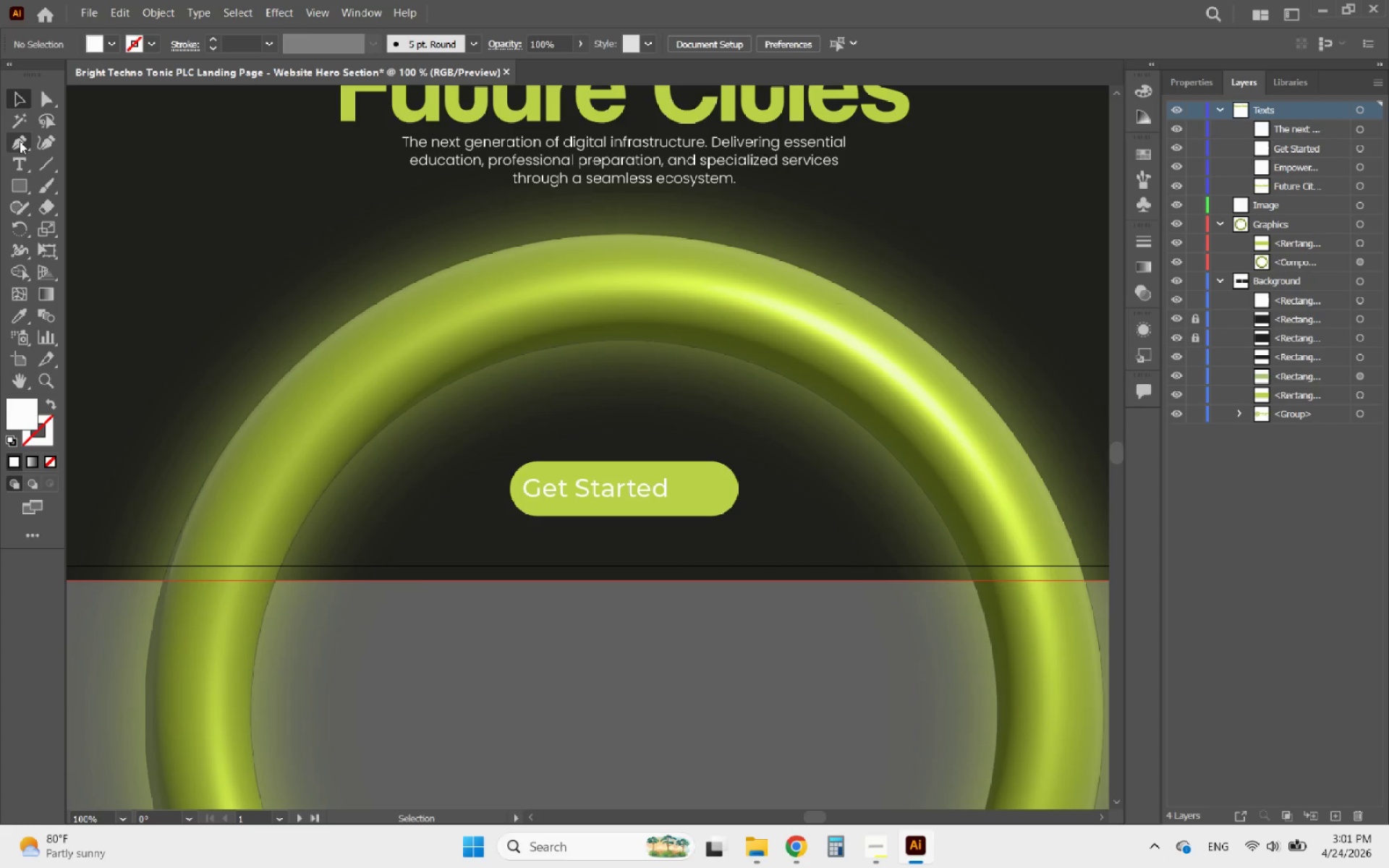 
hold_key(key=AltLeft, duration=0.55)
scroll: coordinate [616, 701], scroll_direction: up, amount: 1.0
 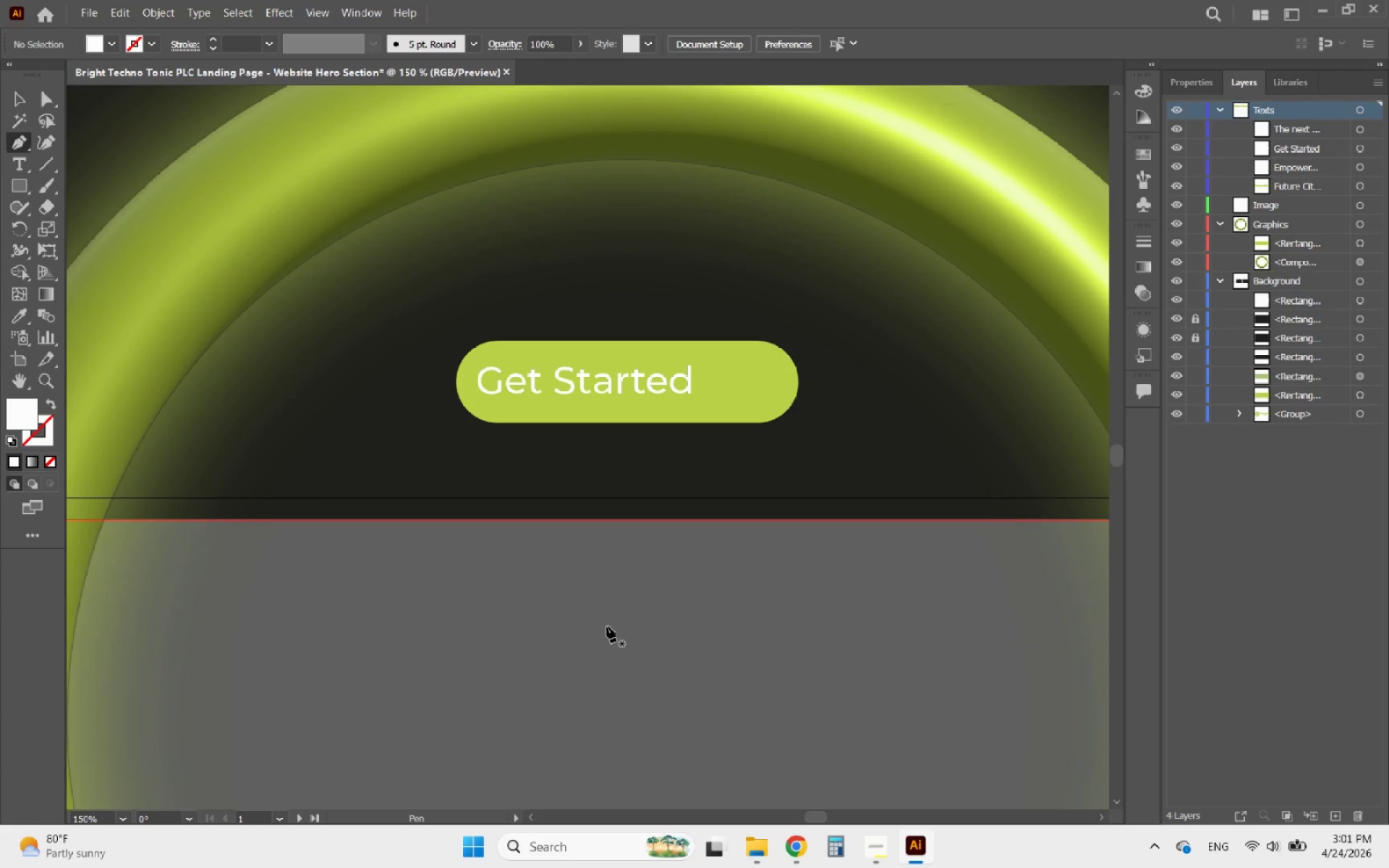 
left_click([607, 626])
 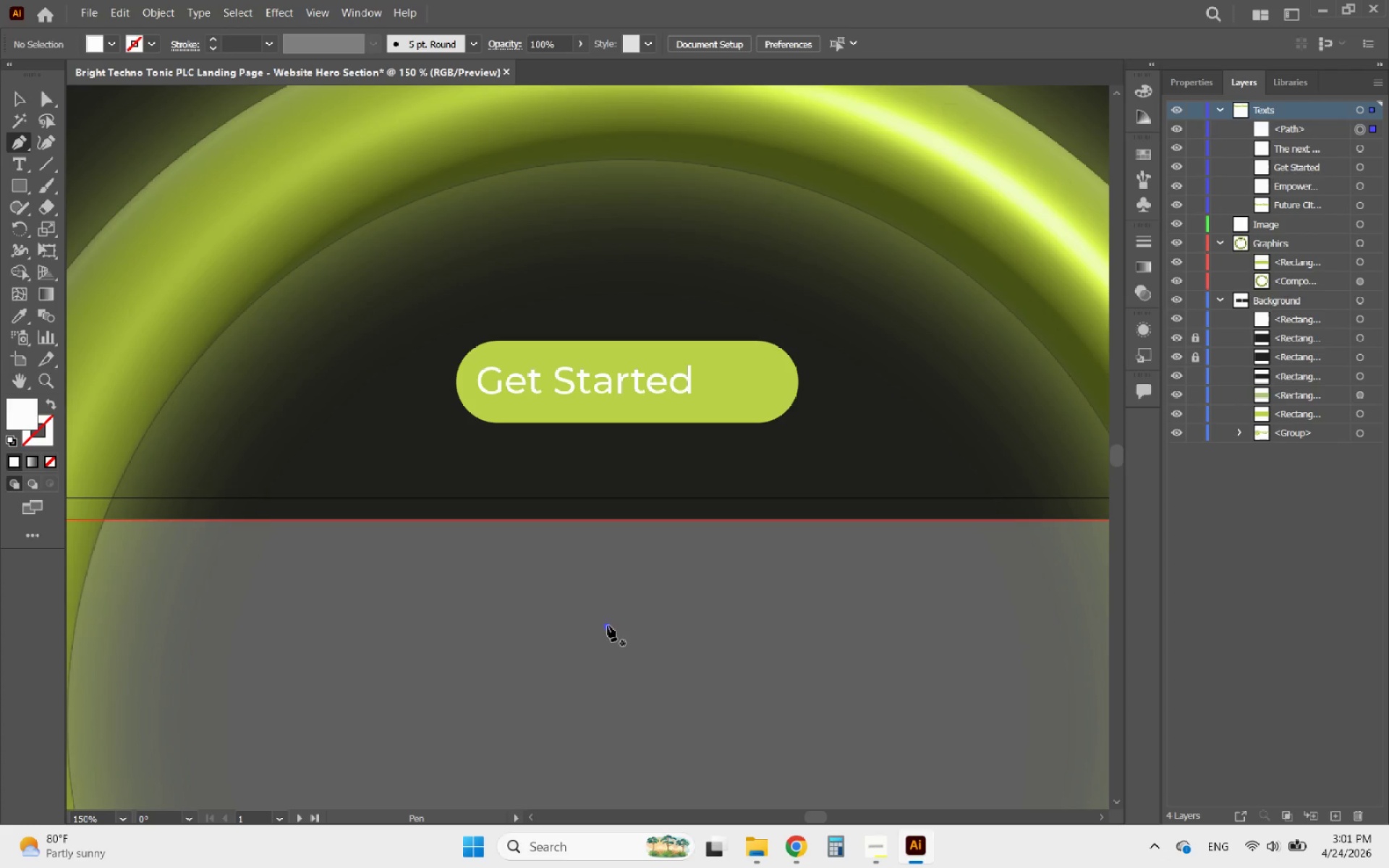 
hold_key(key=ShiftLeft, duration=3.34)
left_click([653, 626])
 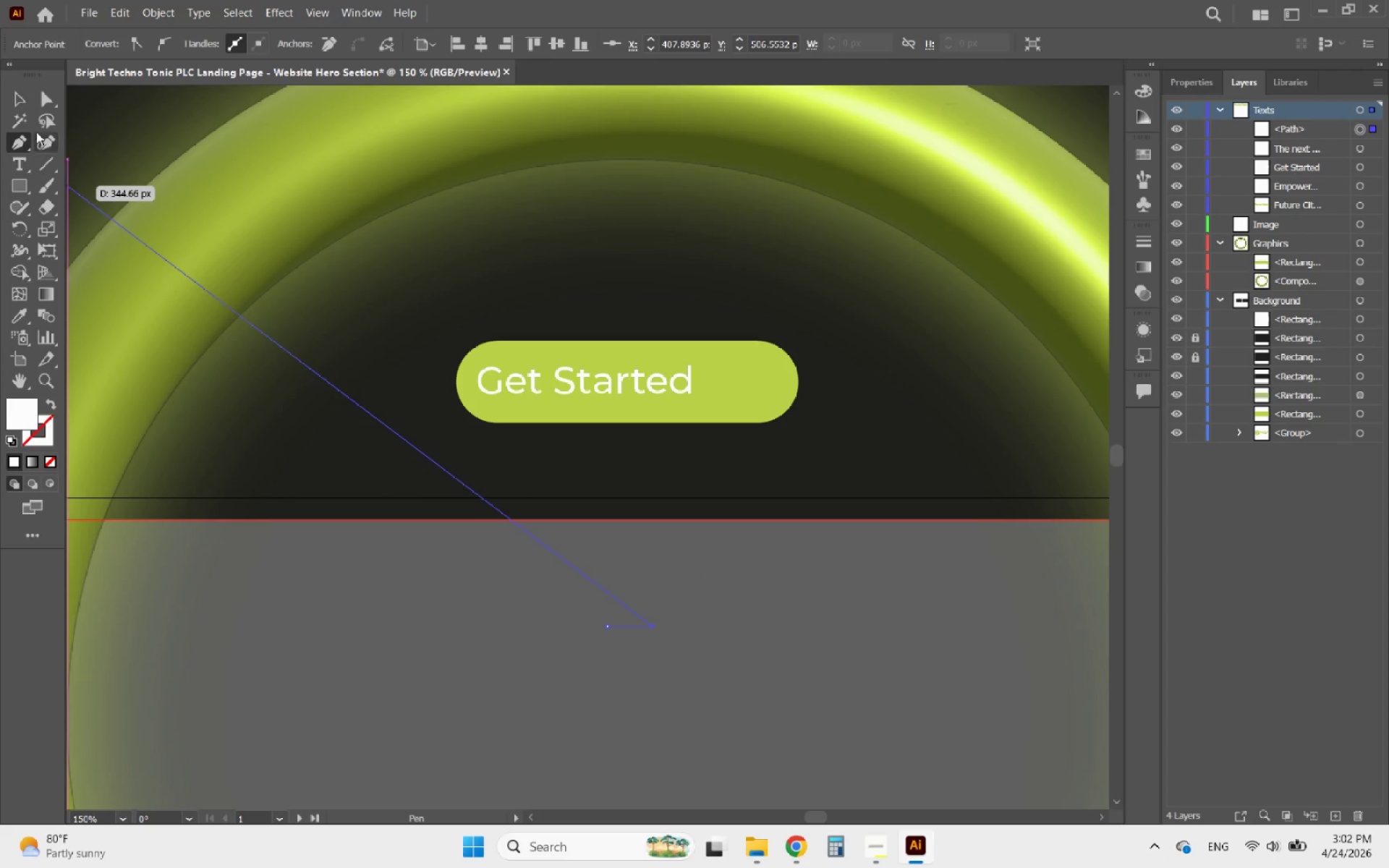 
left_click([22, 106])
 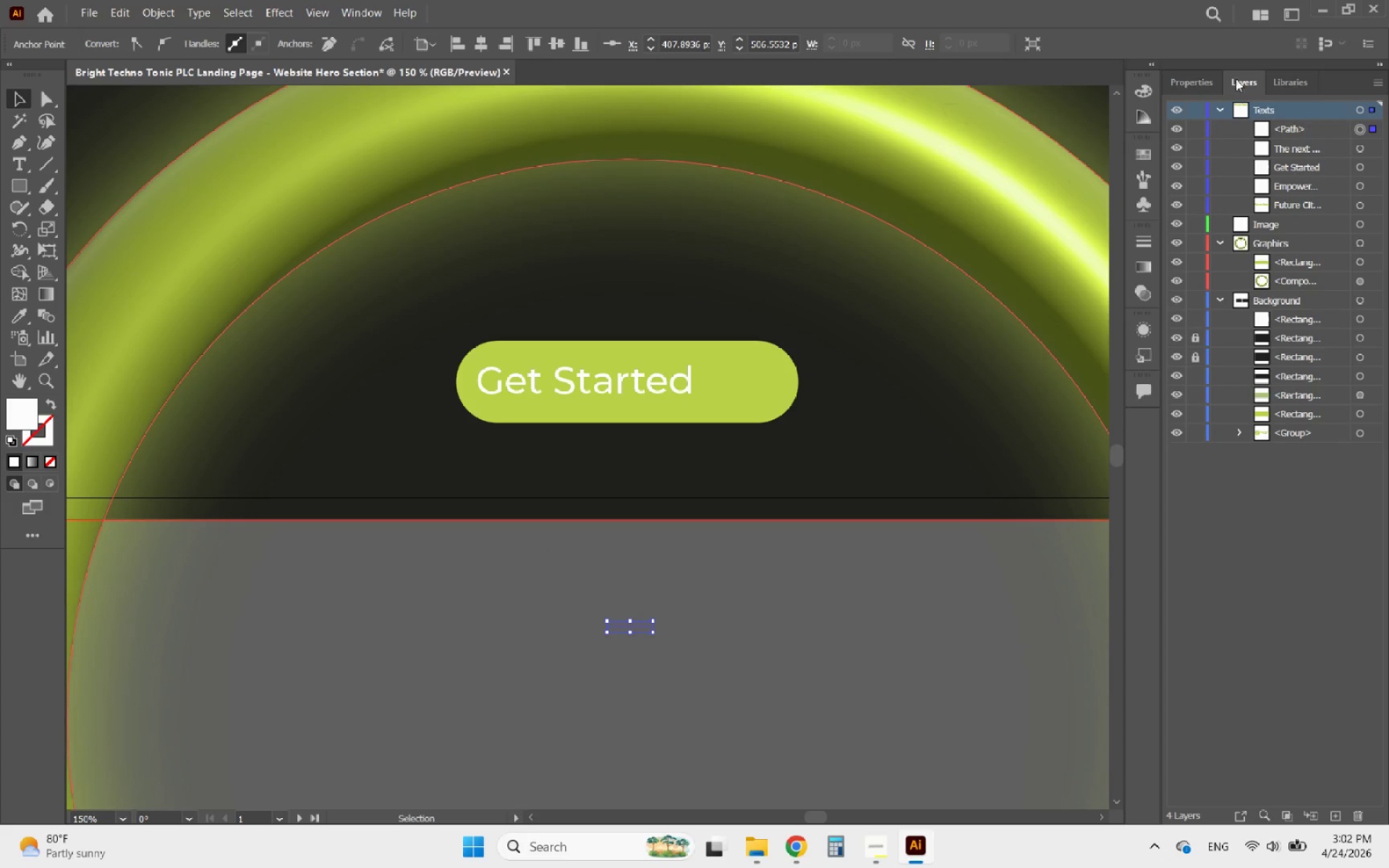 
left_click([1201, 80])
 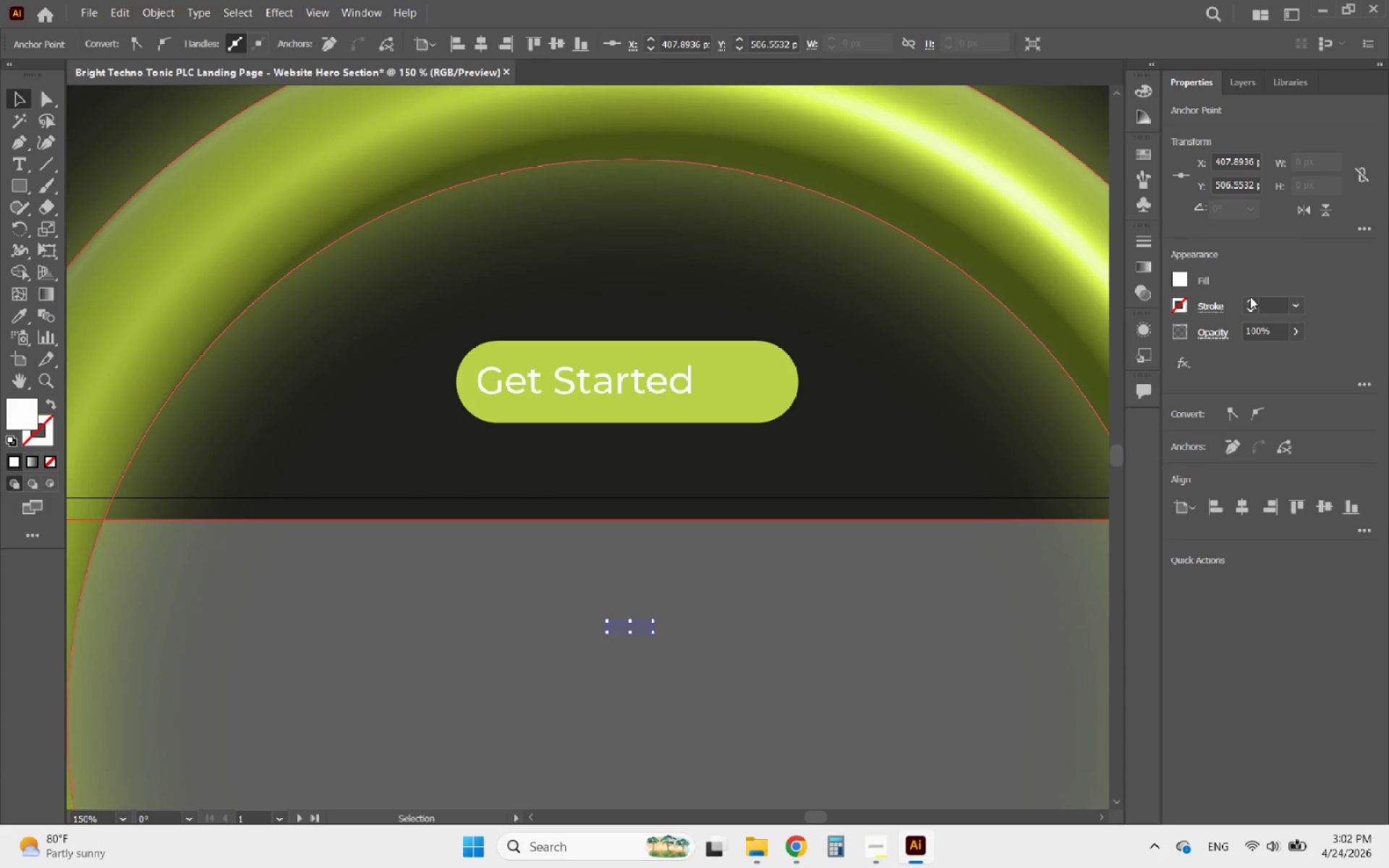 
left_click([1247, 297])
 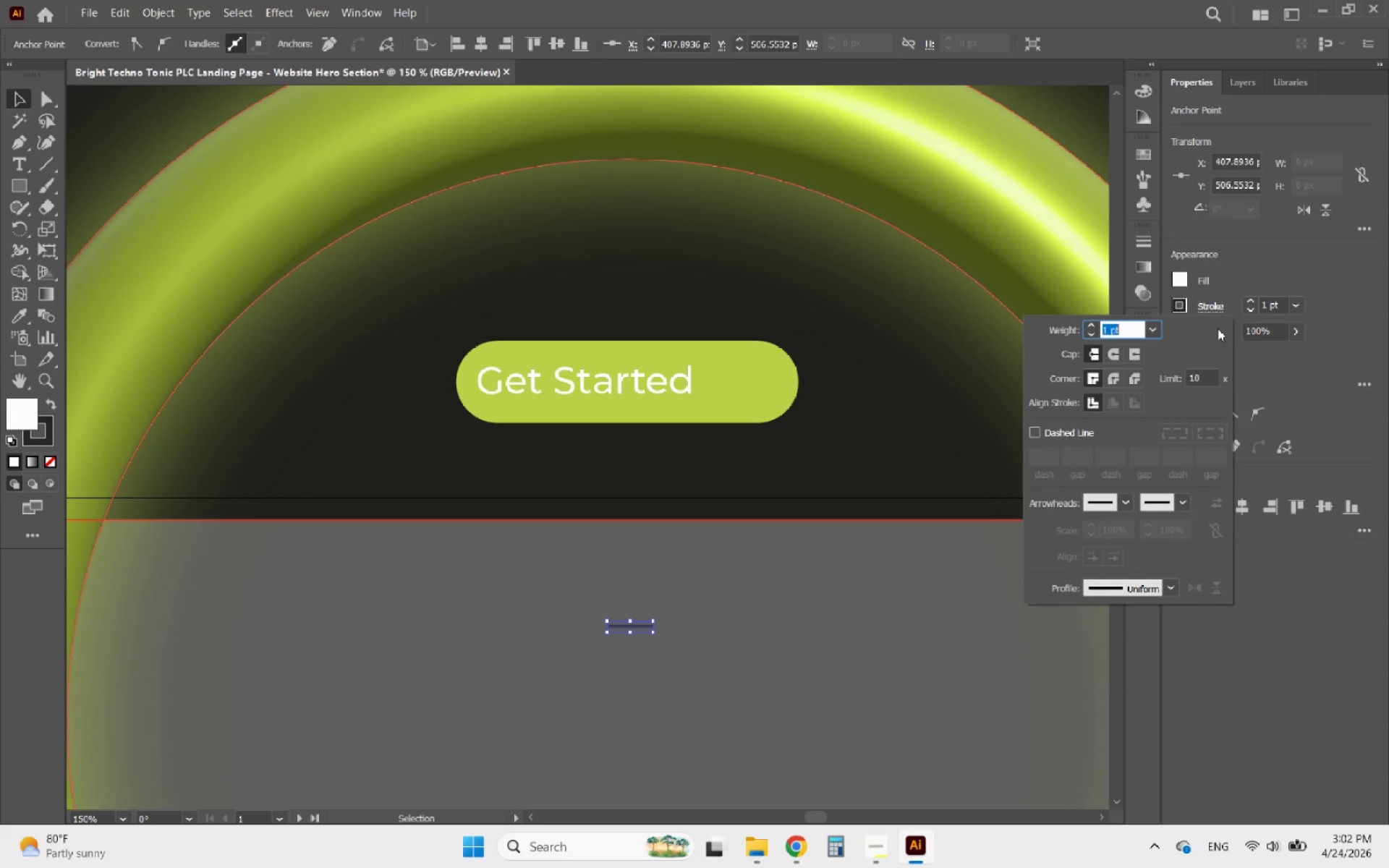 
left_click([1184, 501])
 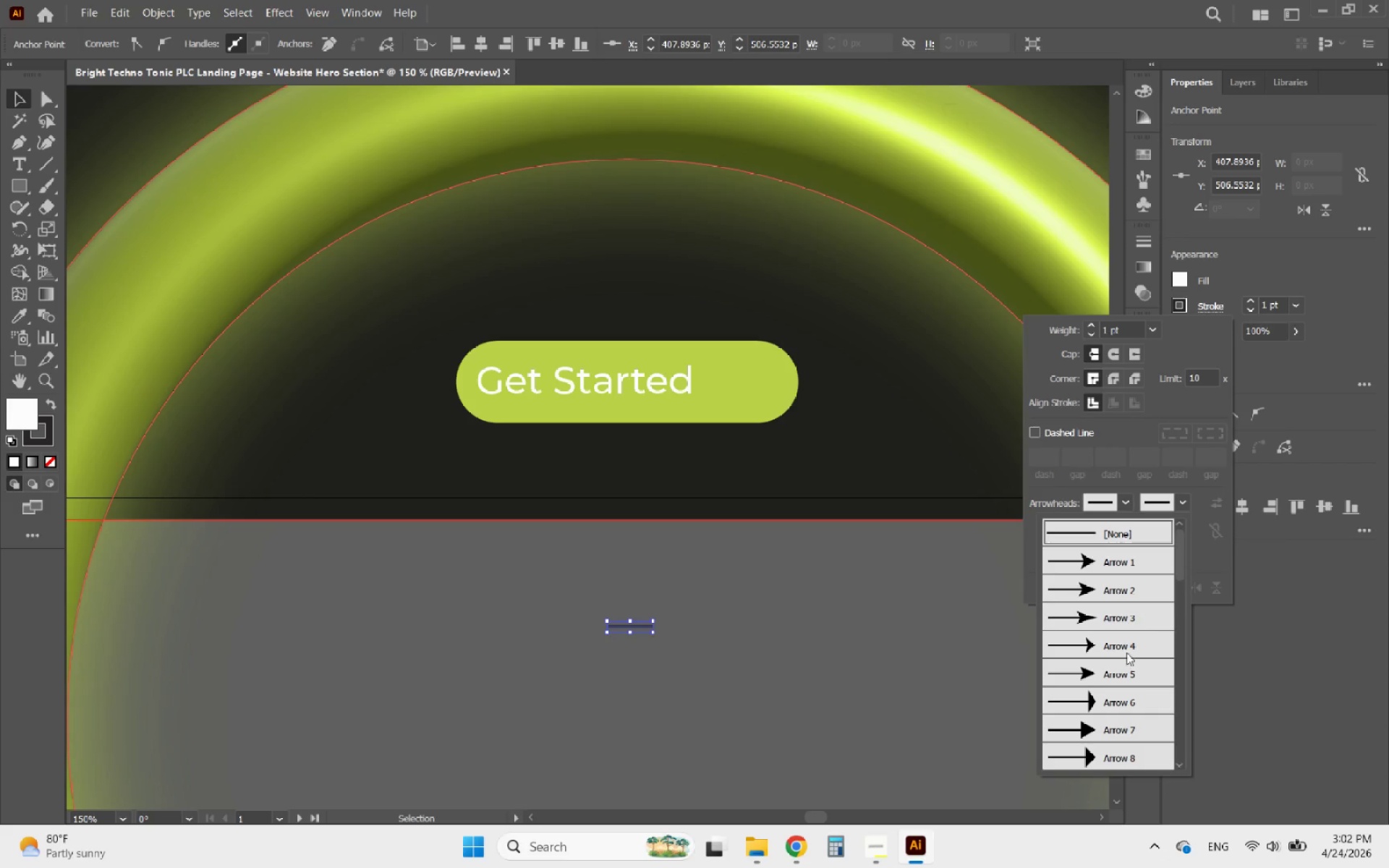 
scroll: coordinate [1099, 676], scroll_direction: down, amount: 2.0
 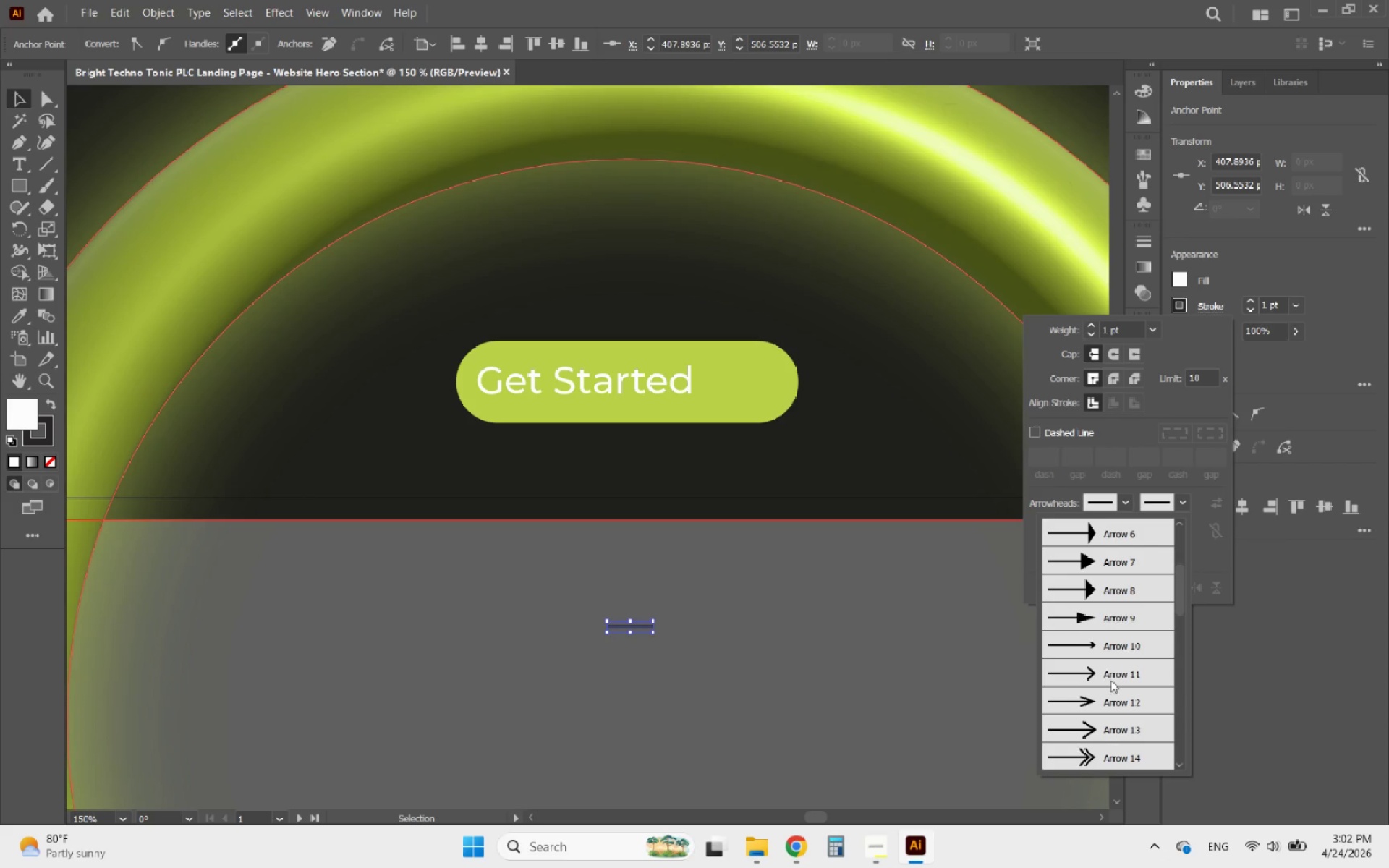 
left_click([1120, 677])
 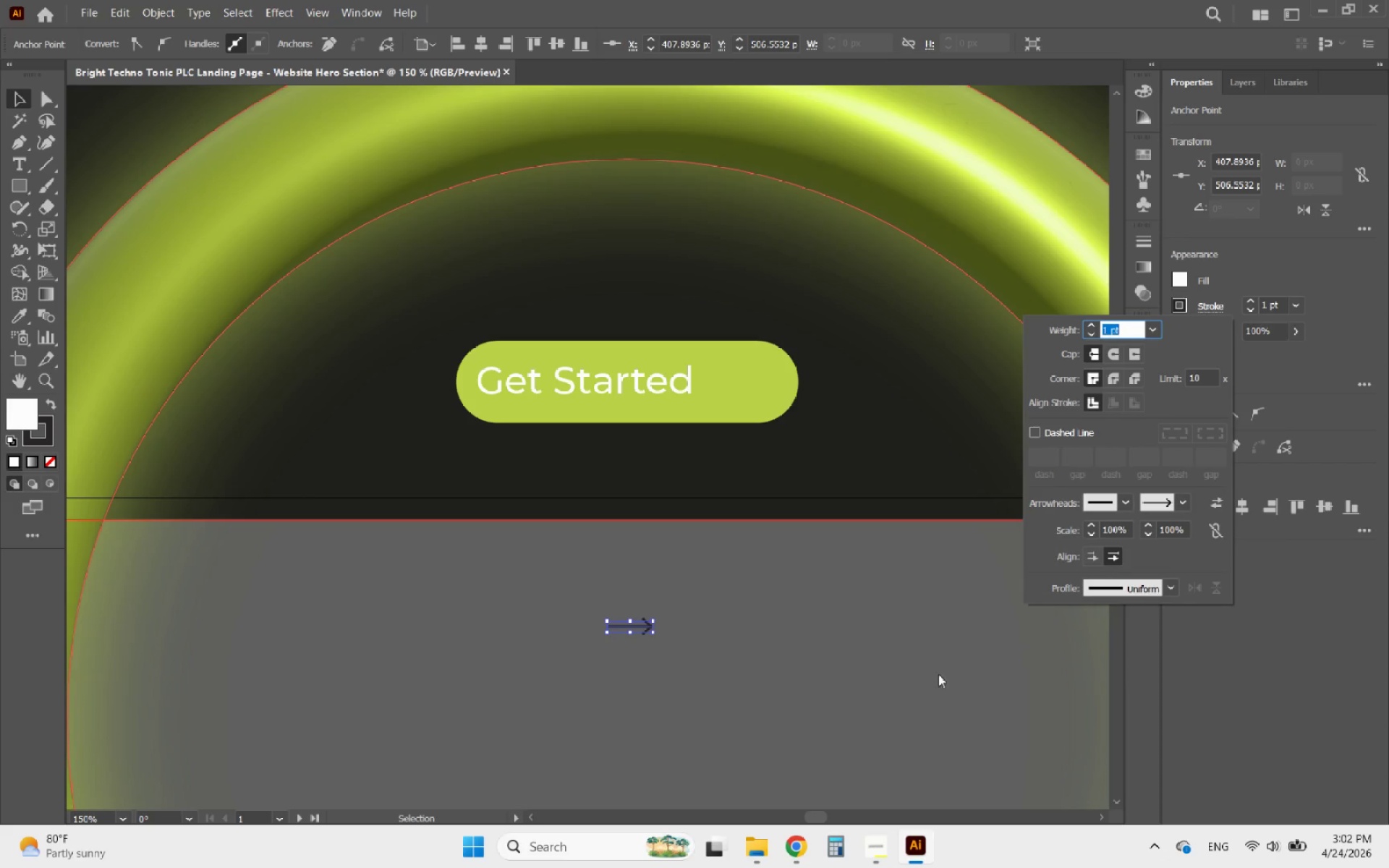 
left_click([919, 674])
 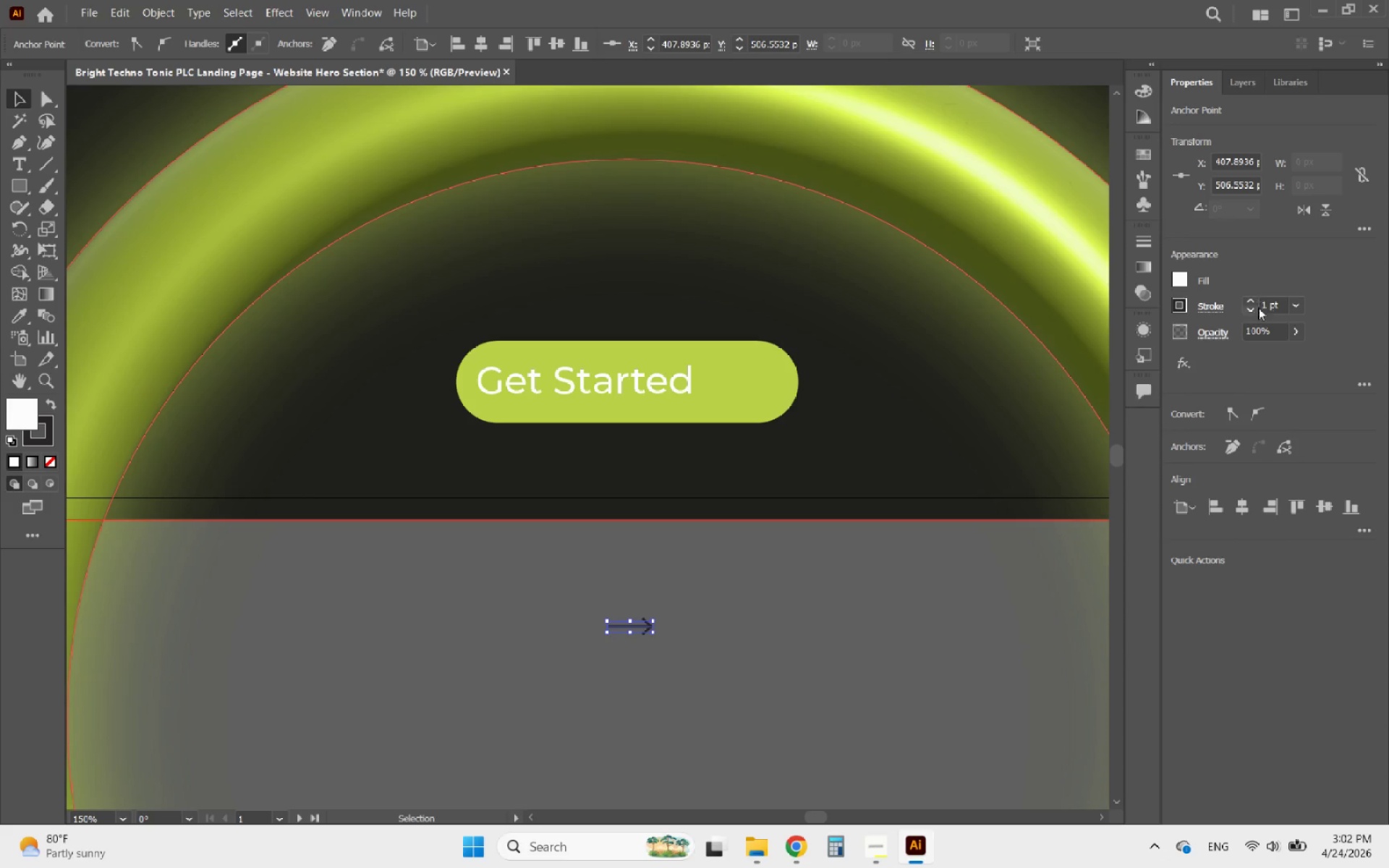 
double_click([1254, 302])
 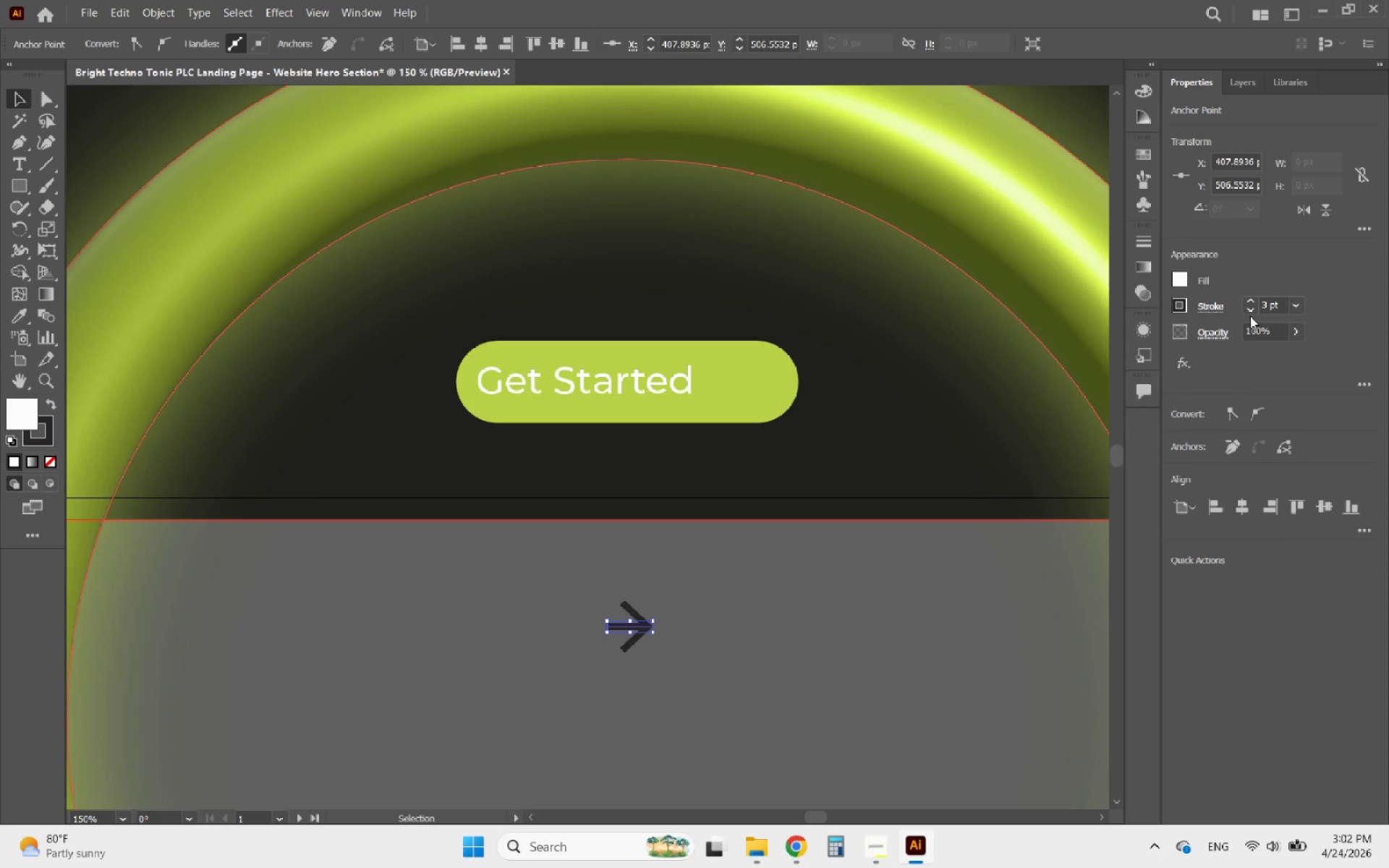 
left_click([1249, 313])
 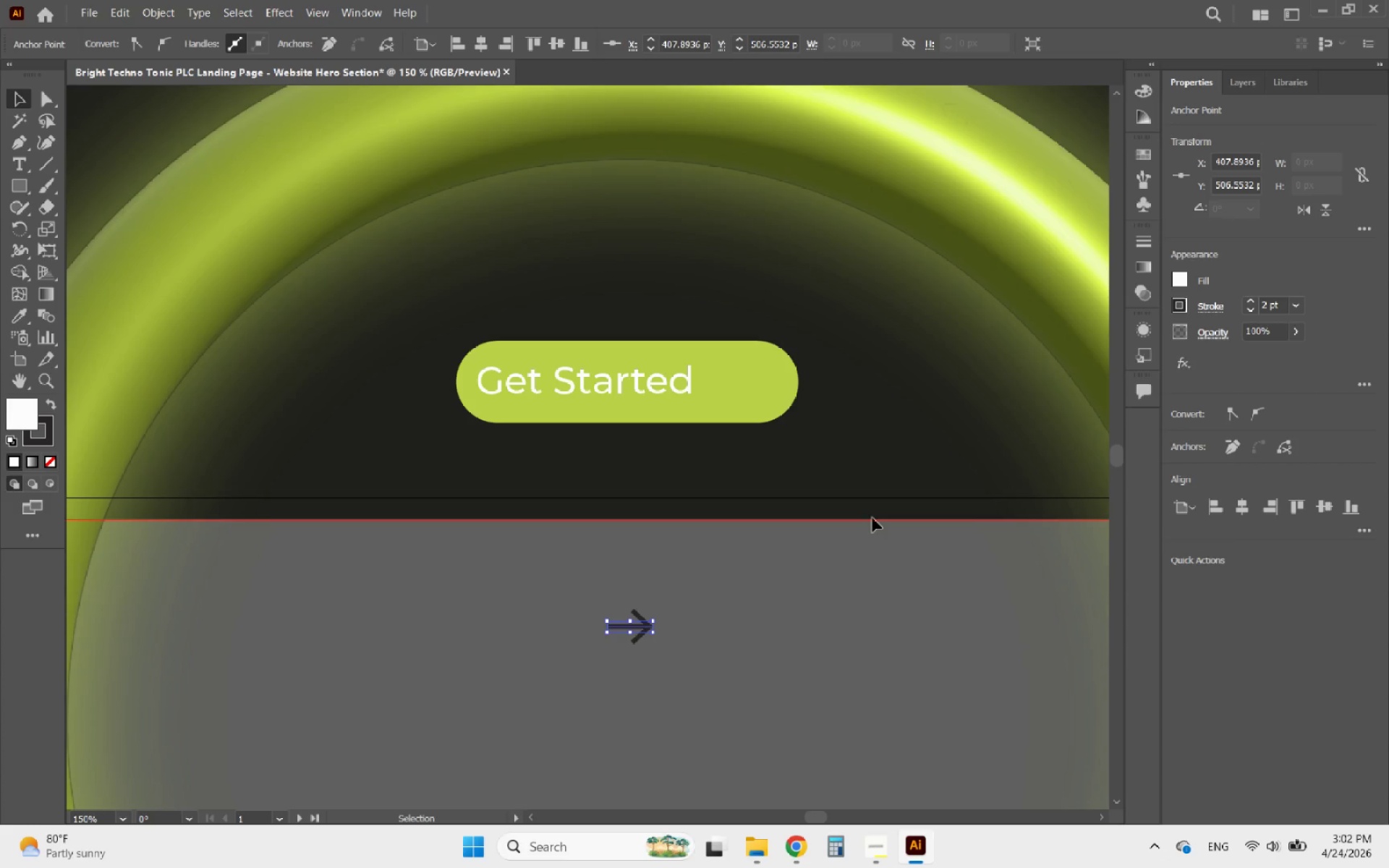 
hold_key(key=AltLeft, duration=0.47)
scroll: coordinate [634, 631], scroll_direction: up, amount: 2.0
 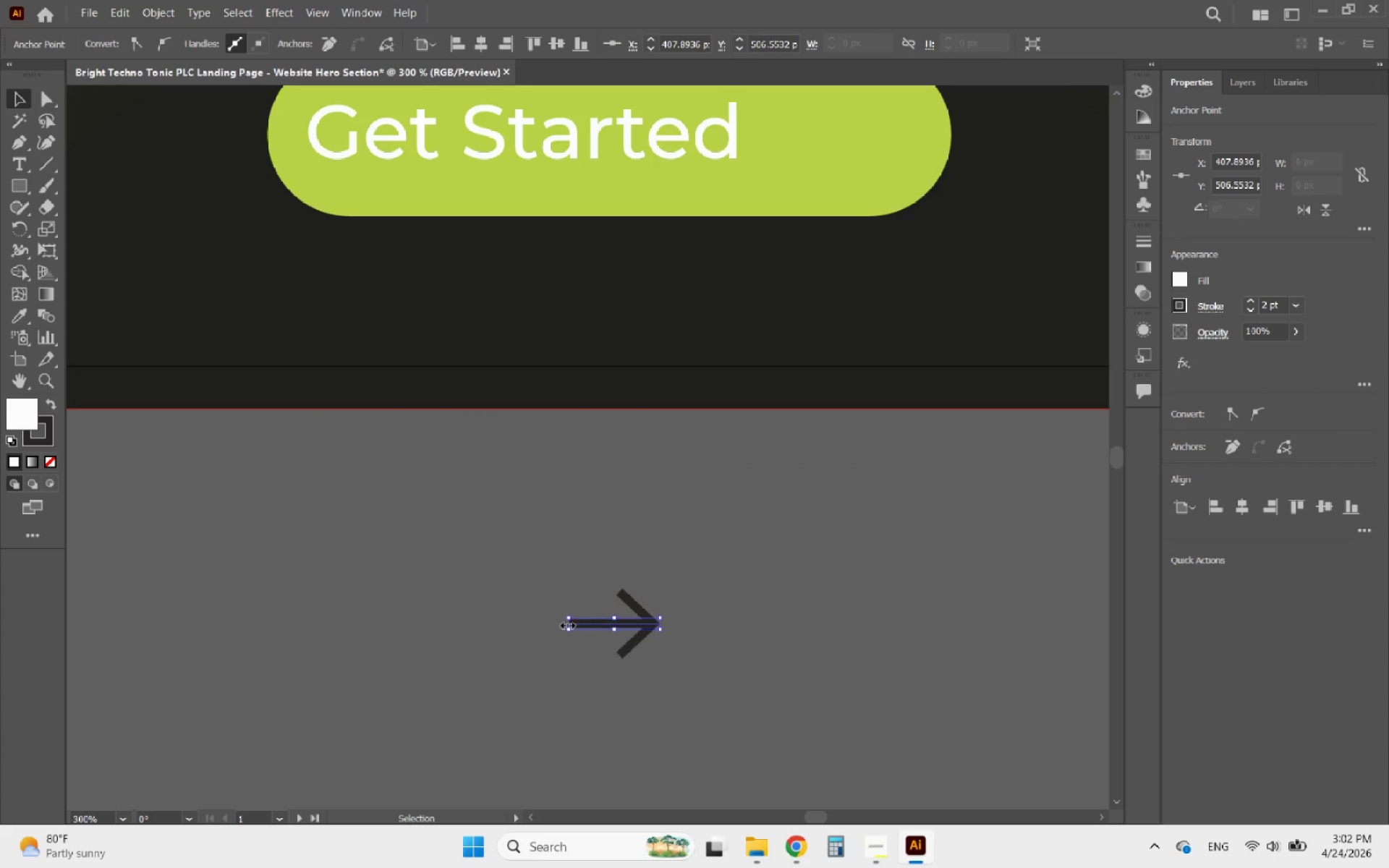 
left_click_drag(start_coordinate=[566, 624], to_coordinate=[584, 625])
 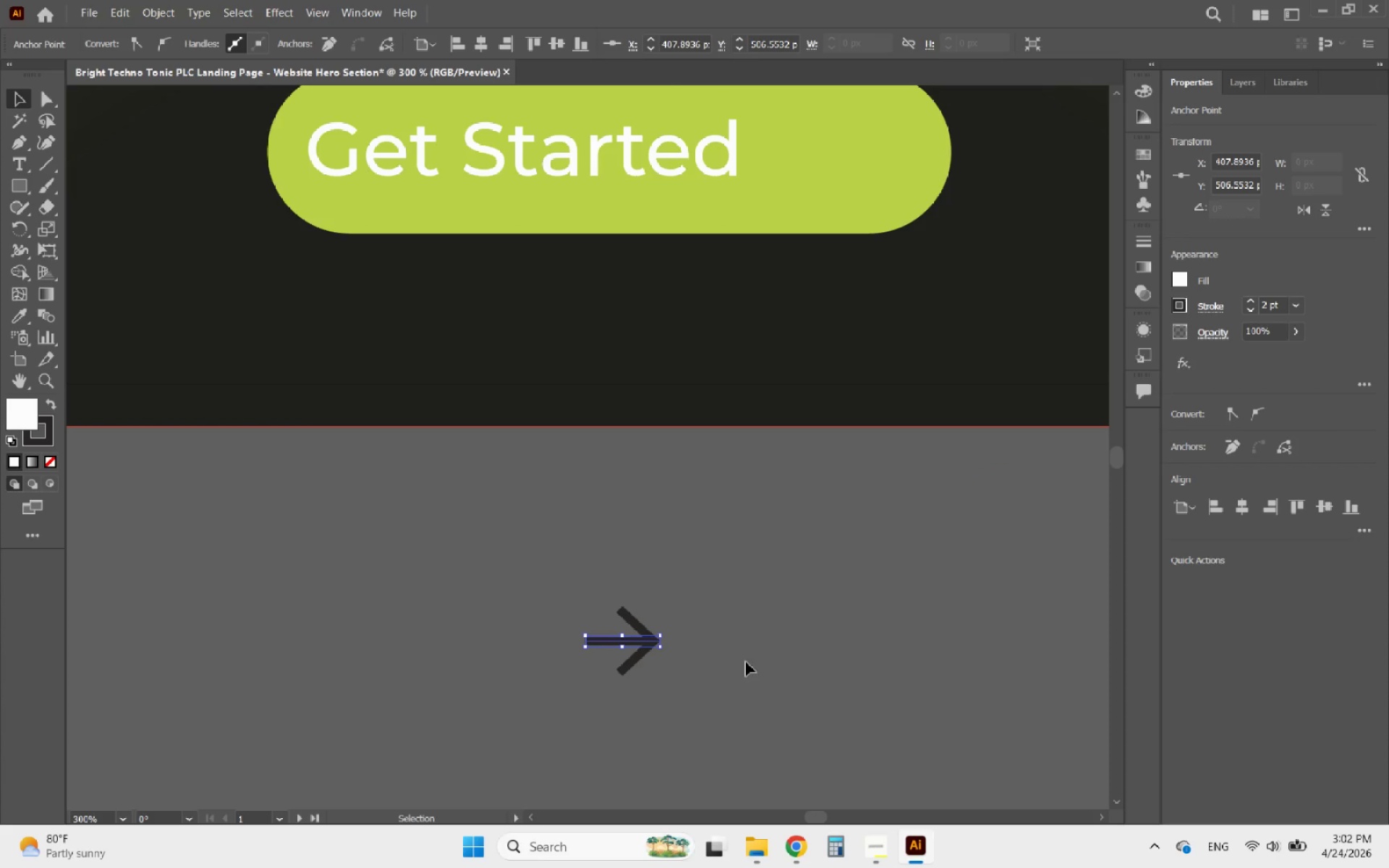 
scroll: coordinate [566, 624], scroll_direction: up, amount: 1.0
 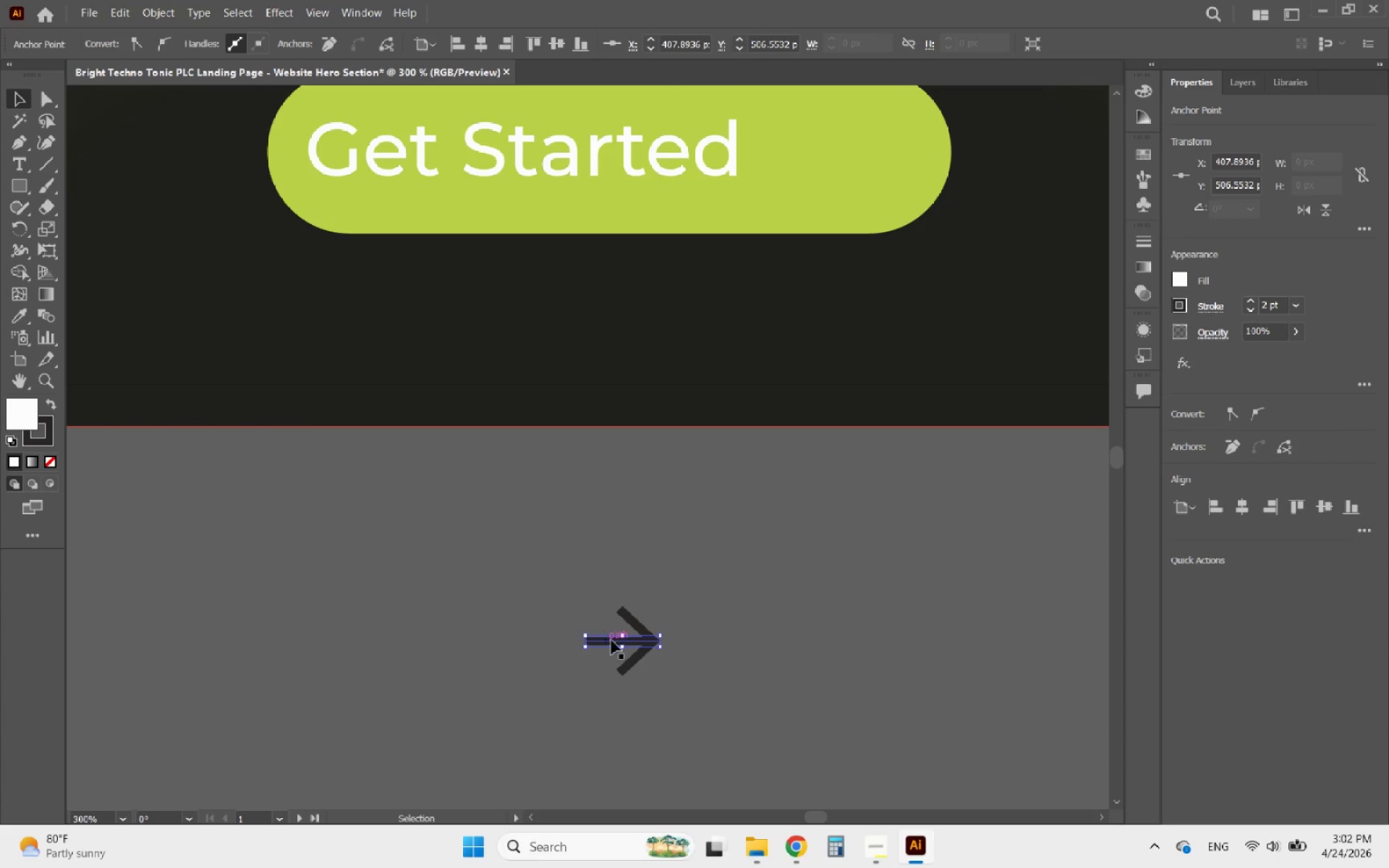 
key(Alt+AltLeft)
 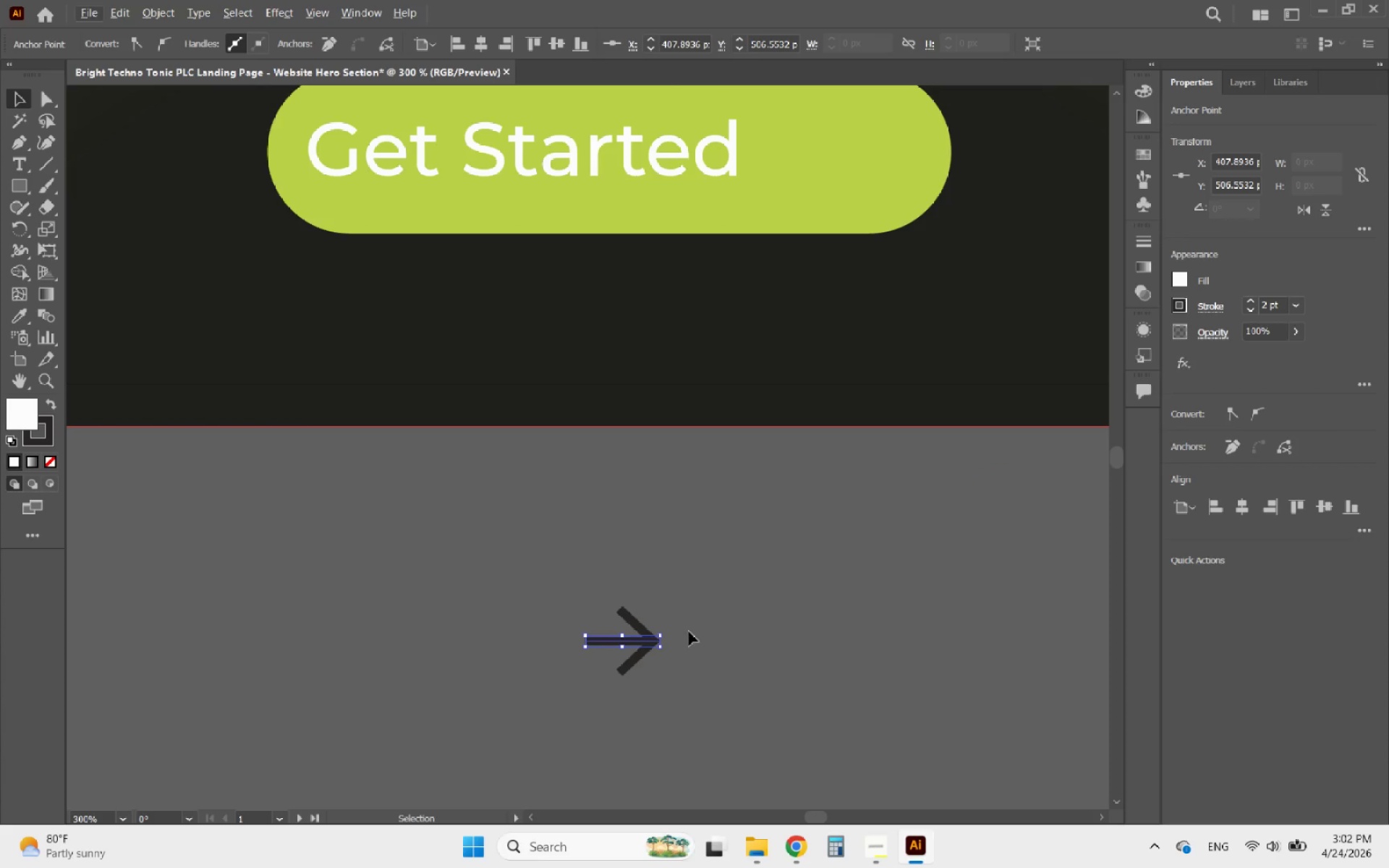 
hold_key(key=AltLeft, duration=0.44)
 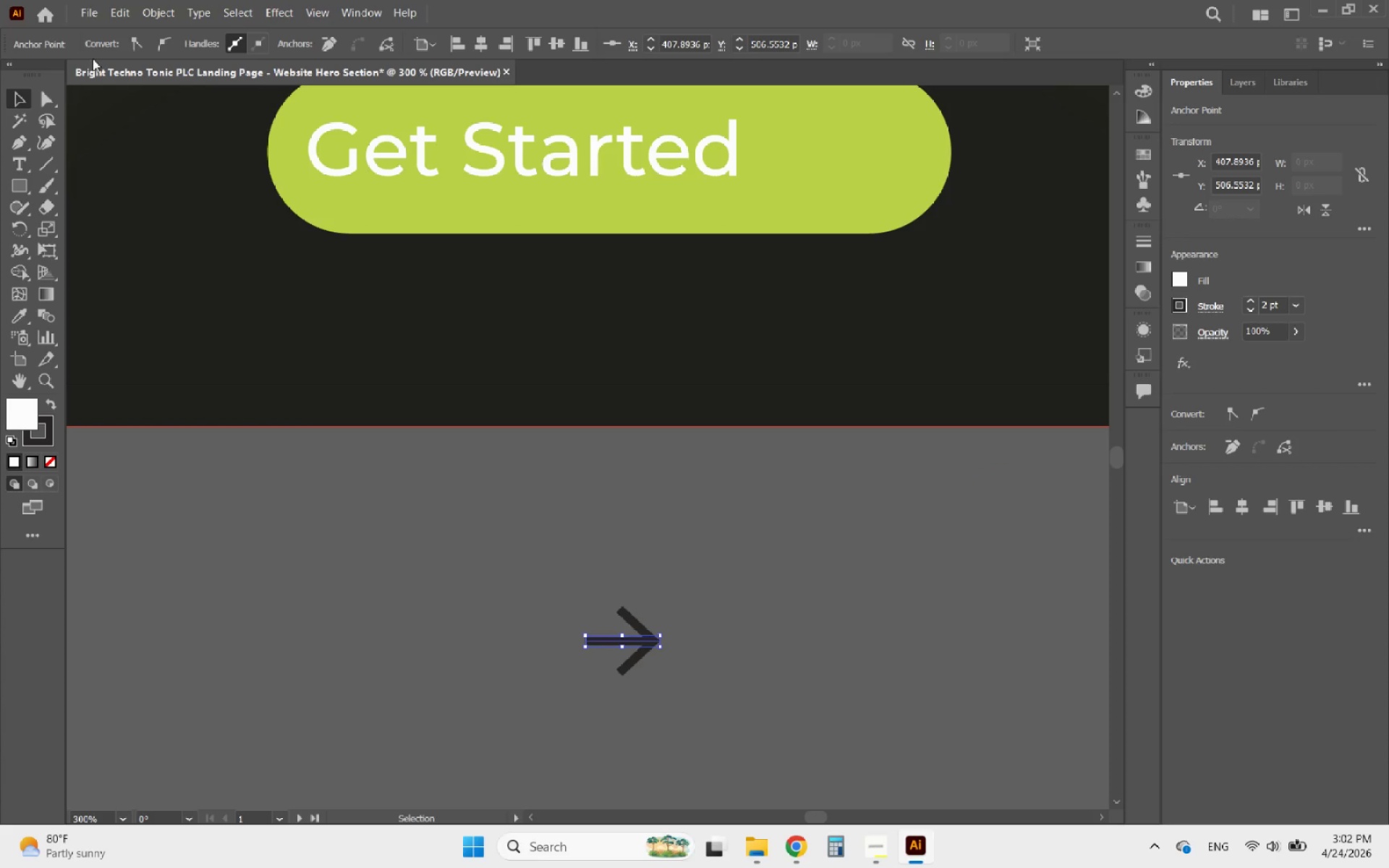 
left_click([165, 11])
 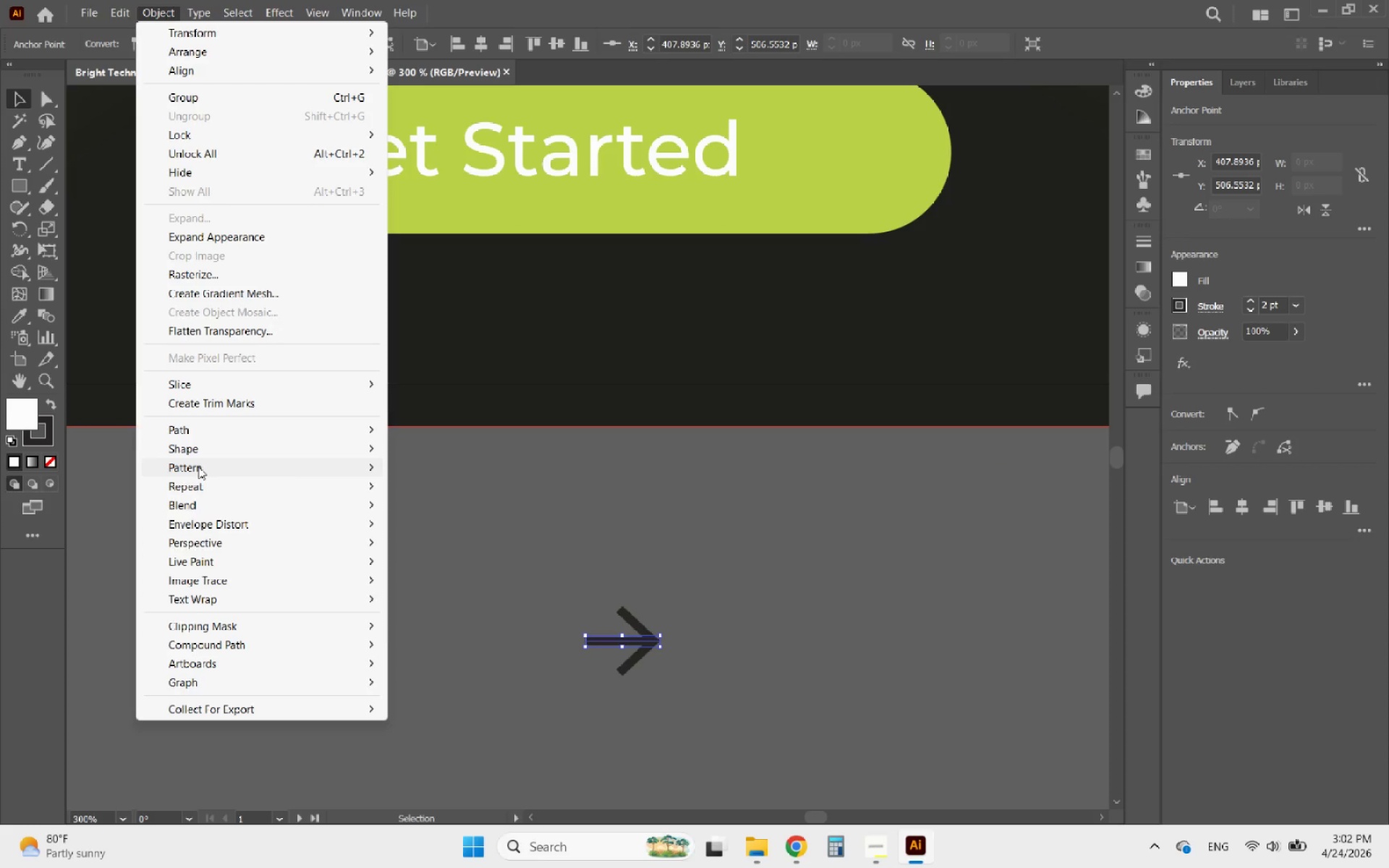 
left_click([198, 433])
 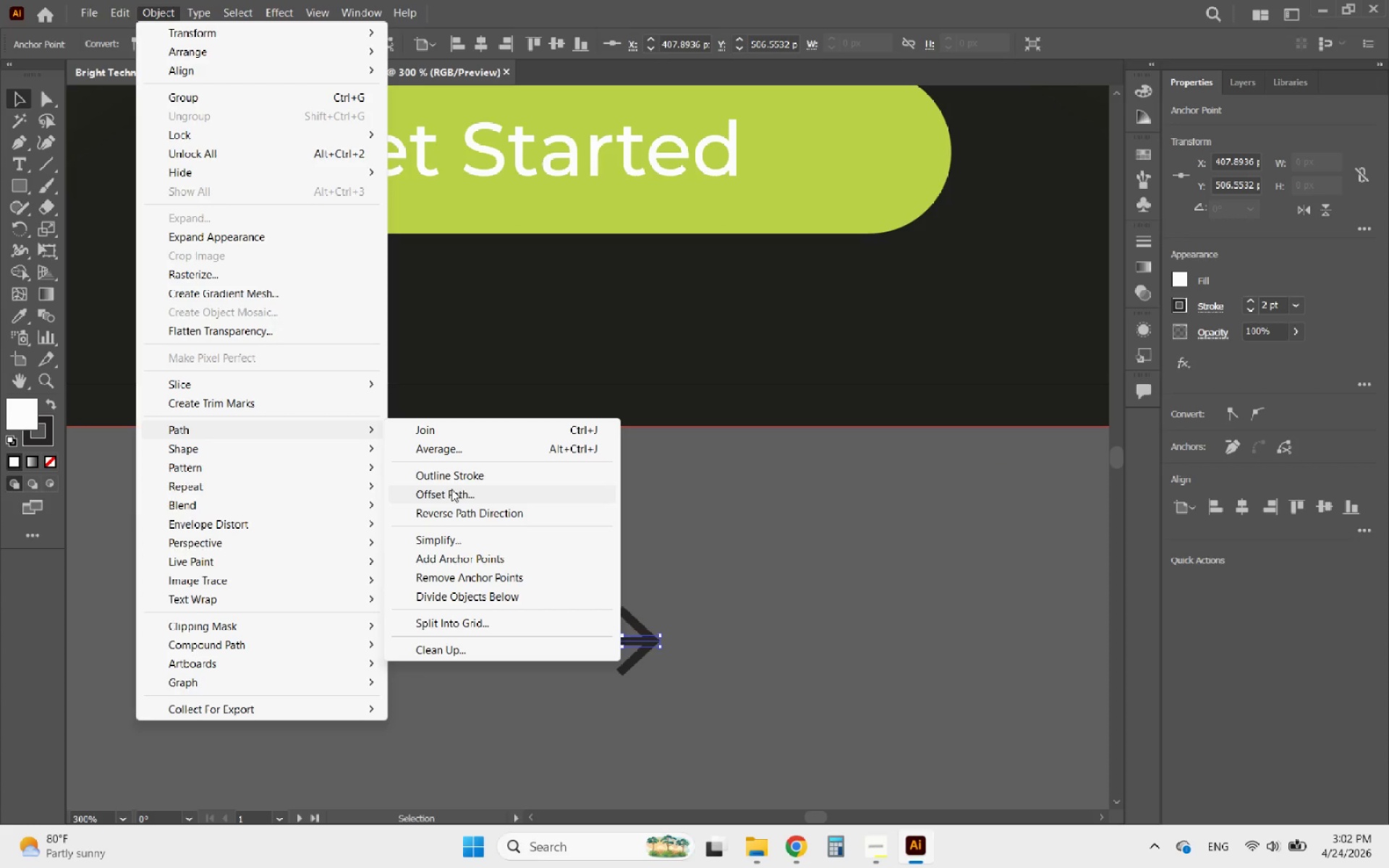 
left_click([465, 479])
 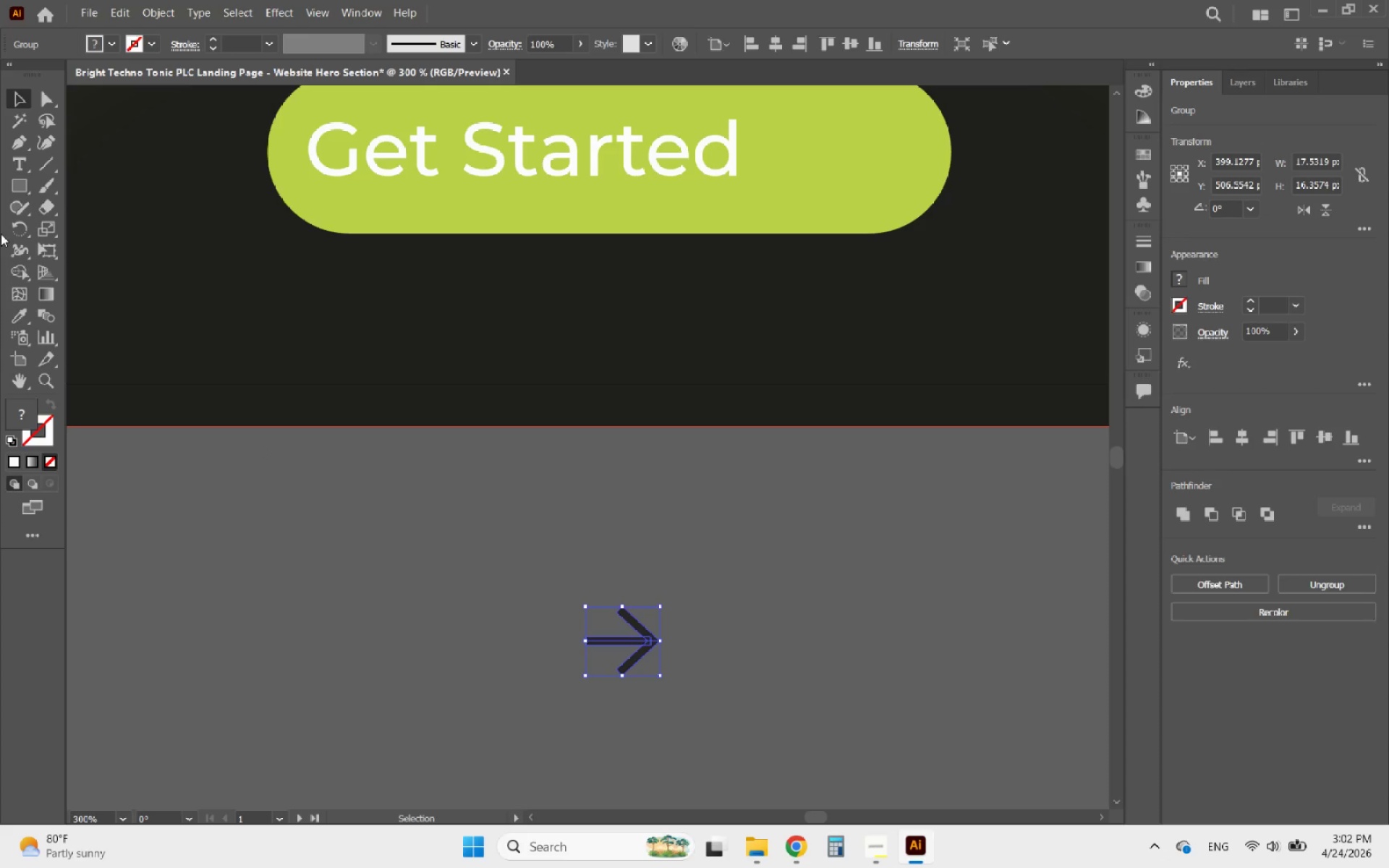 
left_click([14, 271])
 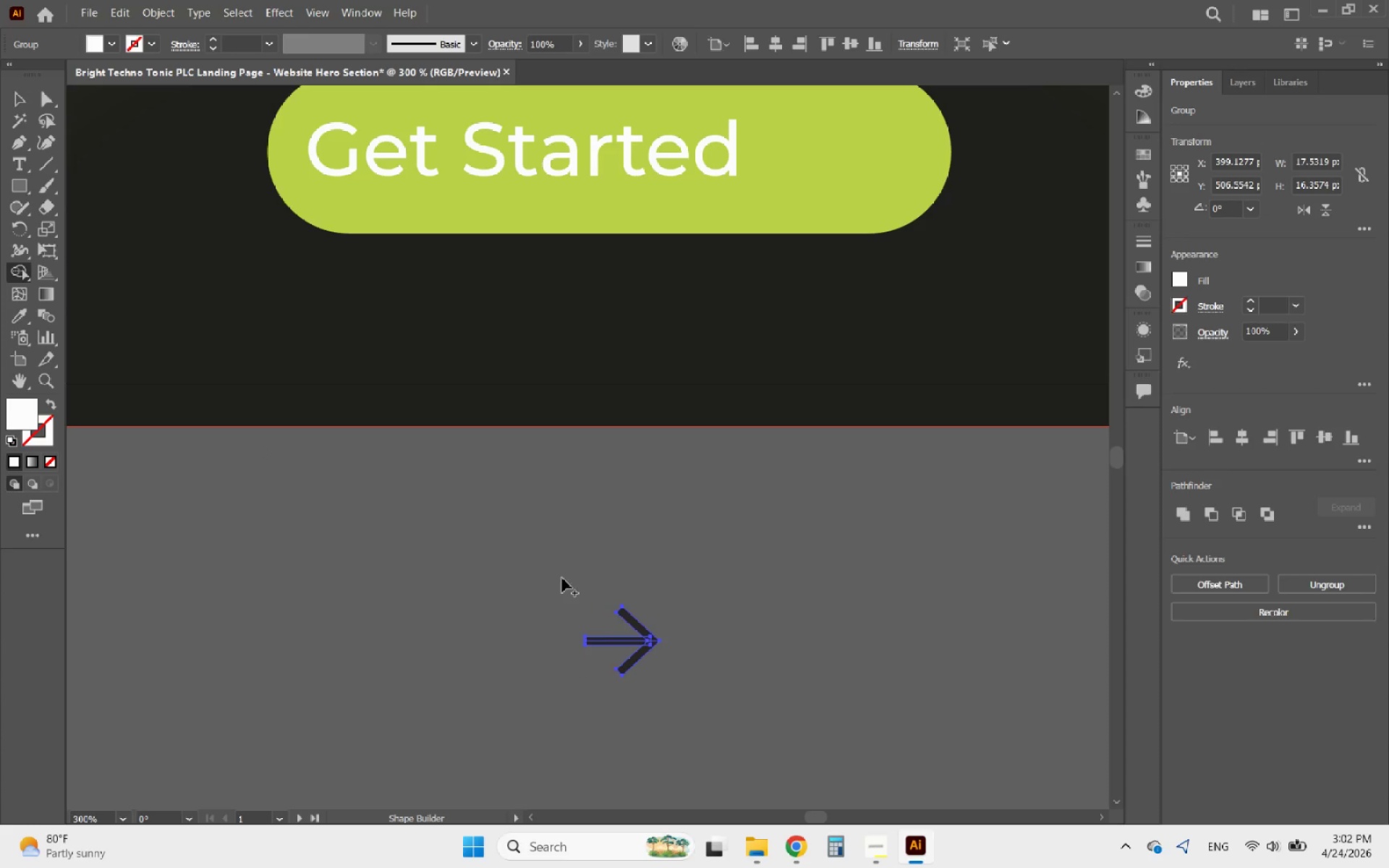 
hold_key(key=AltLeft, duration=0.55)
scroll: coordinate [653, 665], scroll_direction: up, amount: 3.0
 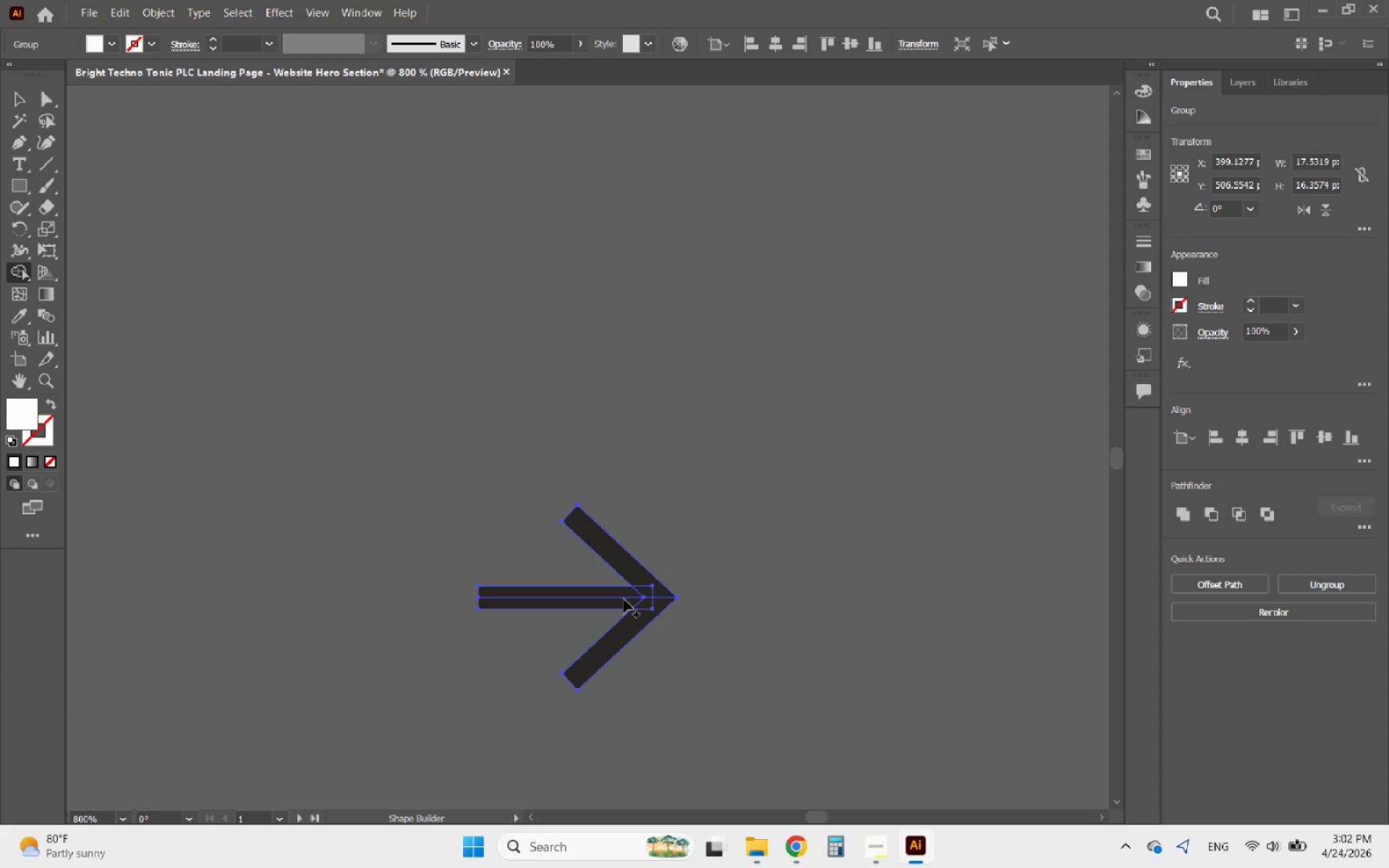 
left_click_drag(start_coordinate=[613, 603], to_coordinate=[653, 594])
 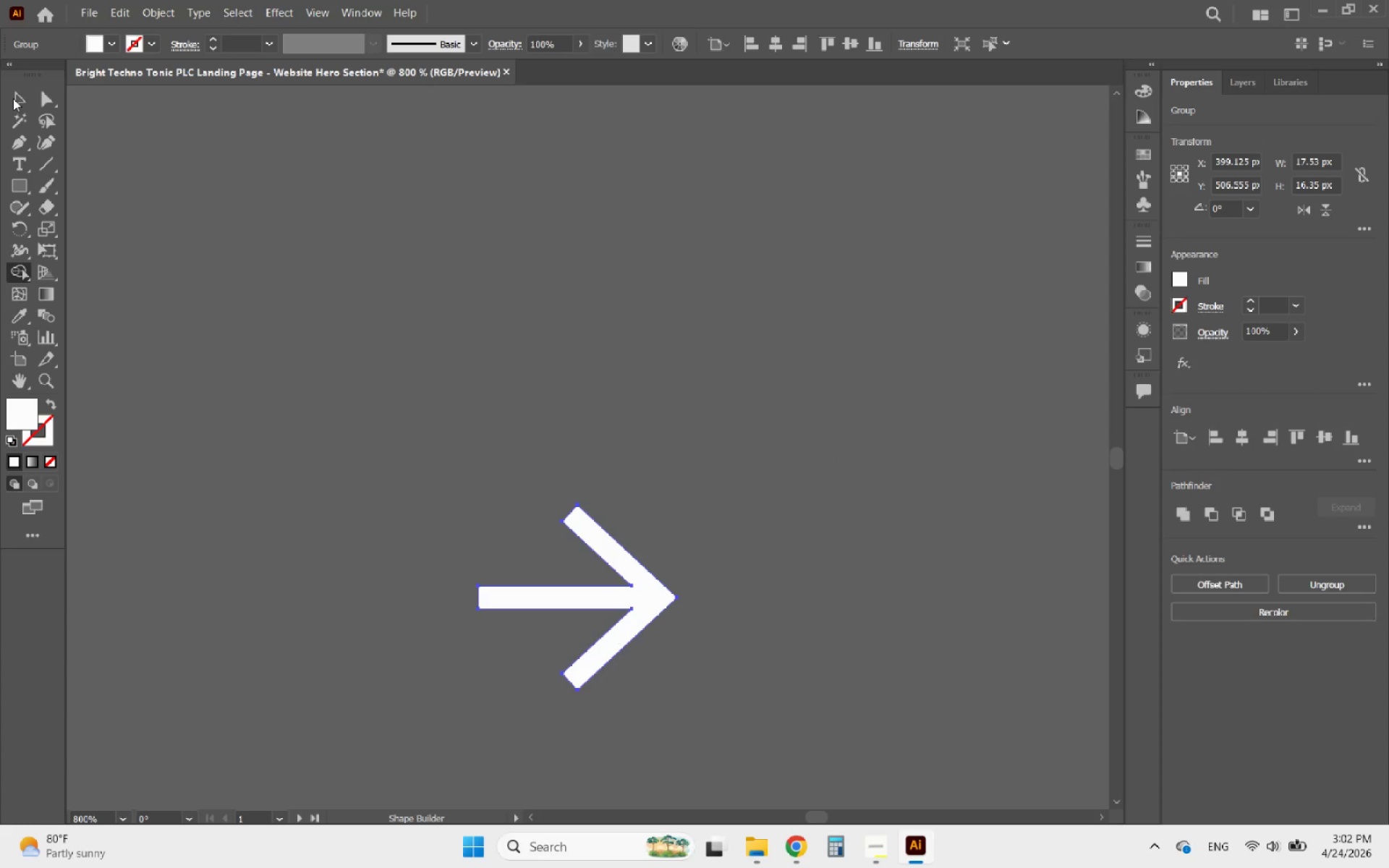 
left_click([22, 104])
 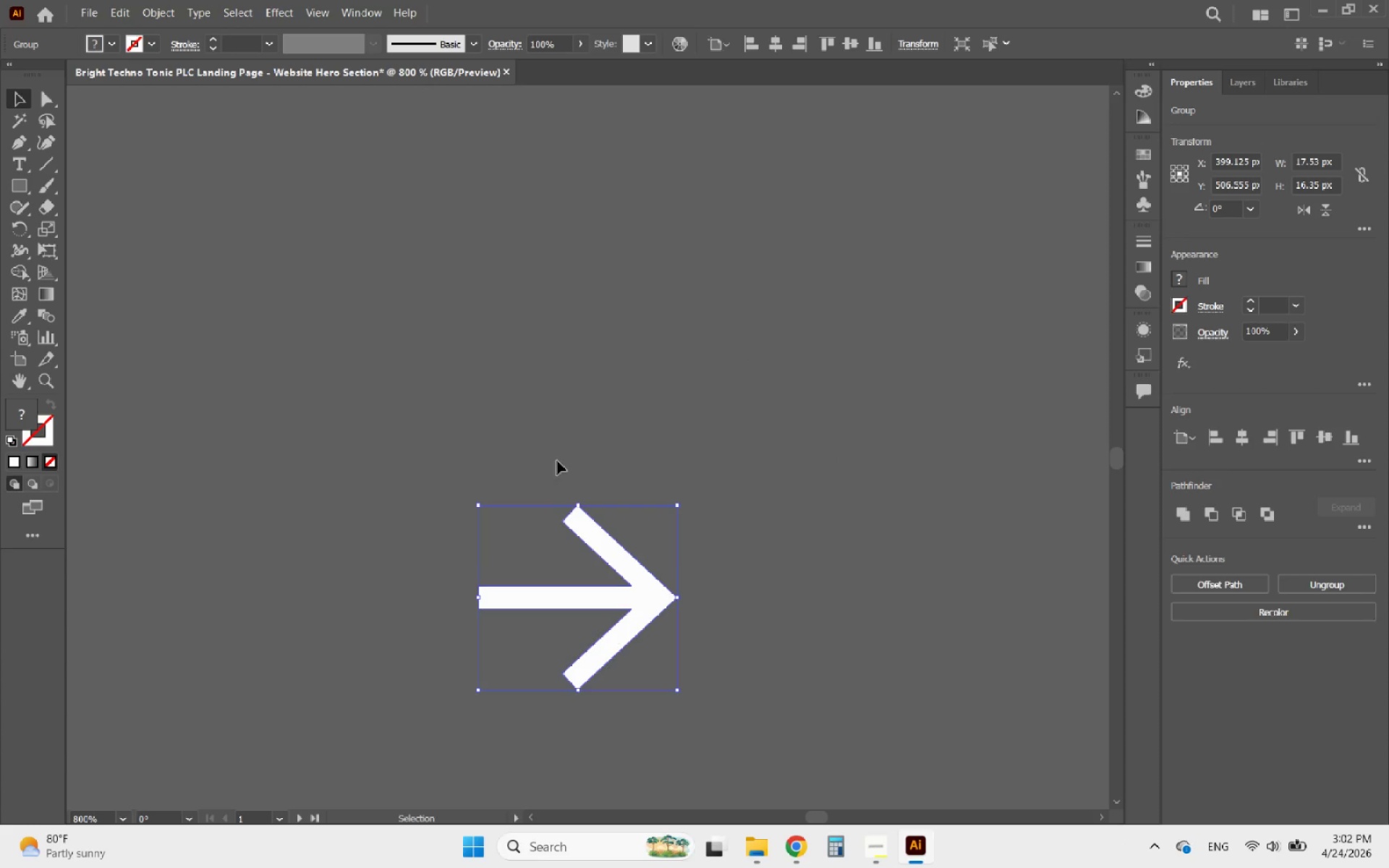 
hold_key(key=AltLeft, duration=0.73)
scroll: coordinate [684, 633], scroll_direction: down, amount: 5.0
 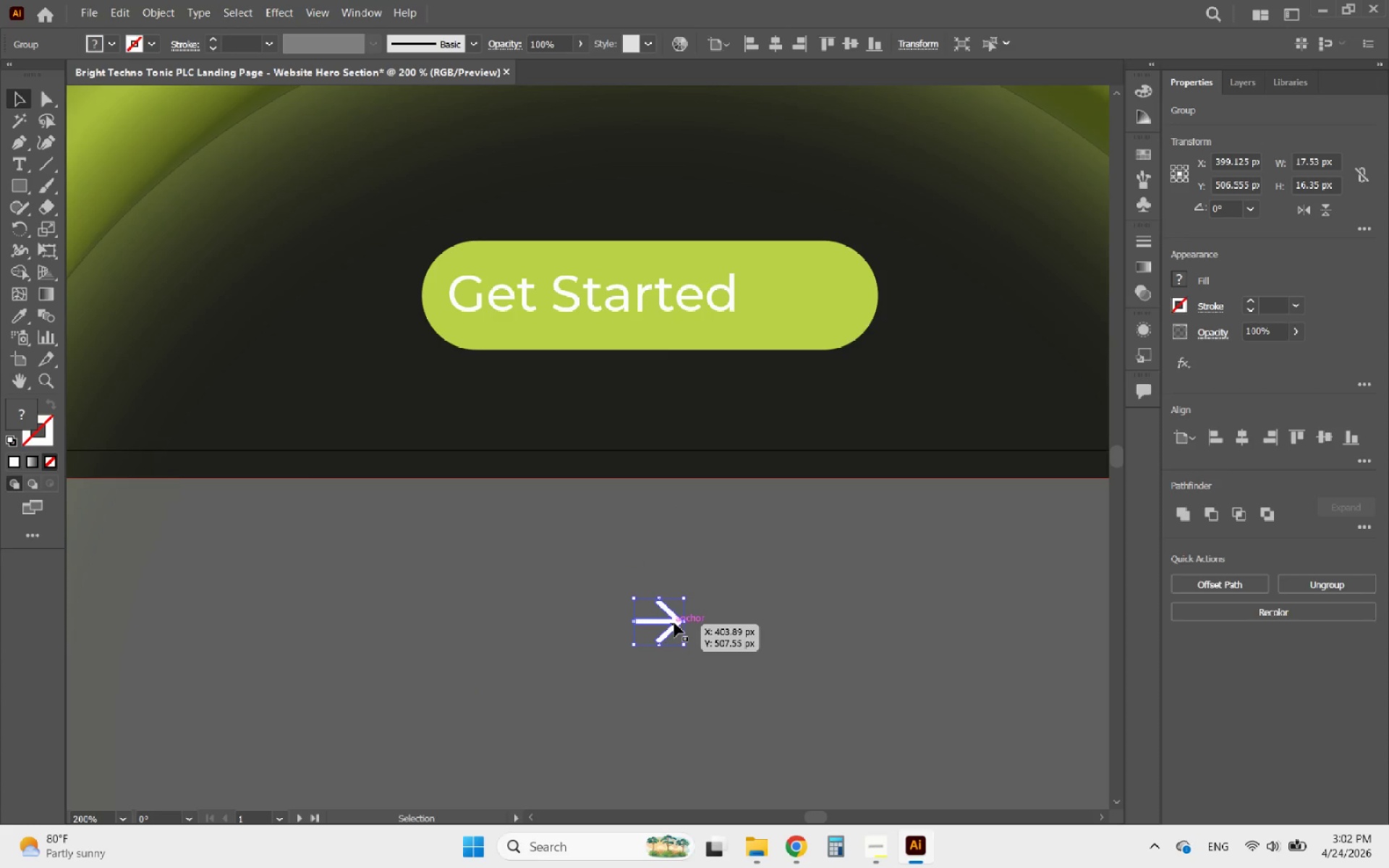 
left_click_drag(start_coordinate=[674, 623], to_coordinate=[825, 299])
 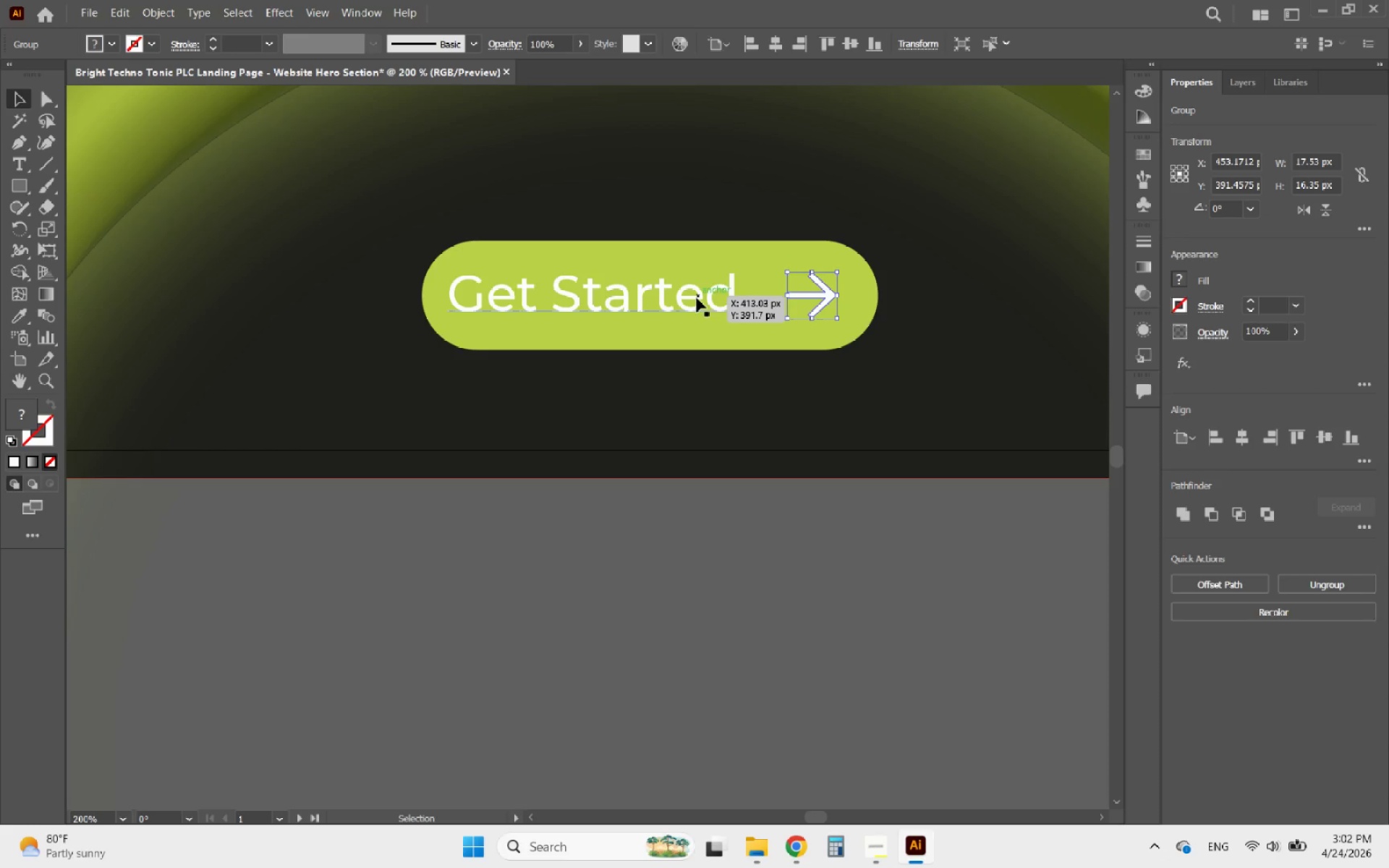 
left_click_drag(start_coordinate=[697, 298], to_coordinate=[725, 295])
 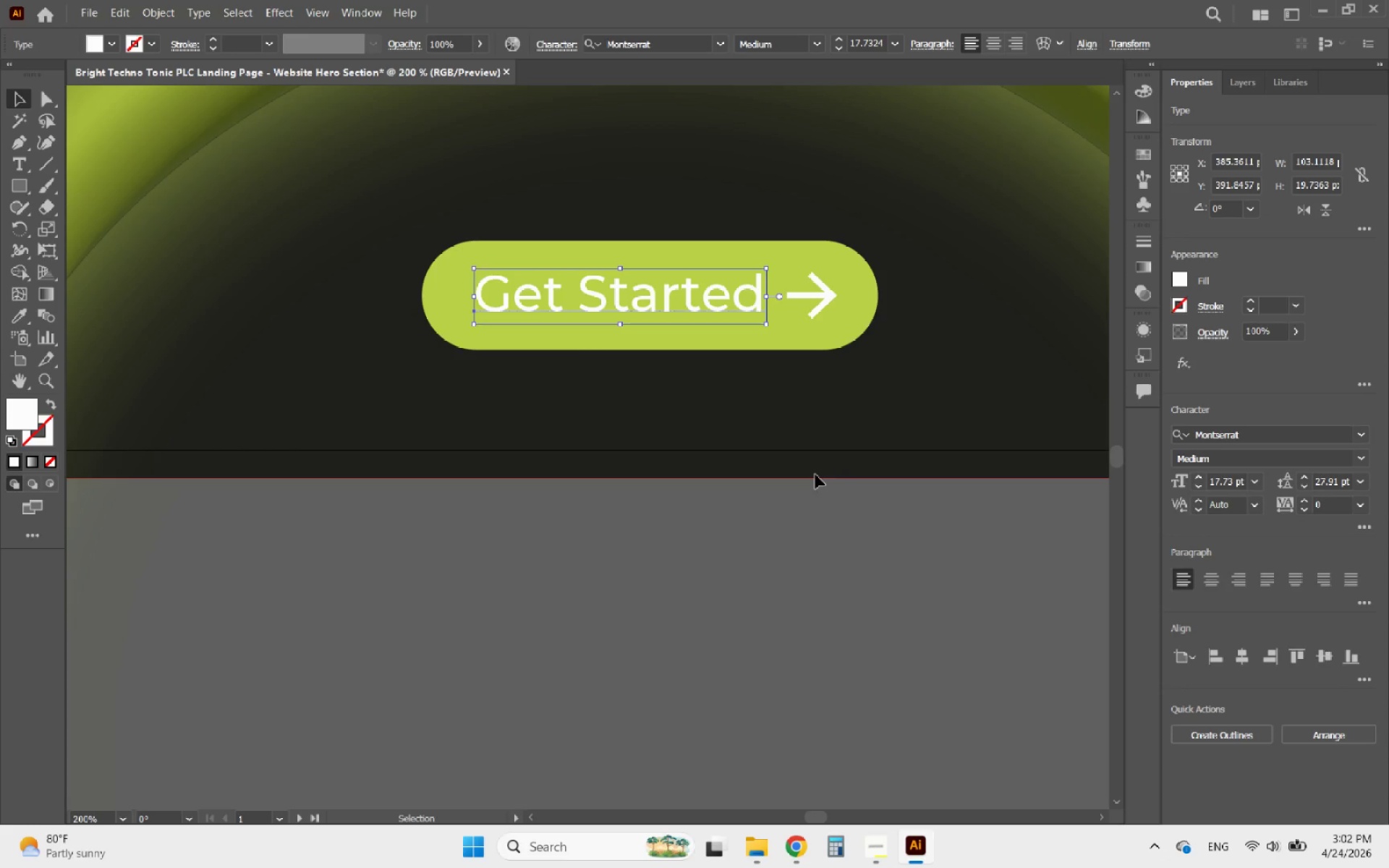 
hold_key(key=AltLeft, duration=0.84)
scroll: coordinate [692, 268], scroll_direction: up, amount: 2.0
 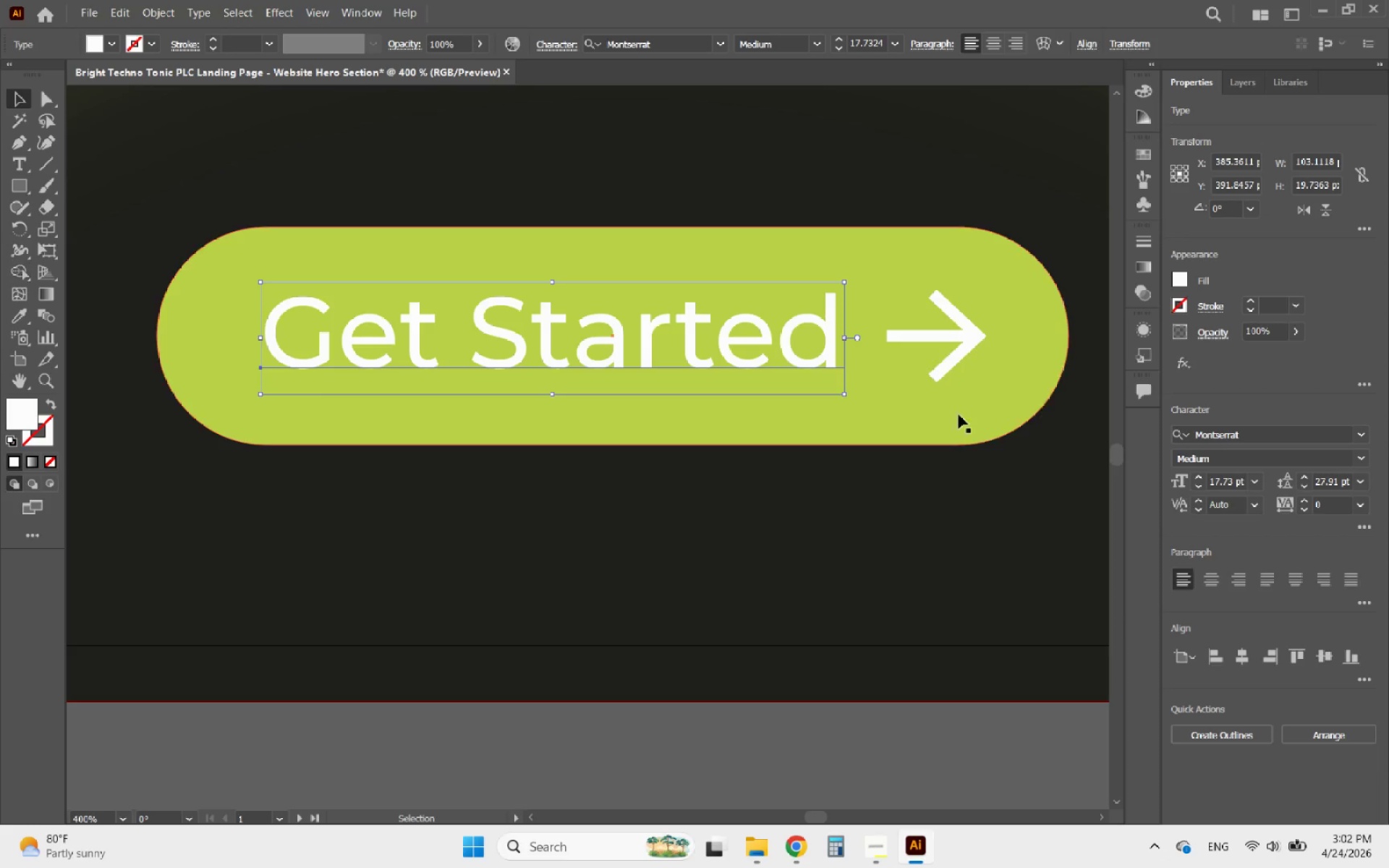 
hold_key(key=ShiftLeft, duration=0.58)
left_click([954, 338])
 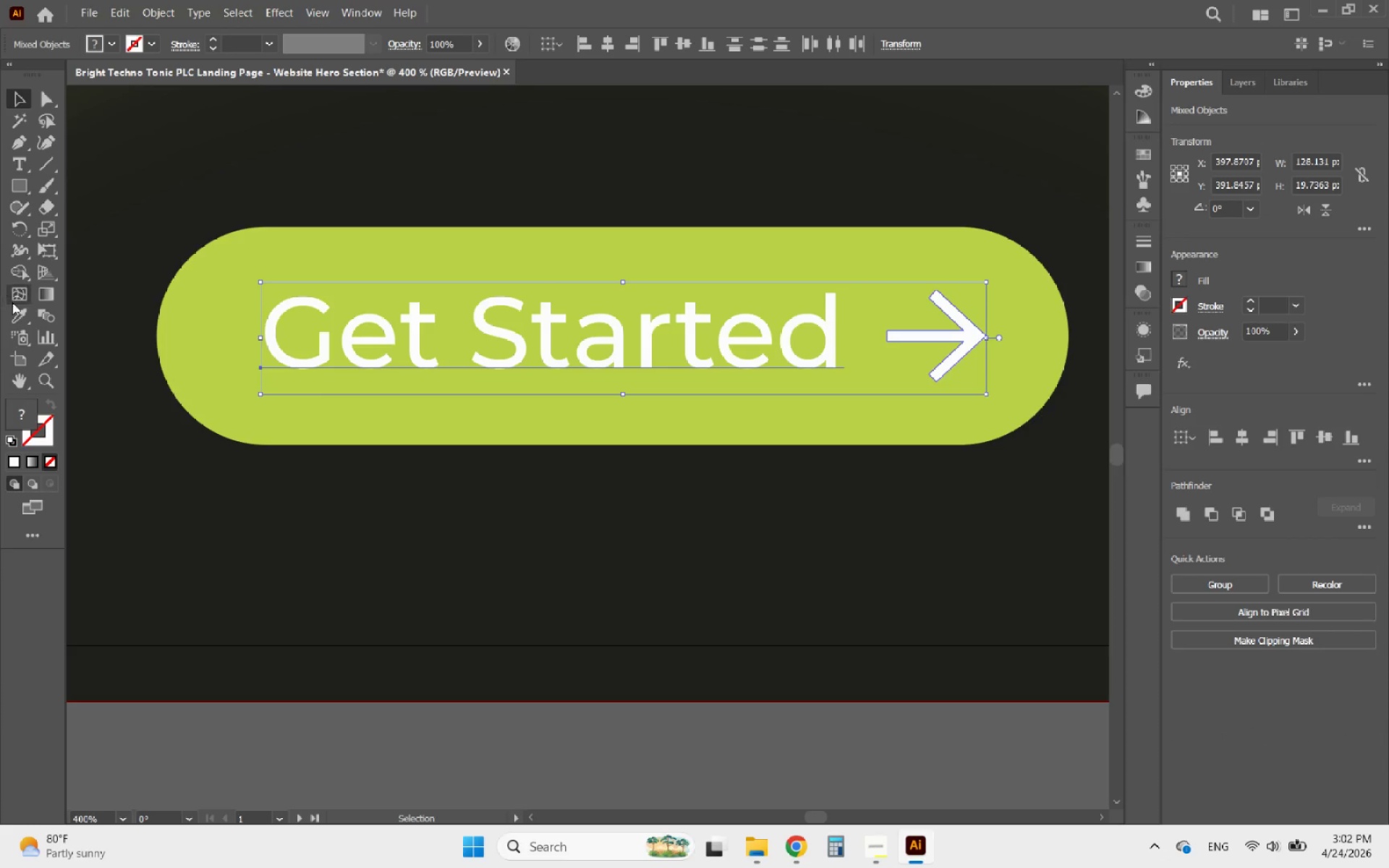 
left_click([14, 318])
 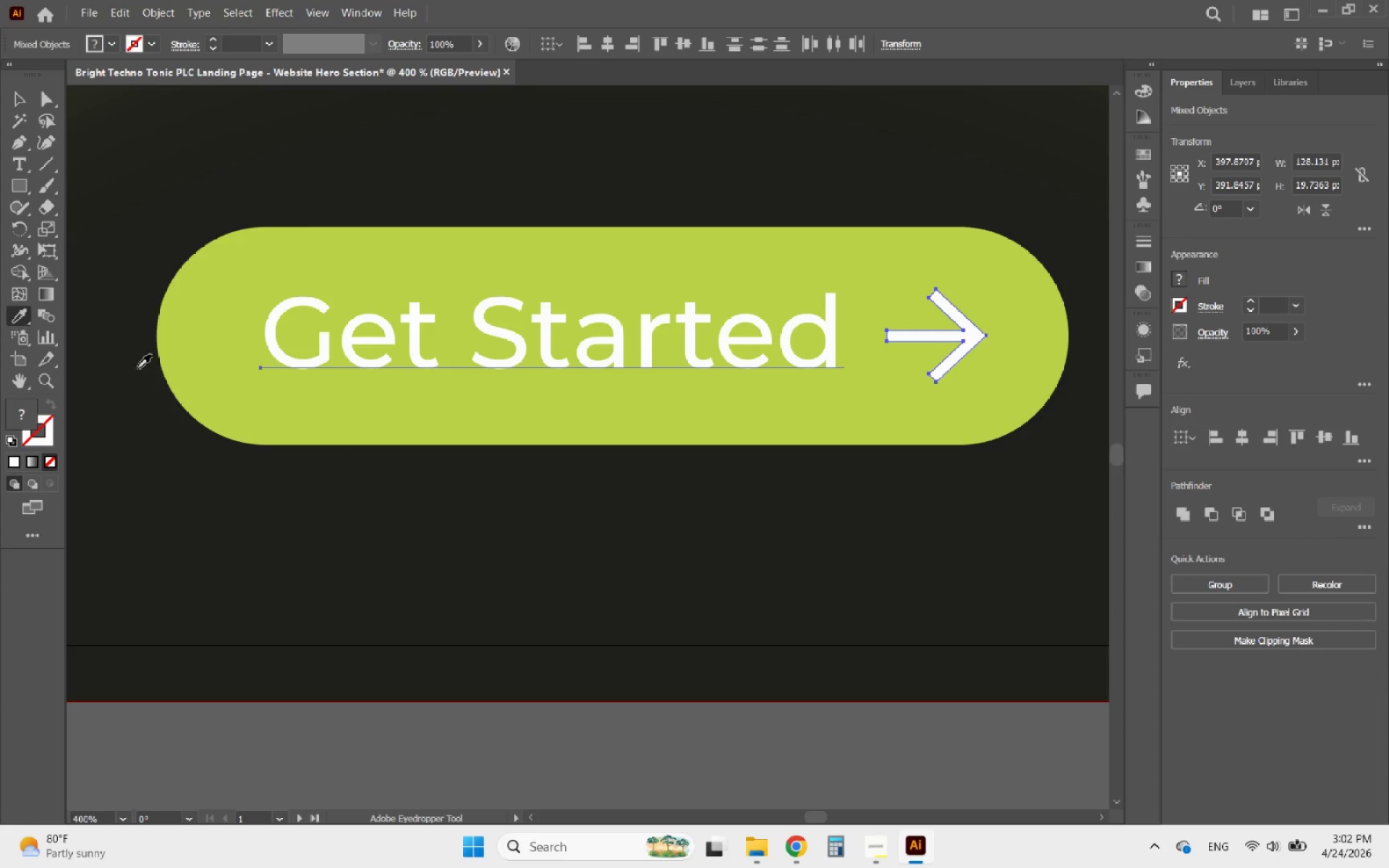 
hold_key(key=AltLeft, duration=0.72)
scroll: coordinate [712, 605], scroll_direction: down, amount: 5.0
 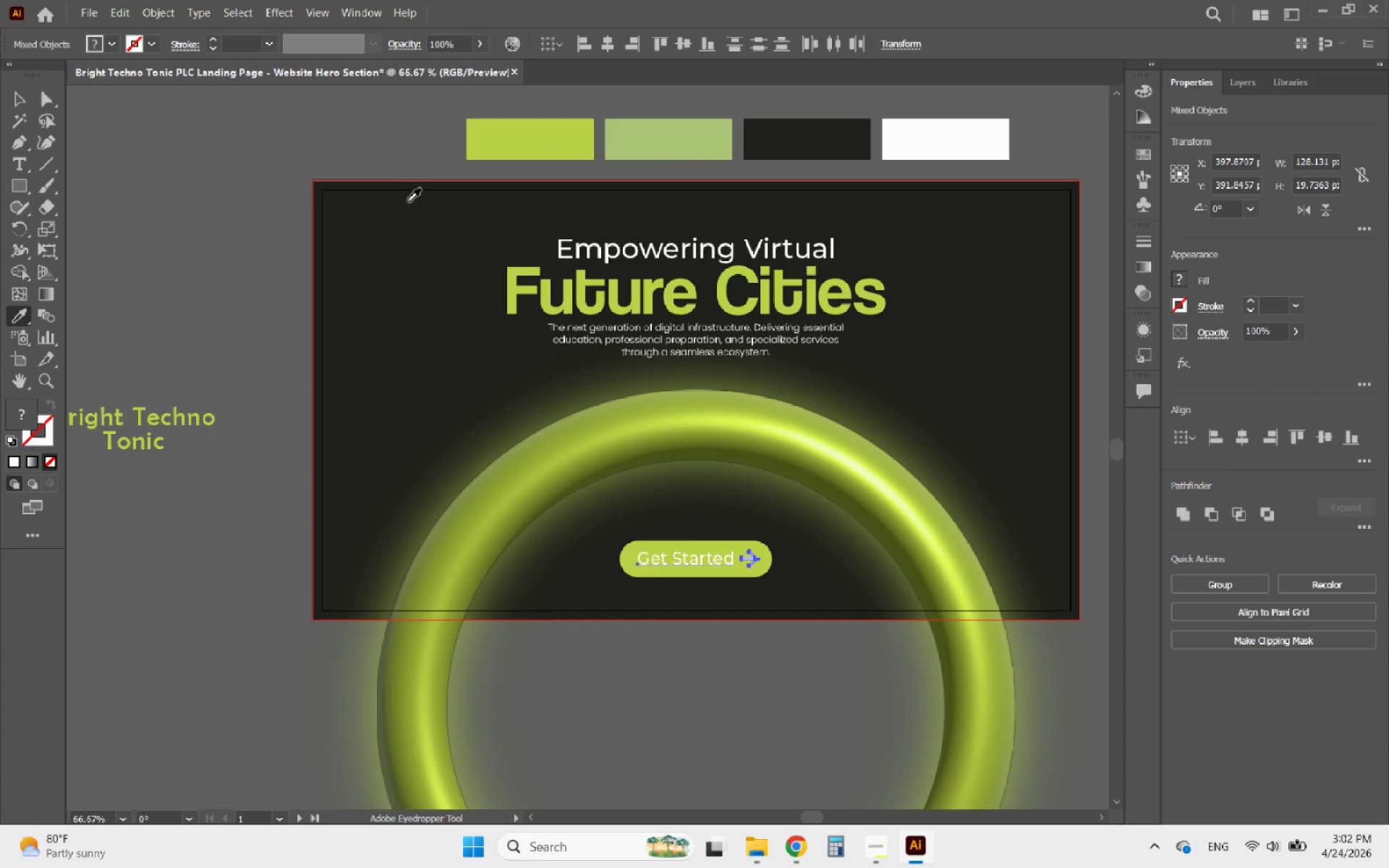 
left_click([406, 201])
 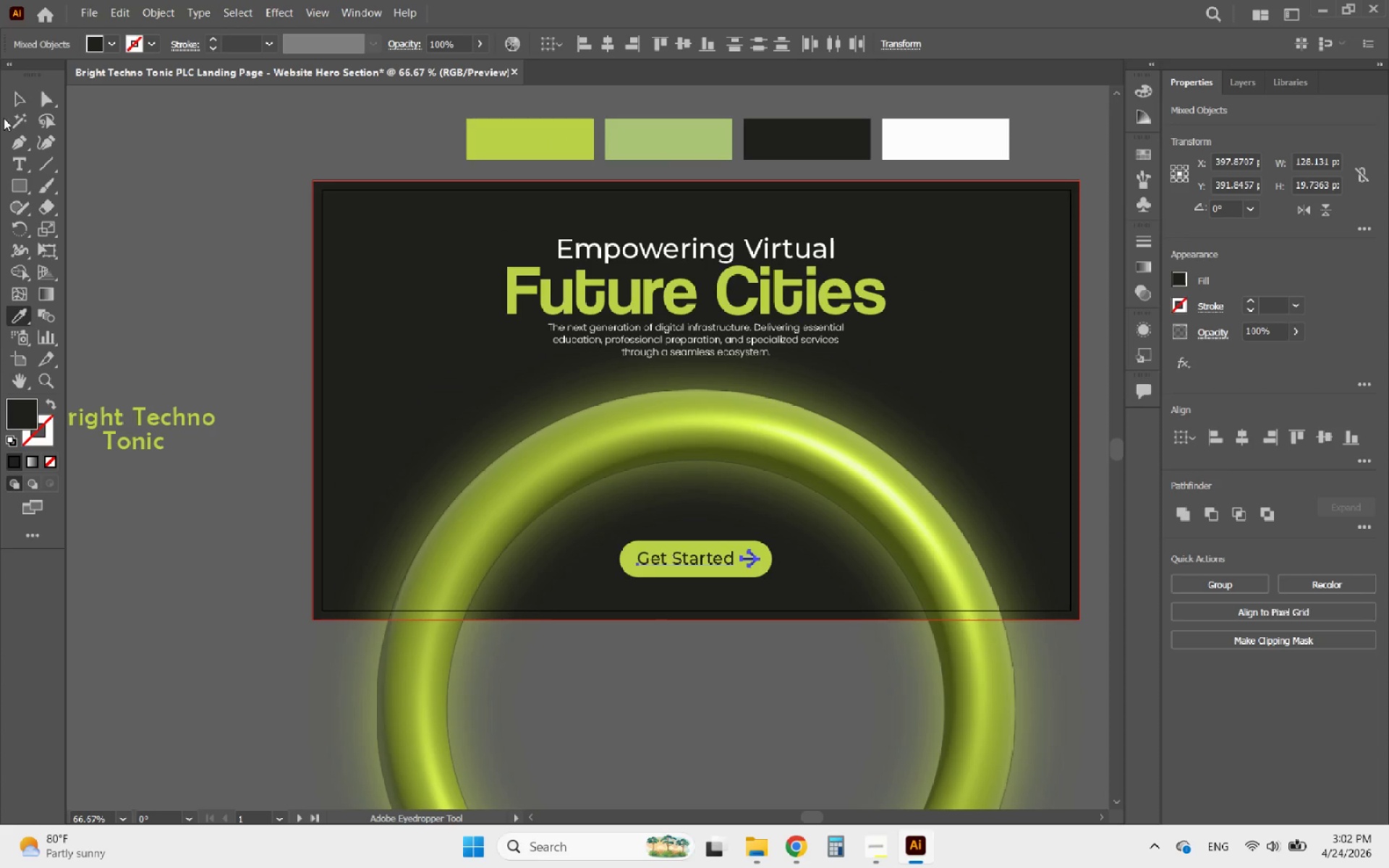 
left_click([19, 89])
 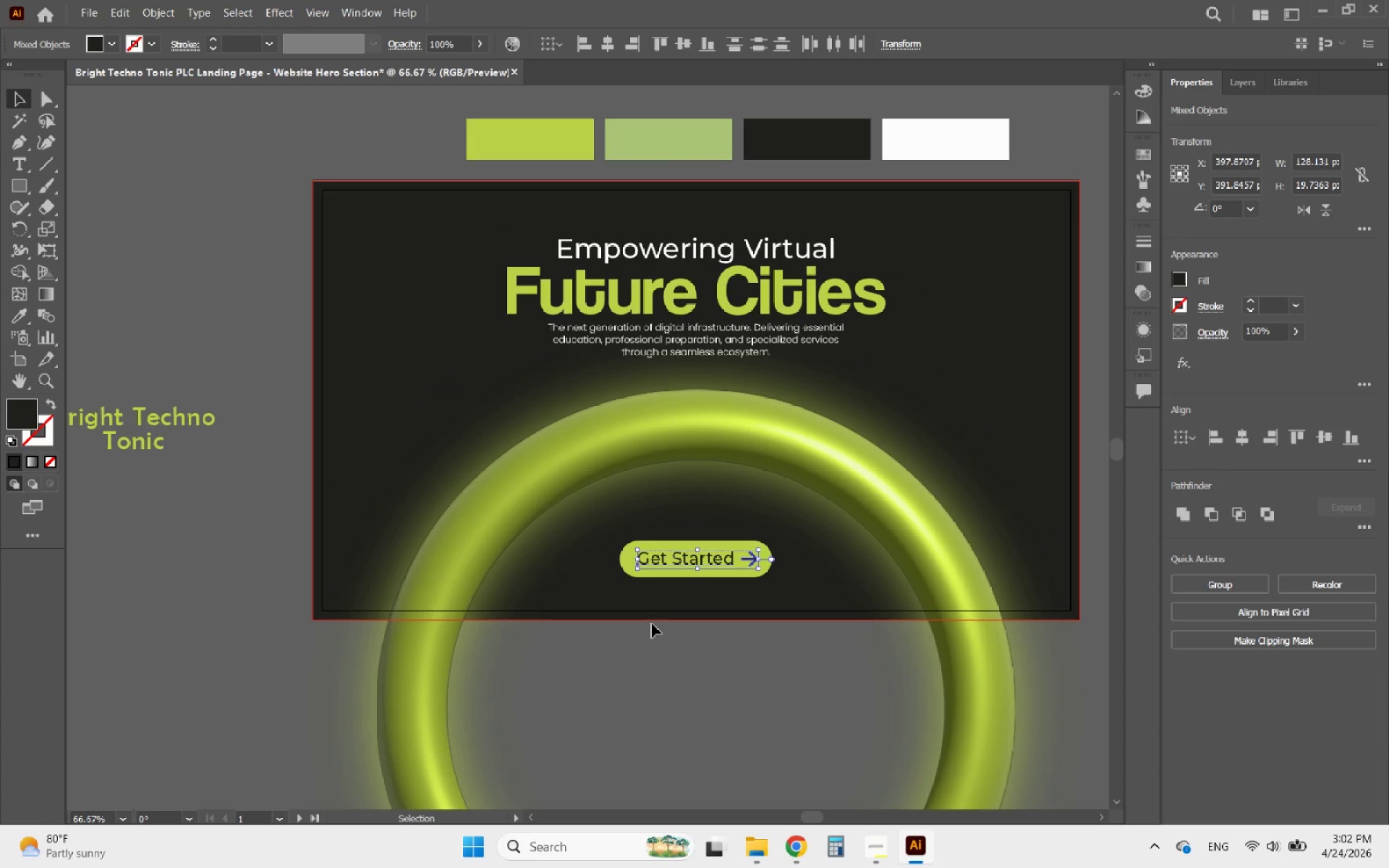 
left_click([672, 642])
 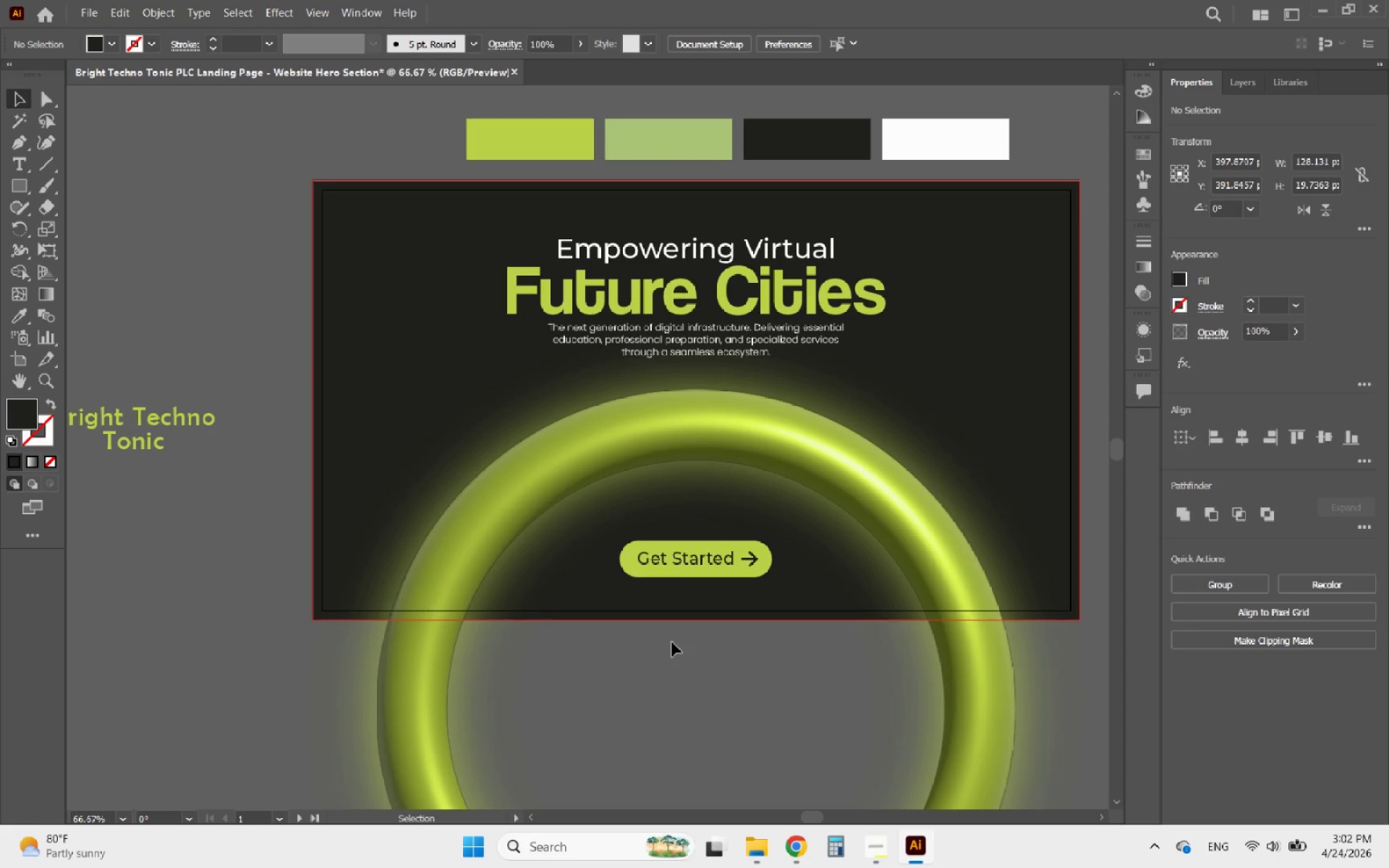 
hold_key(key=AltLeft, duration=0.53)
scroll: coordinate [710, 630], scroll_direction: up, amount: 2.0
 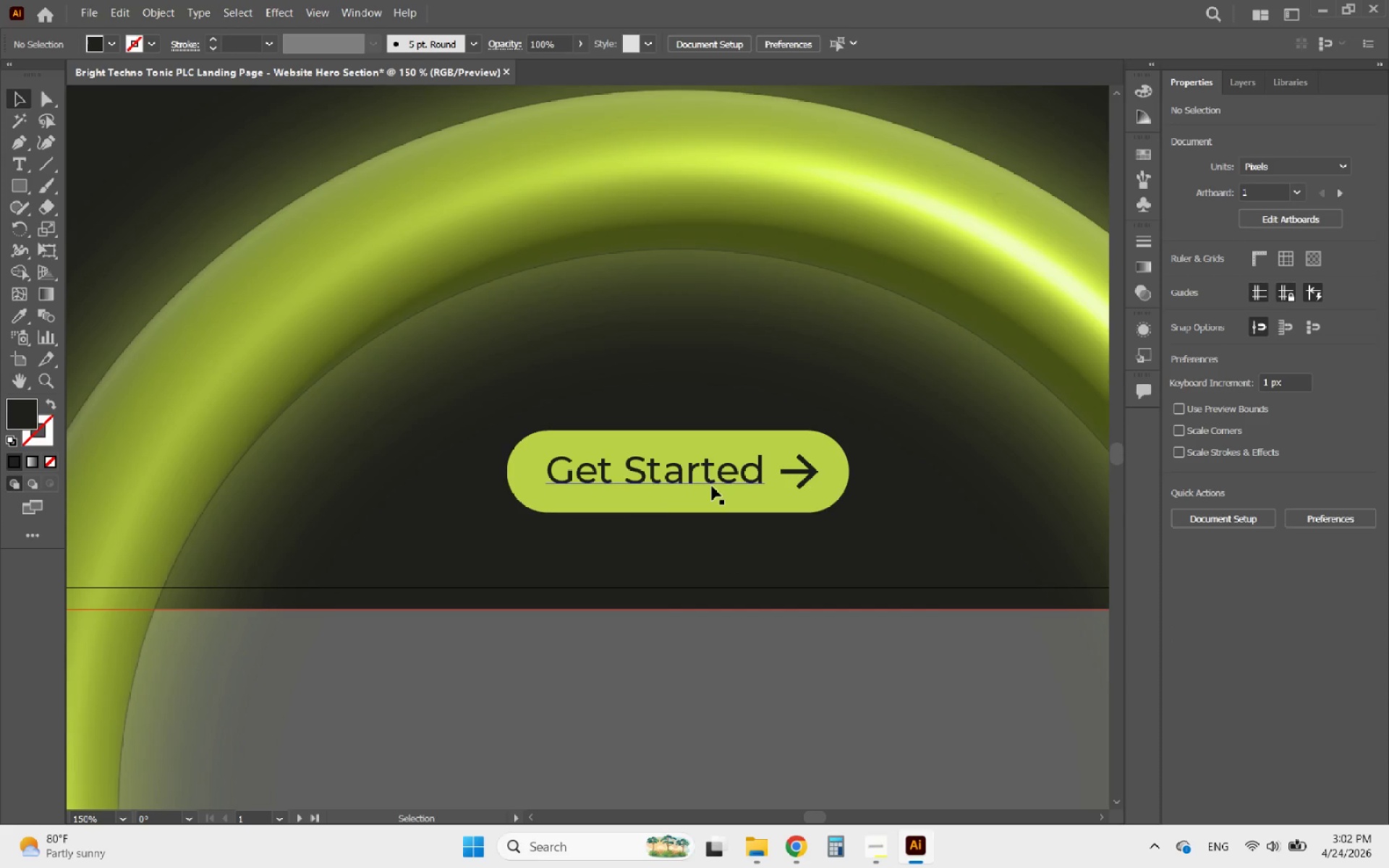 
left_click([708, 482])
 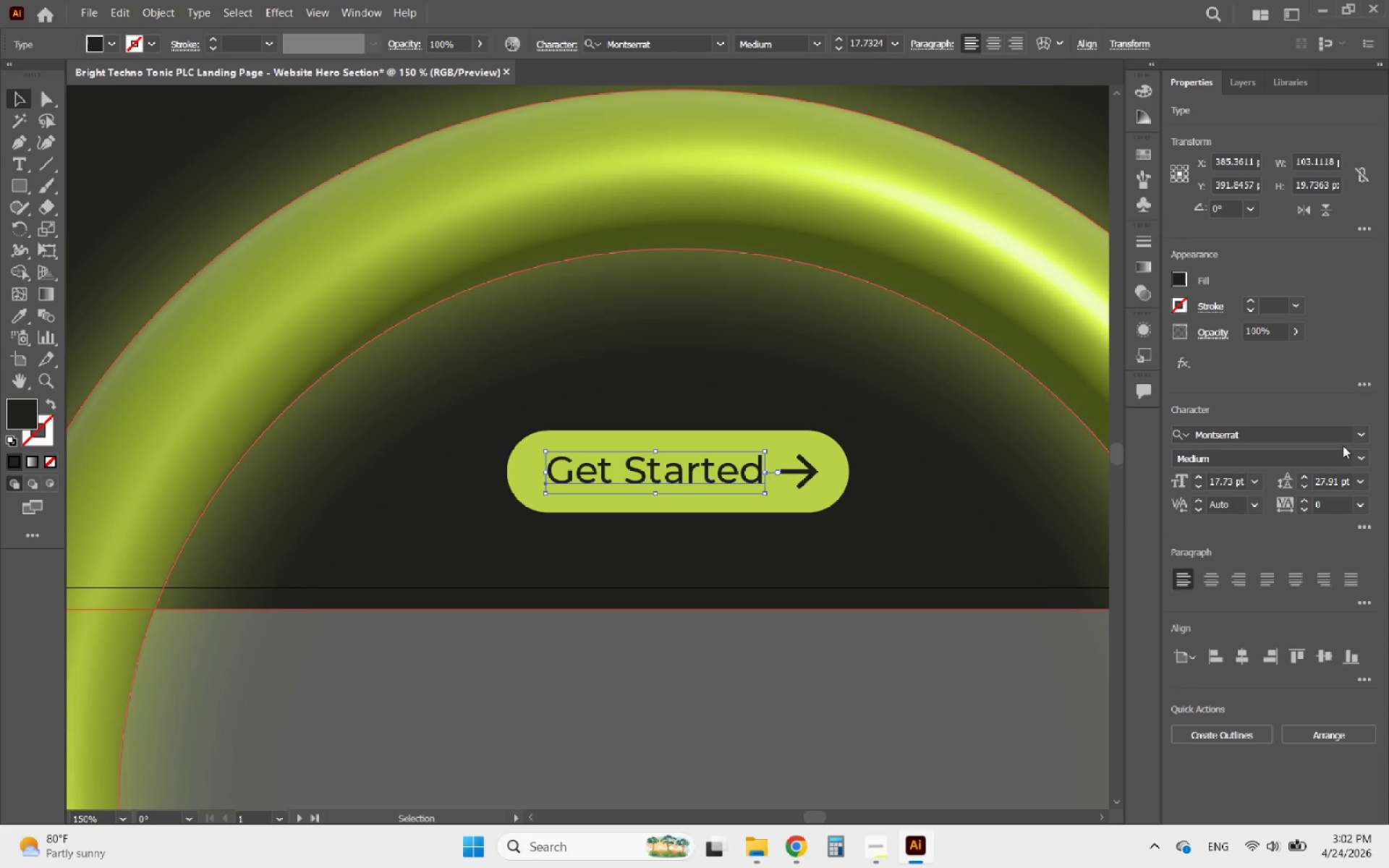 
left_click([1354, 436])
 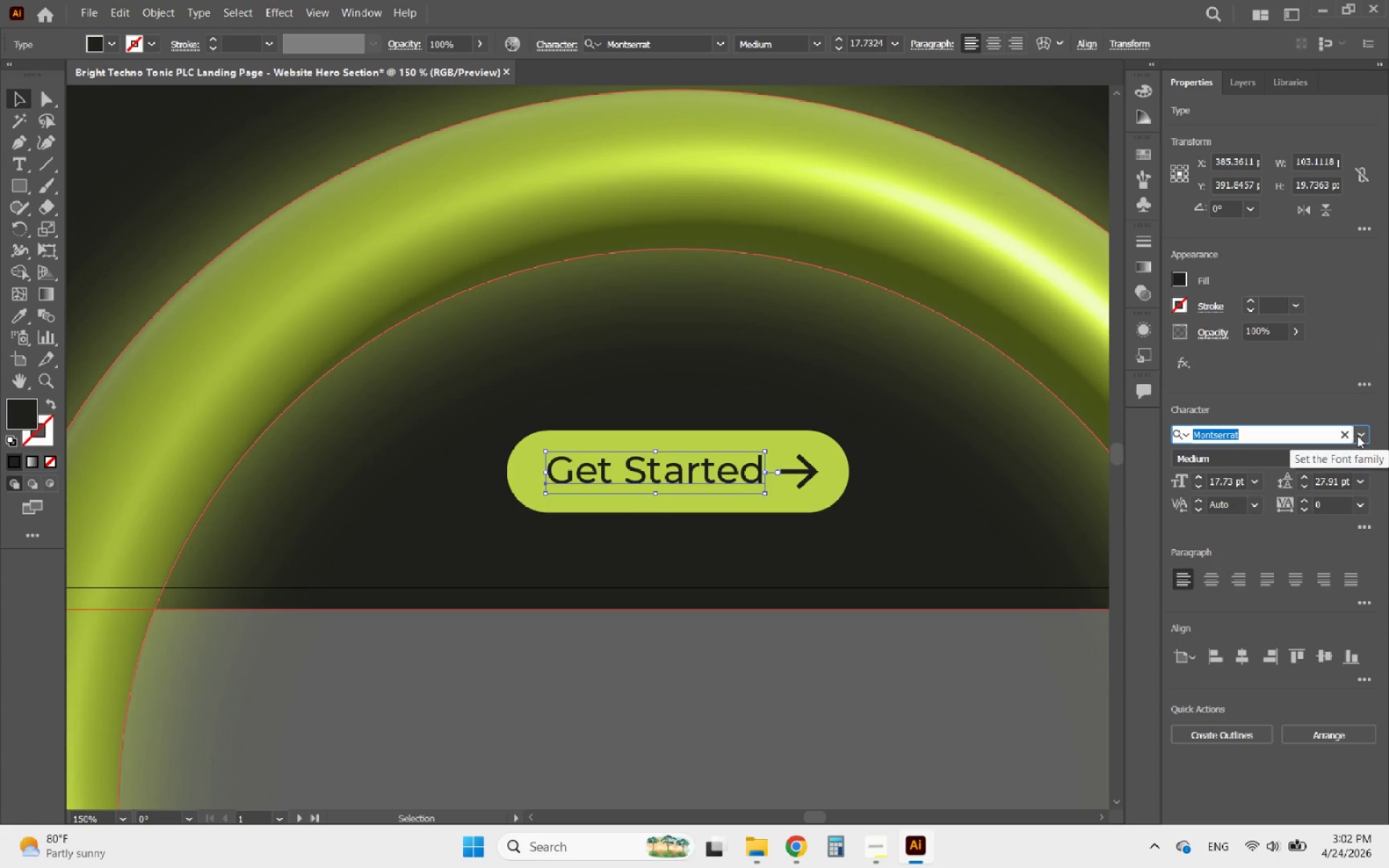 
left_click([1361, 435])
 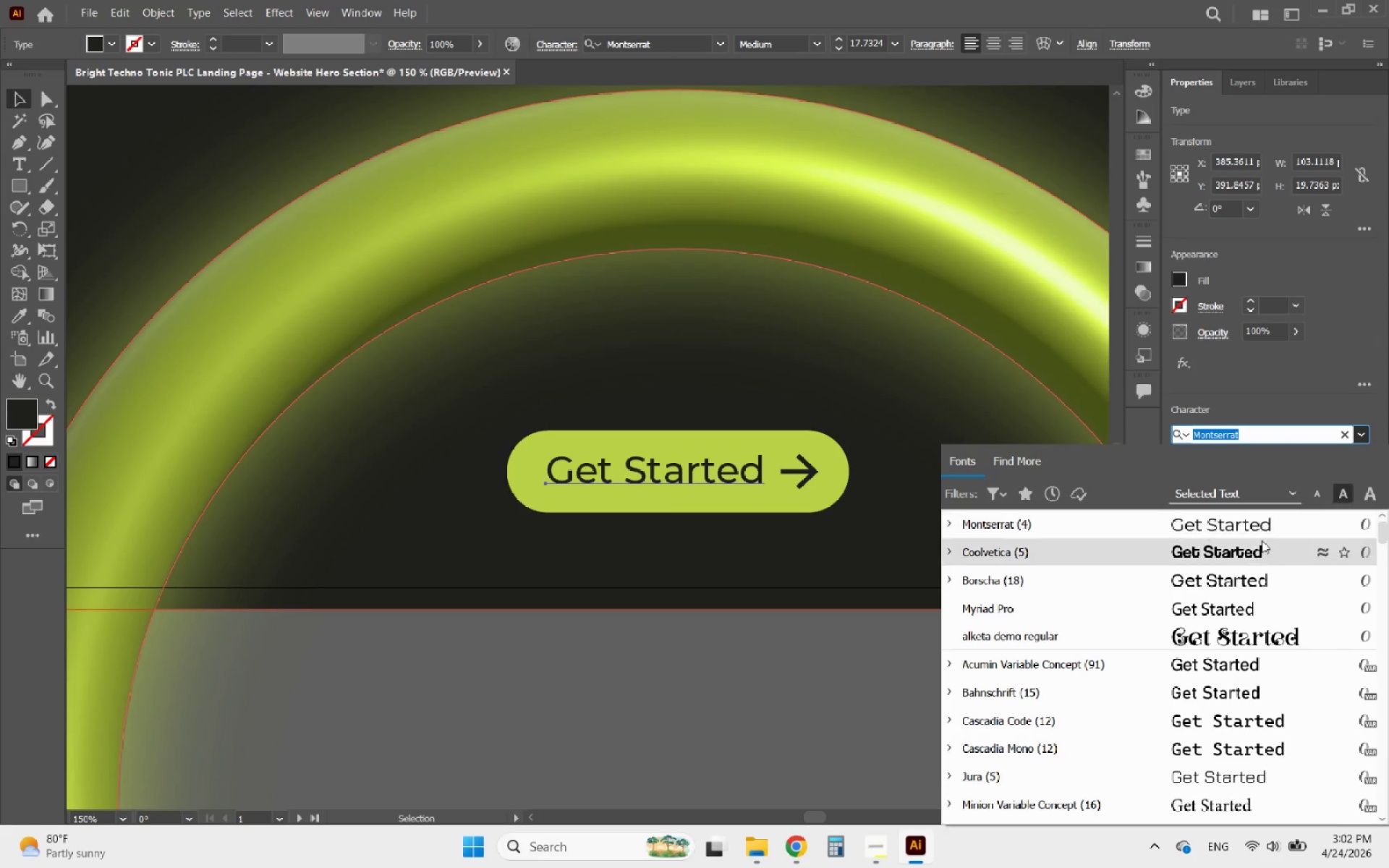 
left_click([1241, 555])
 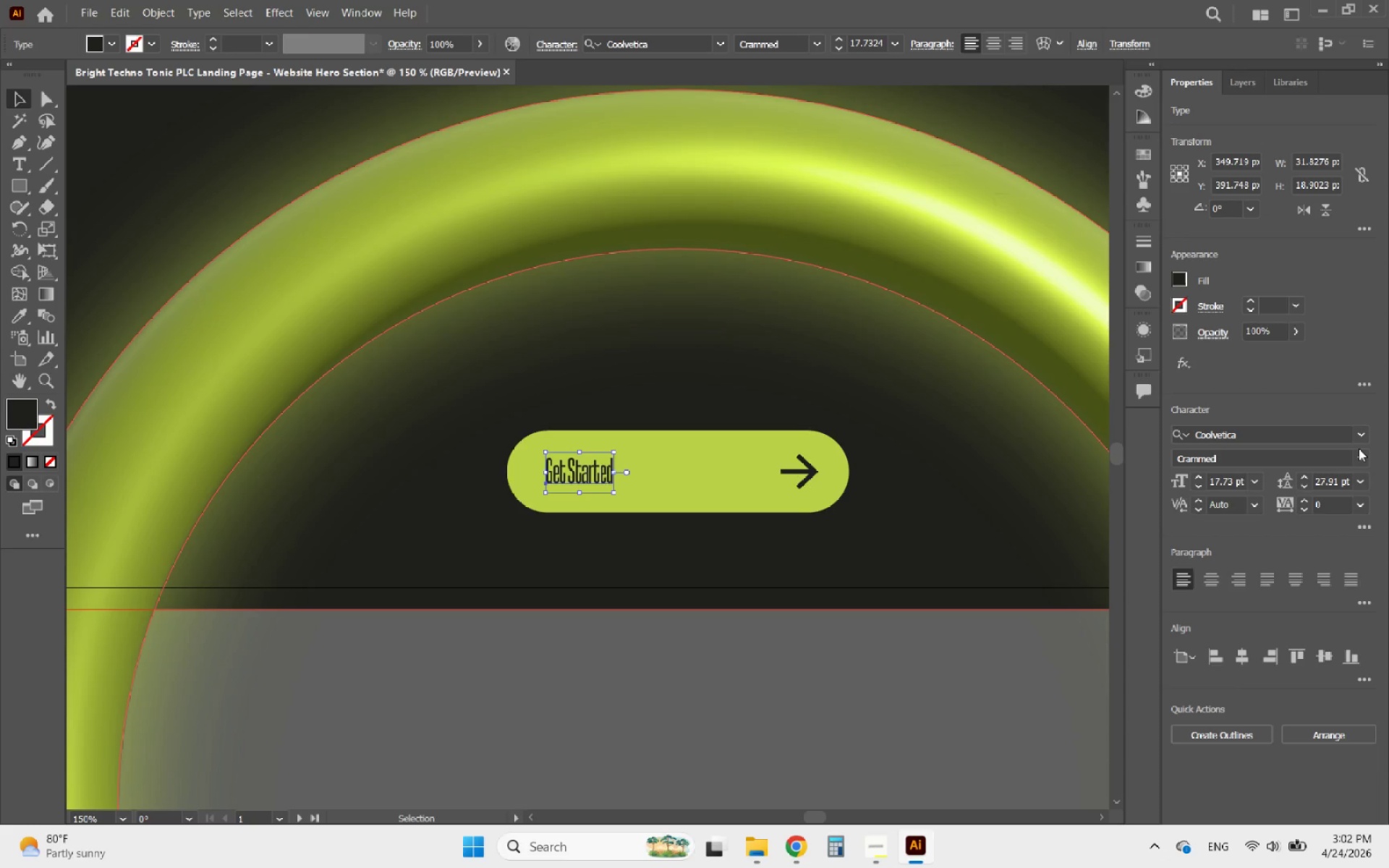 
double_click([1363, 456])
 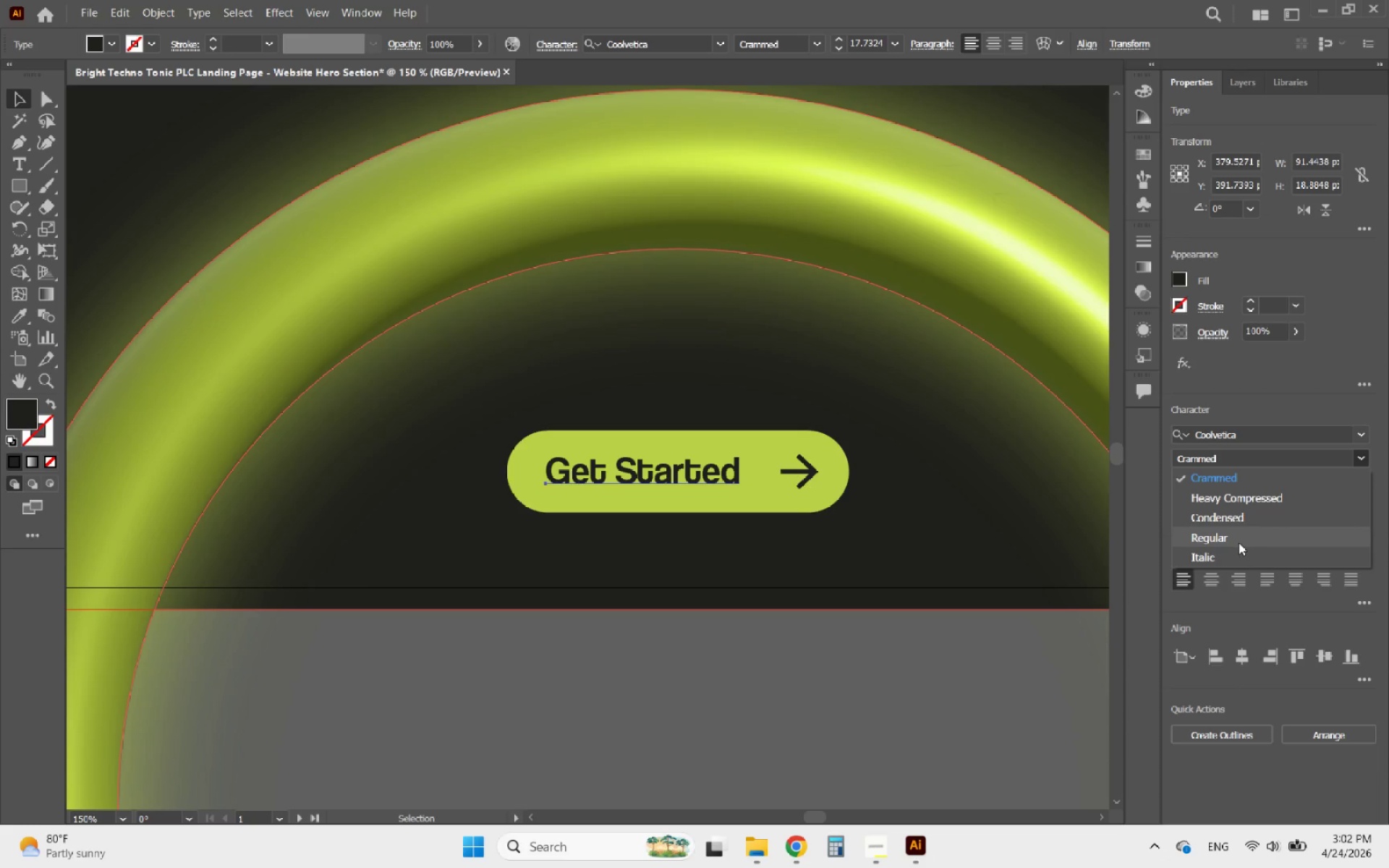 
left_click([1236, 542])
 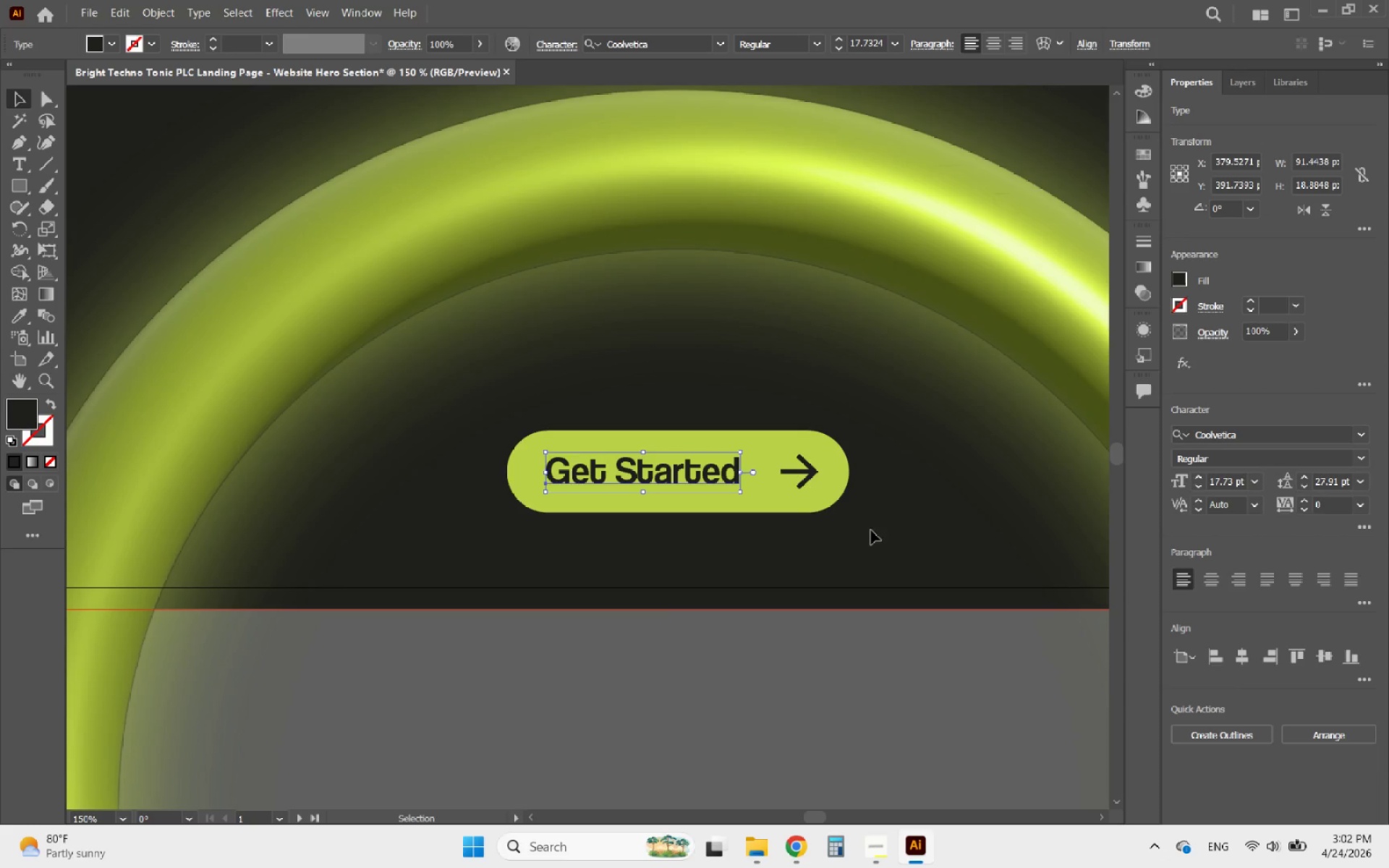 
hold_key(key=AltLeft, duration=0.56)
scroll: coordinate [766, 509], scroll_direction: up, amount: 1.0
 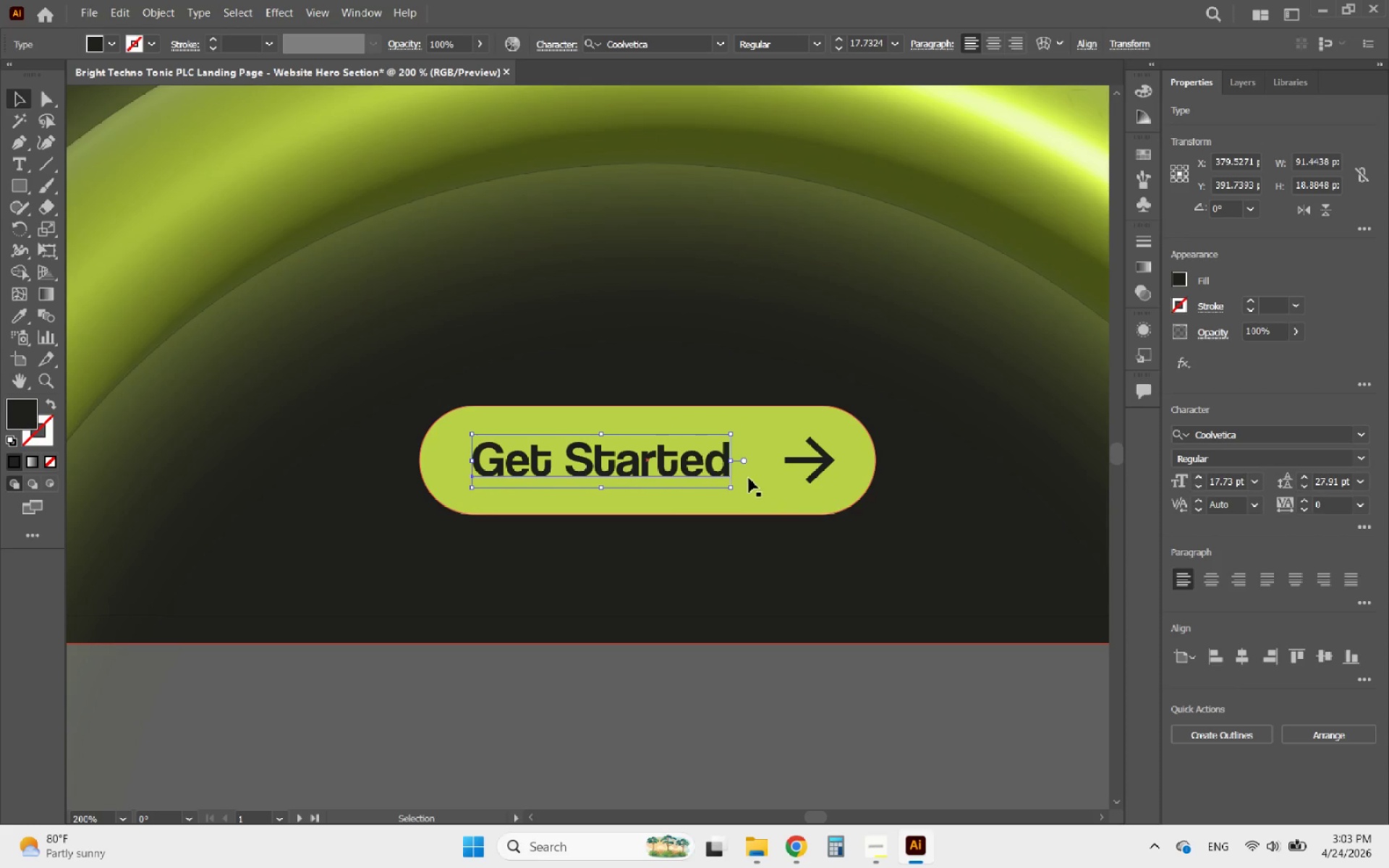 
hold_key(key=ShiftLeft, duration=2.08)
left_click_drag(start_coordinate=[734, 464], to_coordinate=[767, 461])
 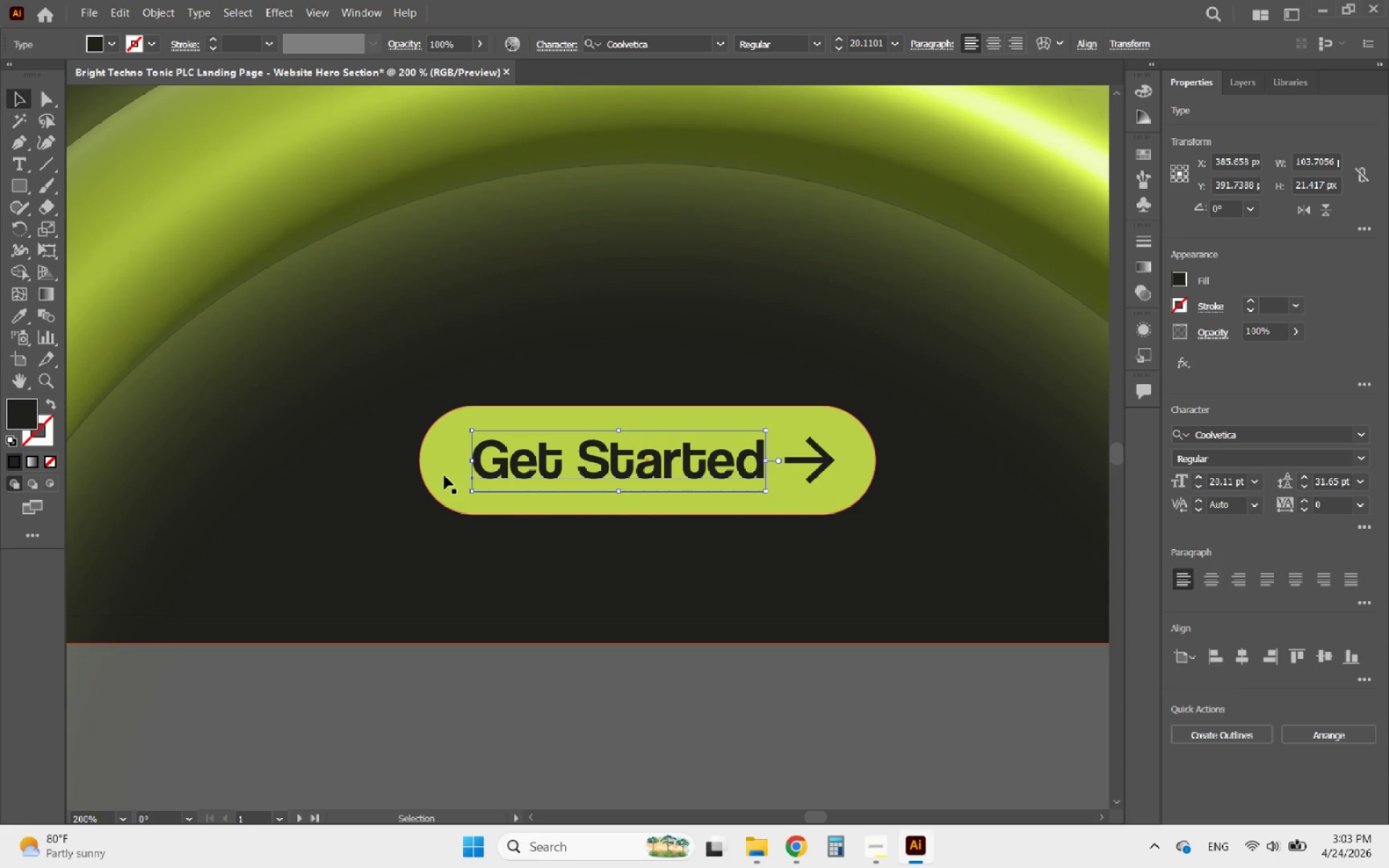 
hold_key(key=ShiftLeft, duration=2.22)
left_click_drag(start_coordinate=[472, 464], to_coordinate=[466, 464])
 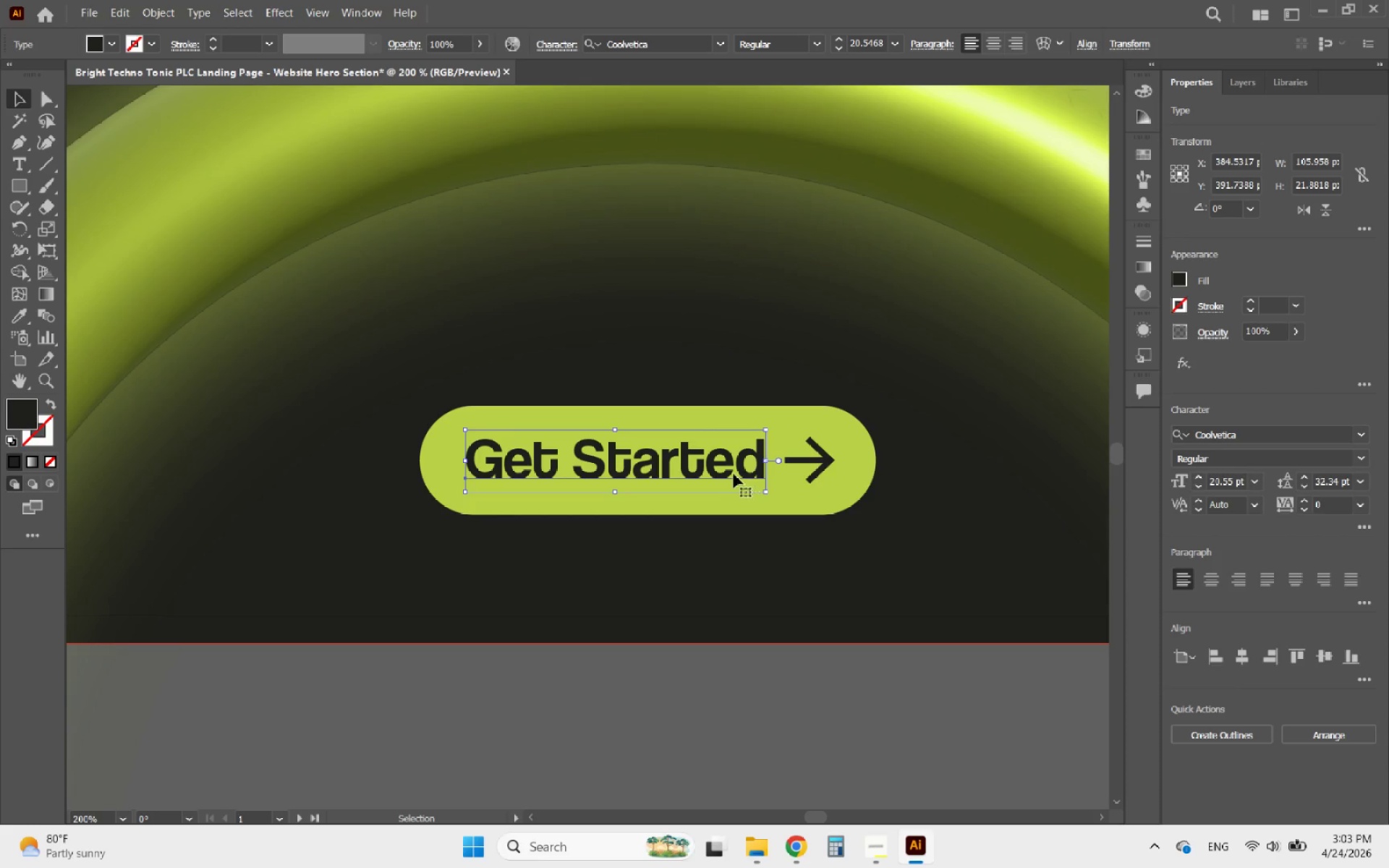 
left_click_drag(start_coordinate=[734, 474], to_coordinate=[741, 473])
 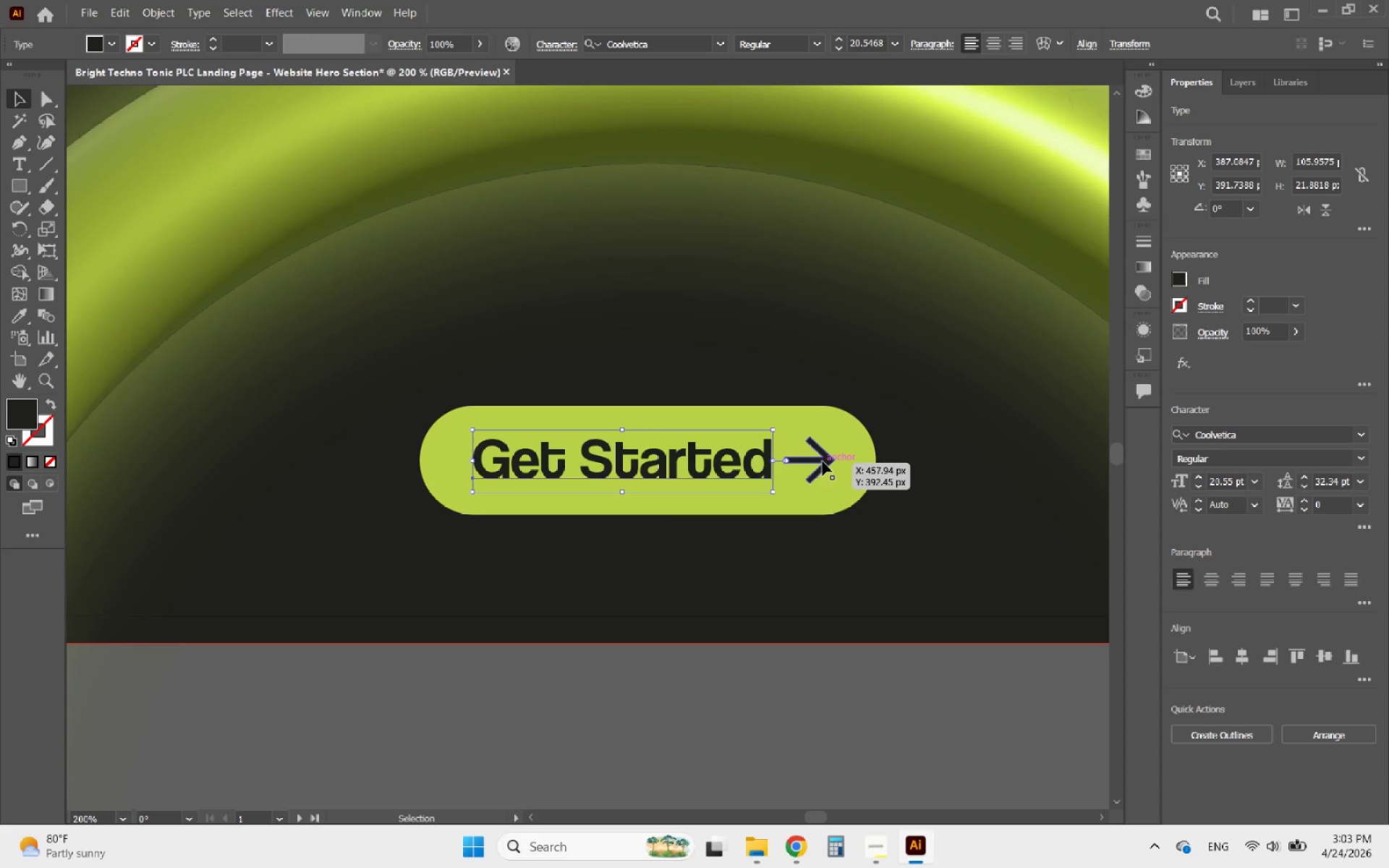 
left_click([823, 461])
 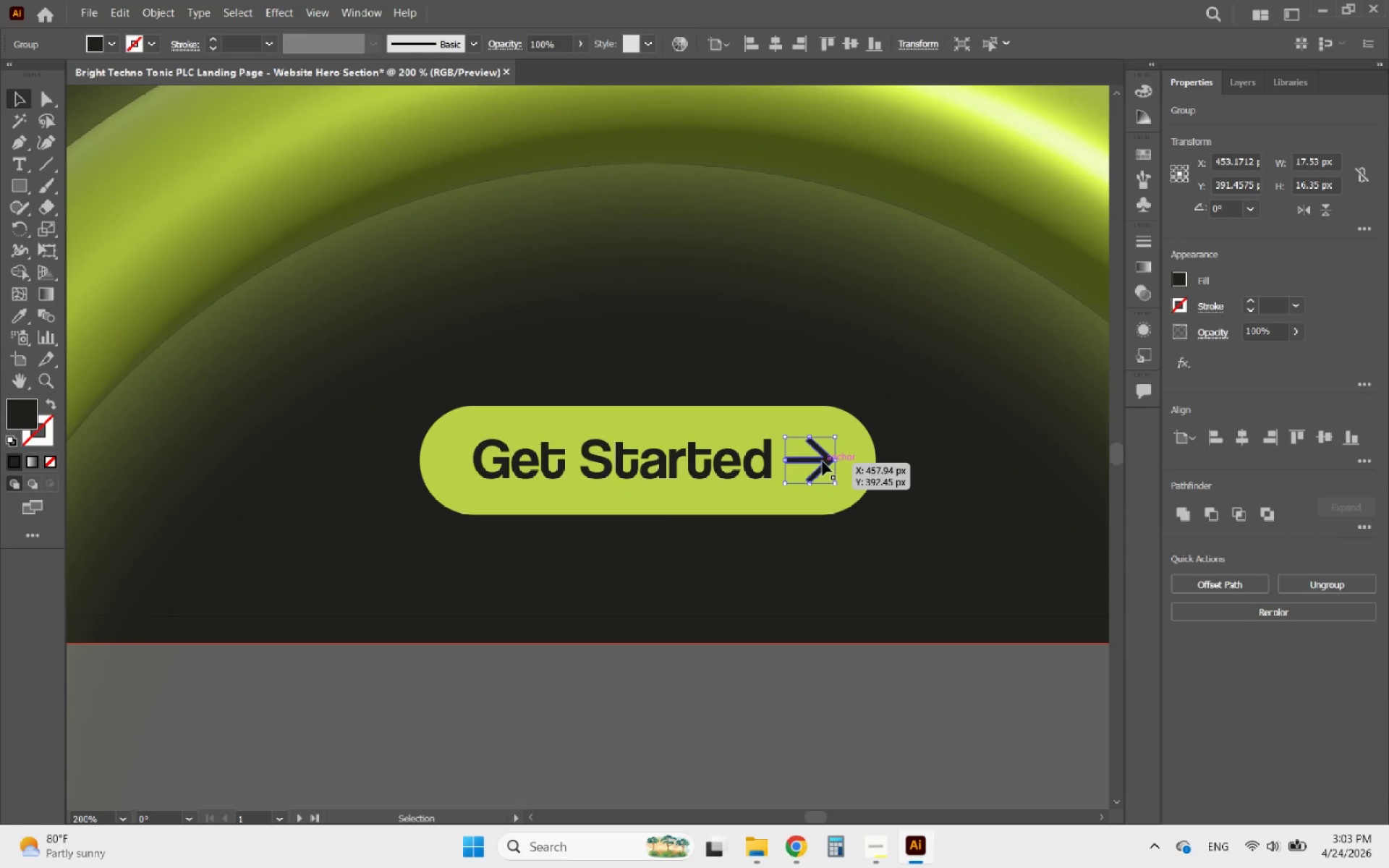 
hold_key(key=AltLeft, duration=0.8)
scroll: coordinate [843, 482], scroll_direction: up, amount: 3.0
 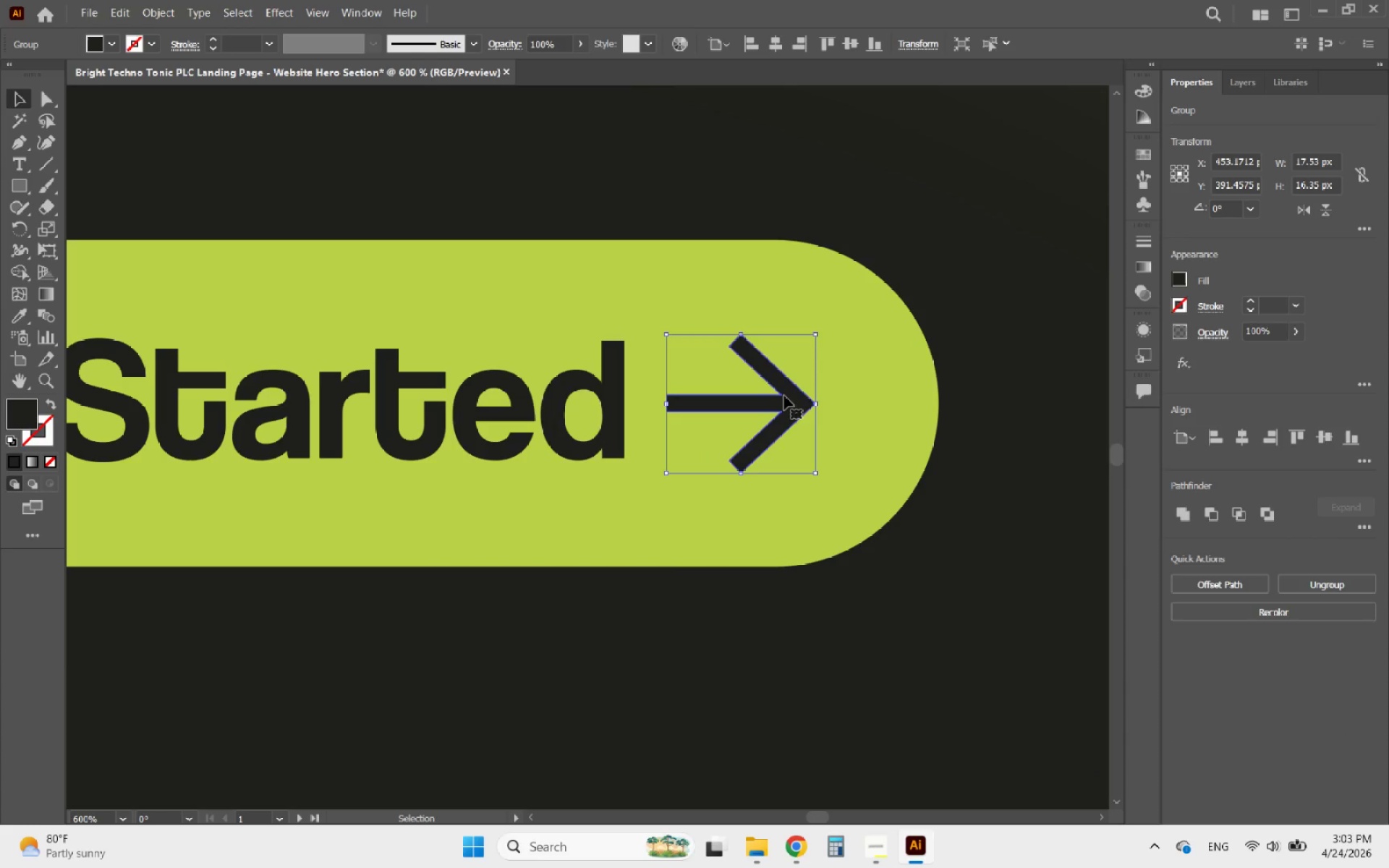 
left_click_drag(start_coordinate=[784, 398], to_coordinate=[820, 396])
 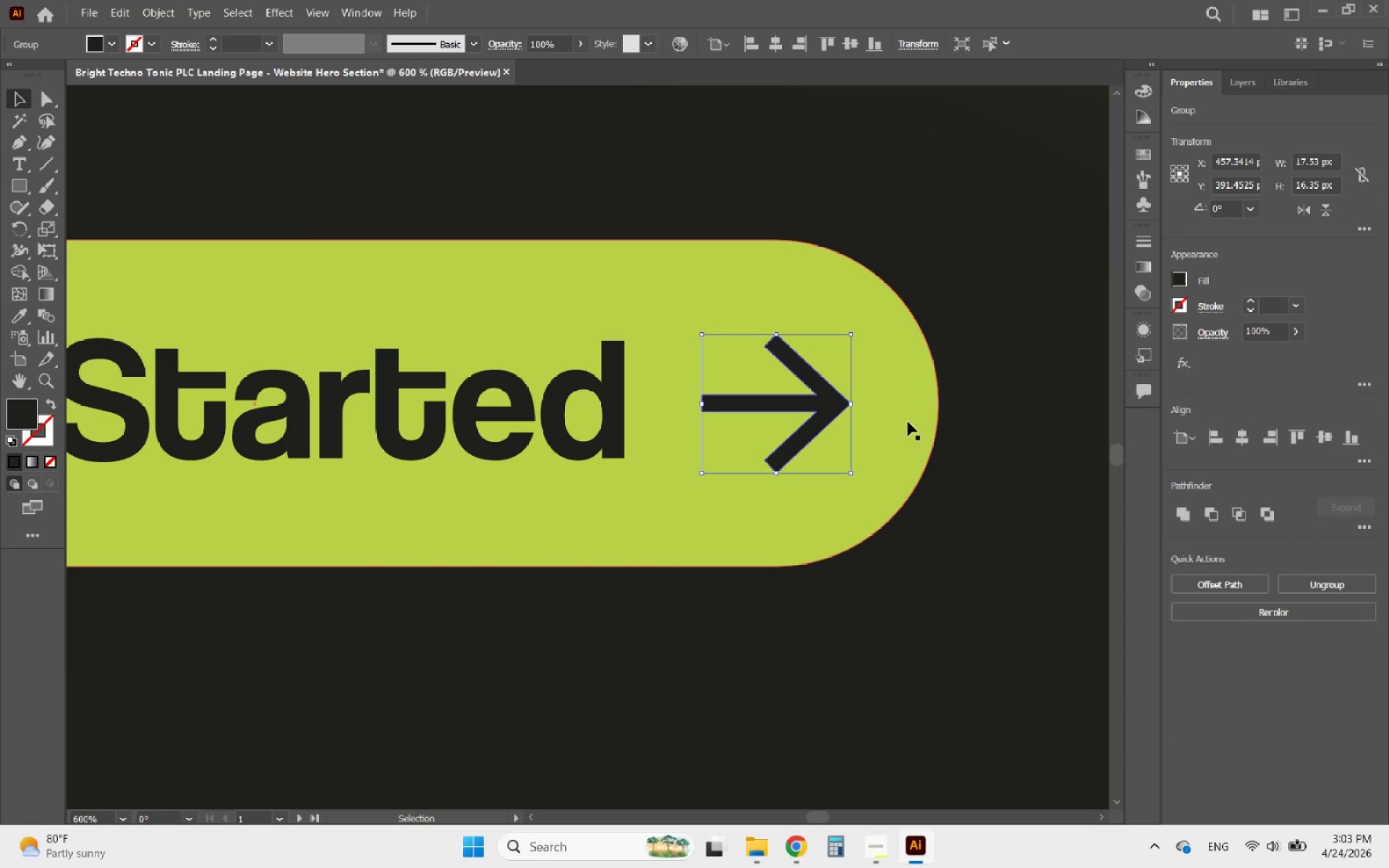 
left_click([908, 422])
 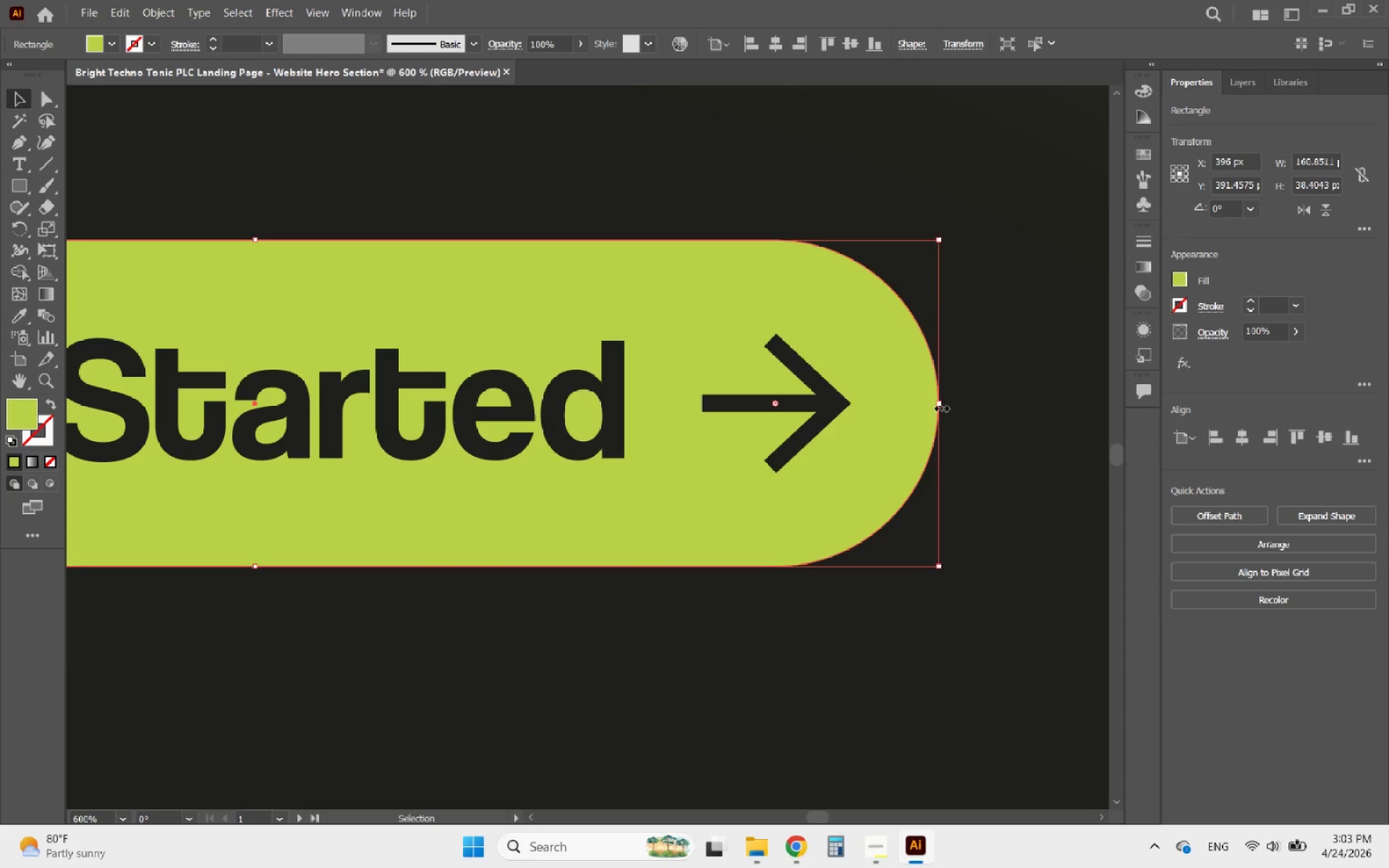 
left_click_drag(start_coordinate=[940, 407], to_coordinate=[953, 404])
 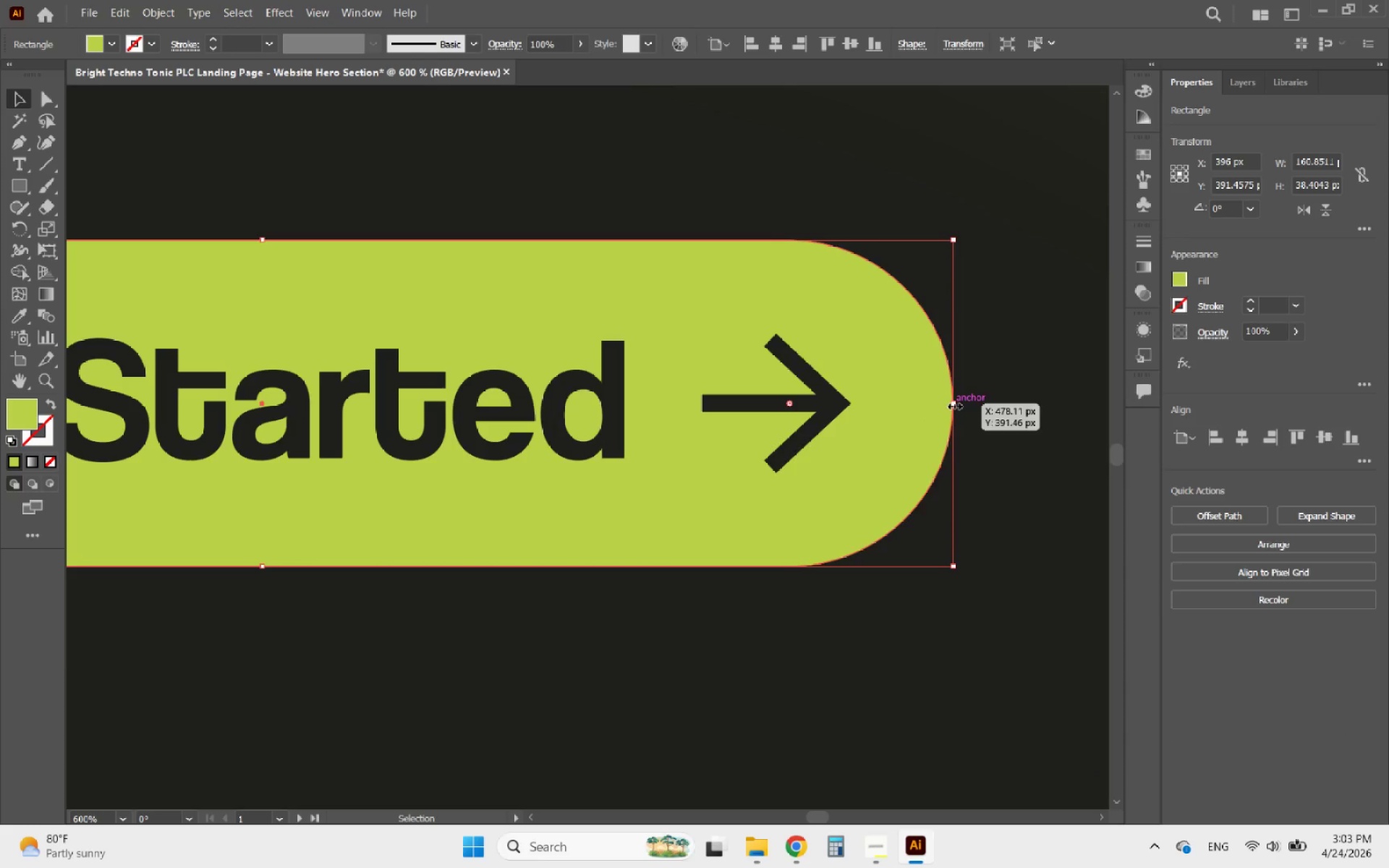 
hold_key(key=AltLeft, duration=0.77)
scroll: coordinate [909, 426], scroll_direction: down, amount: 2.0
 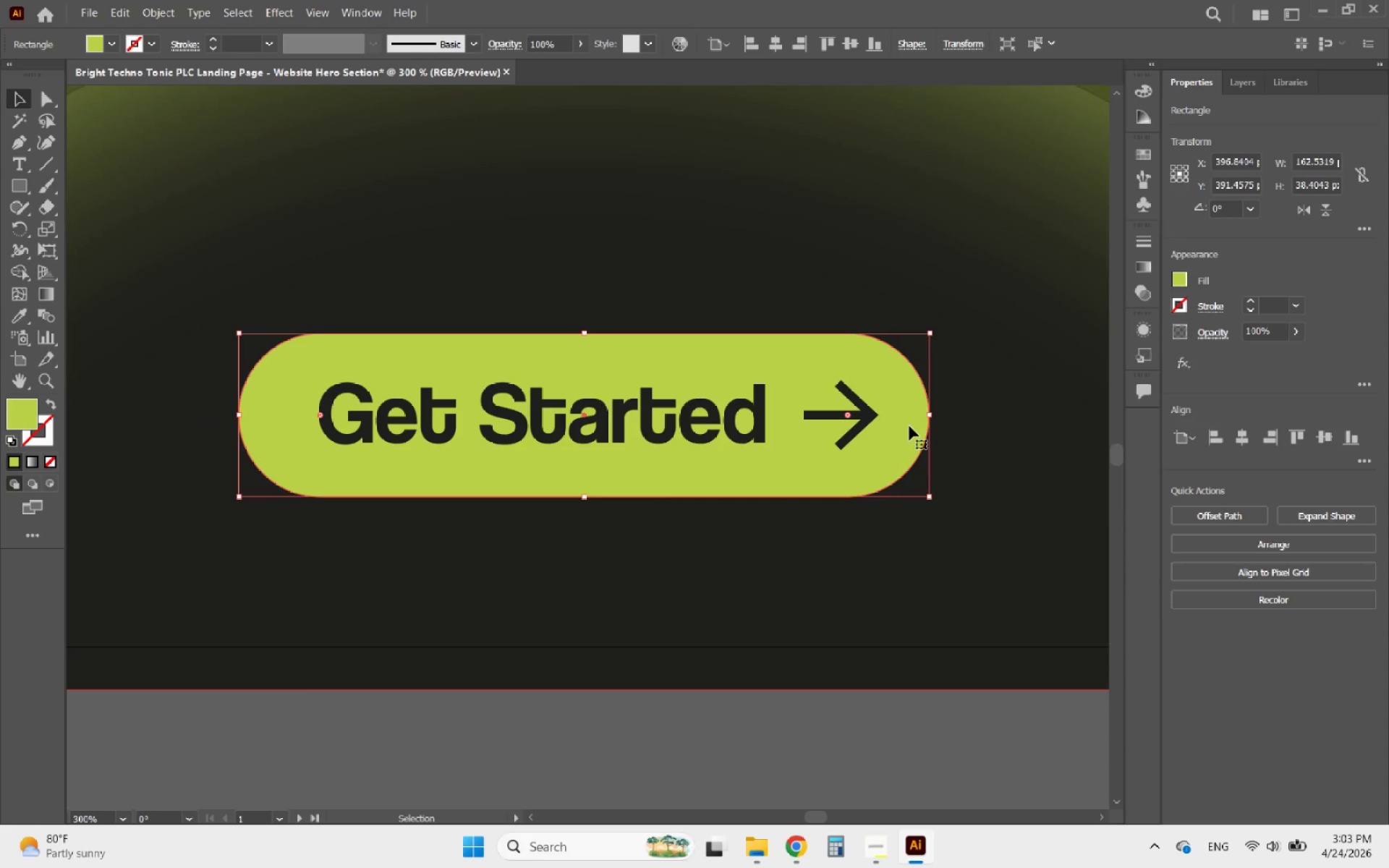 
key(Alt+AltLeft)
 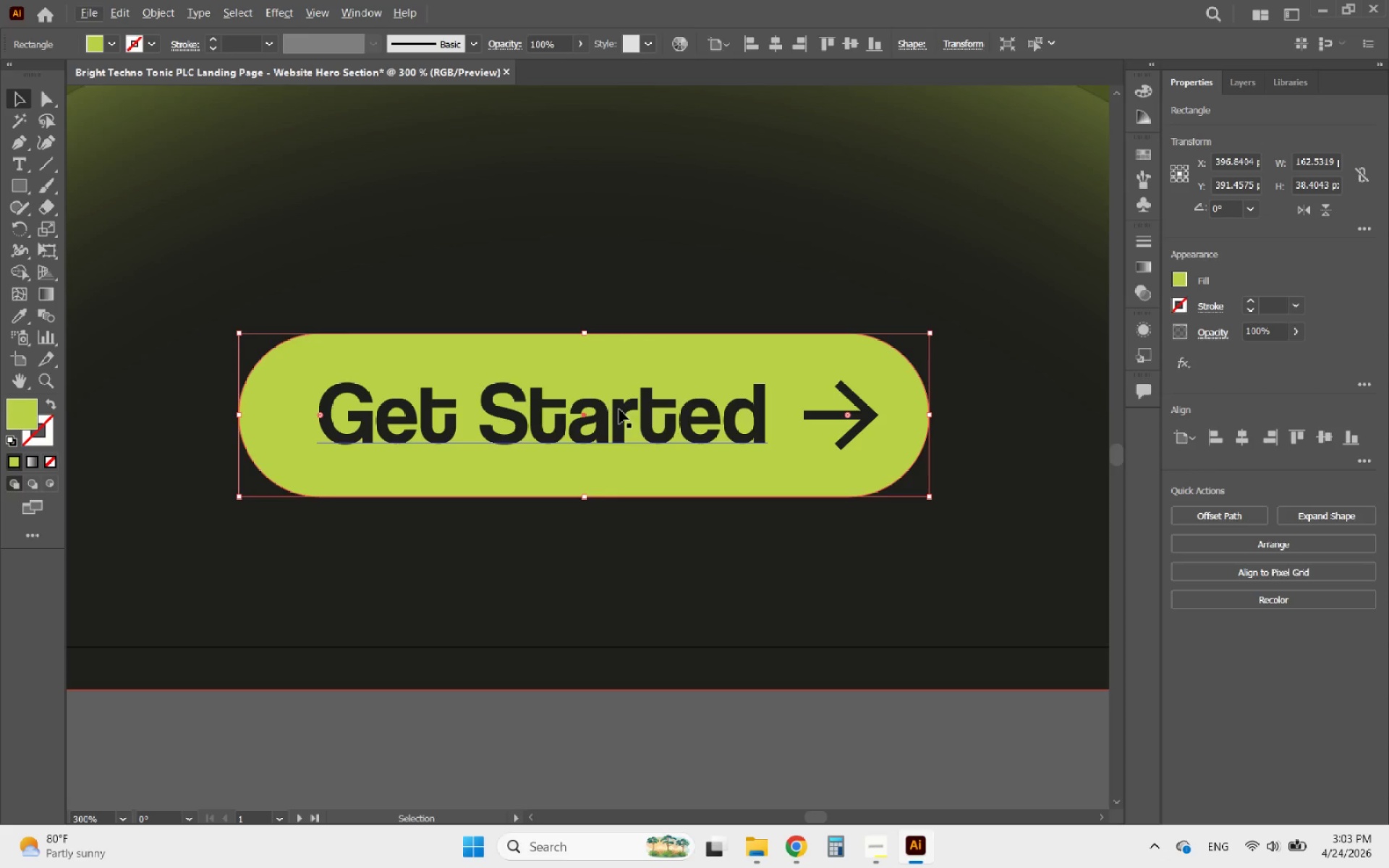 
left_click_drag(start_coordinate=[624, 409], to_coordinate=[607, 412])
 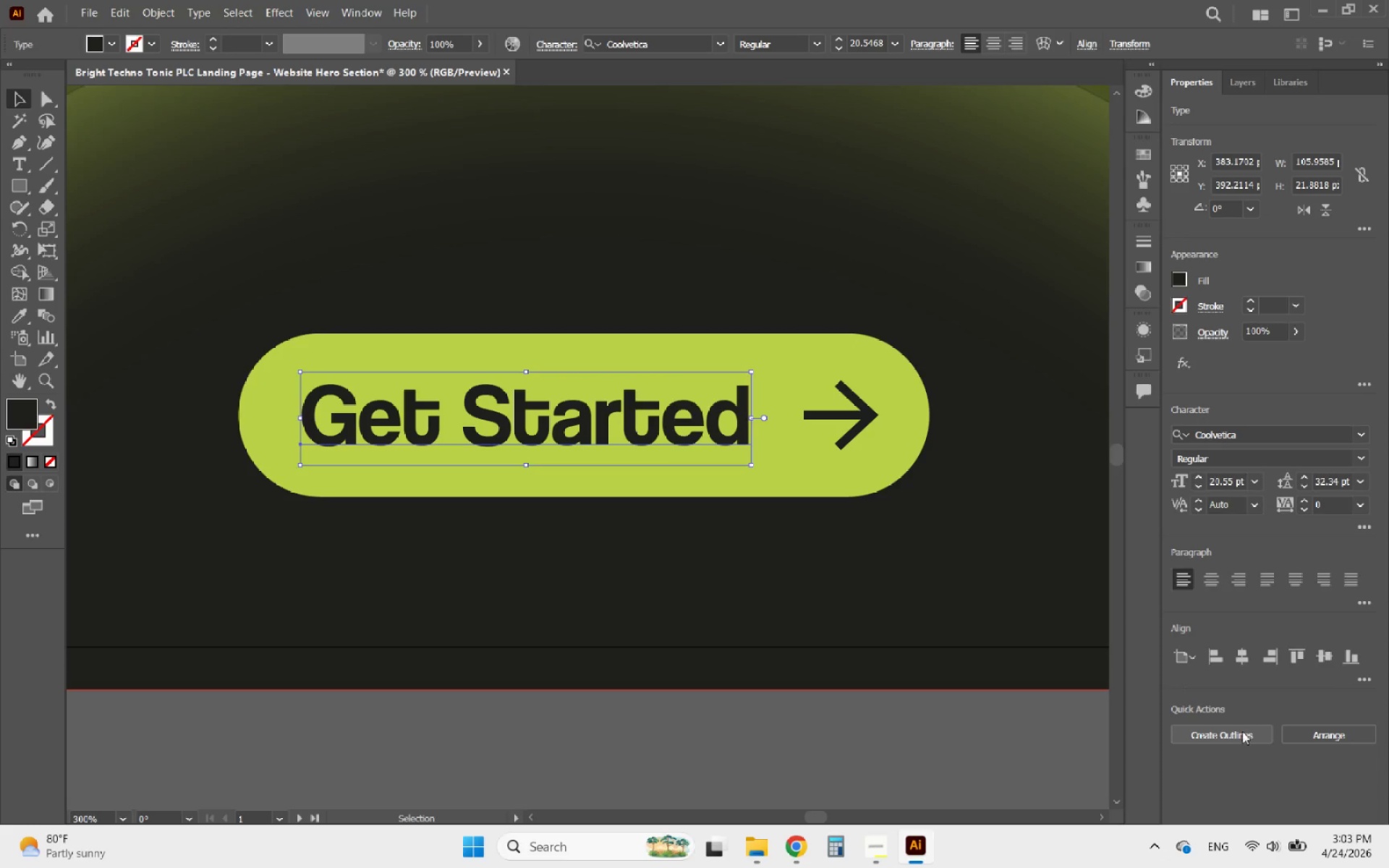 
left_click([1242, 731])
 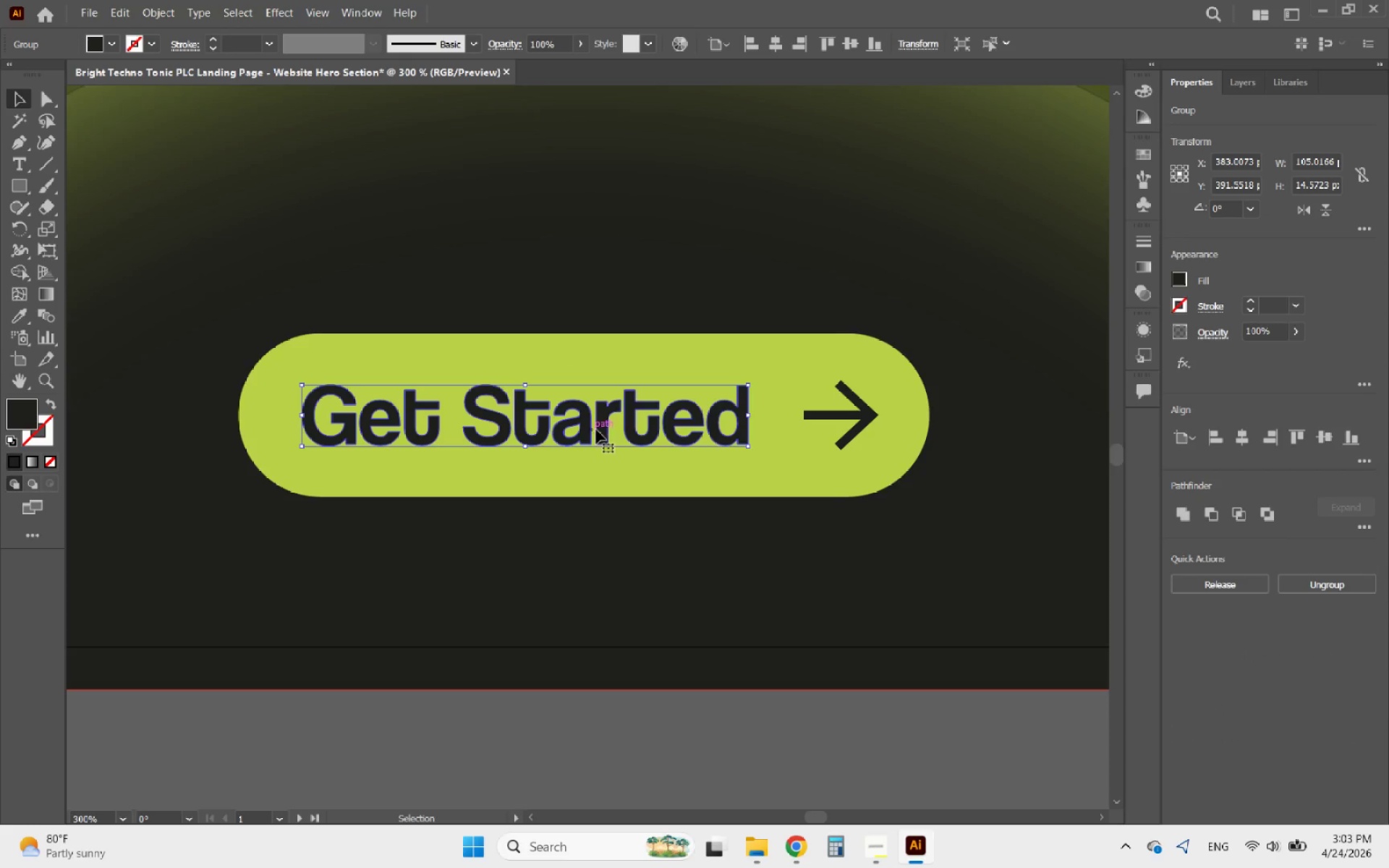 
hold_key(key=ShiftLeft, duration=1.62)
left_click_drag(start_coordinate=[751, 418], to_coordinate=[775, 416])
 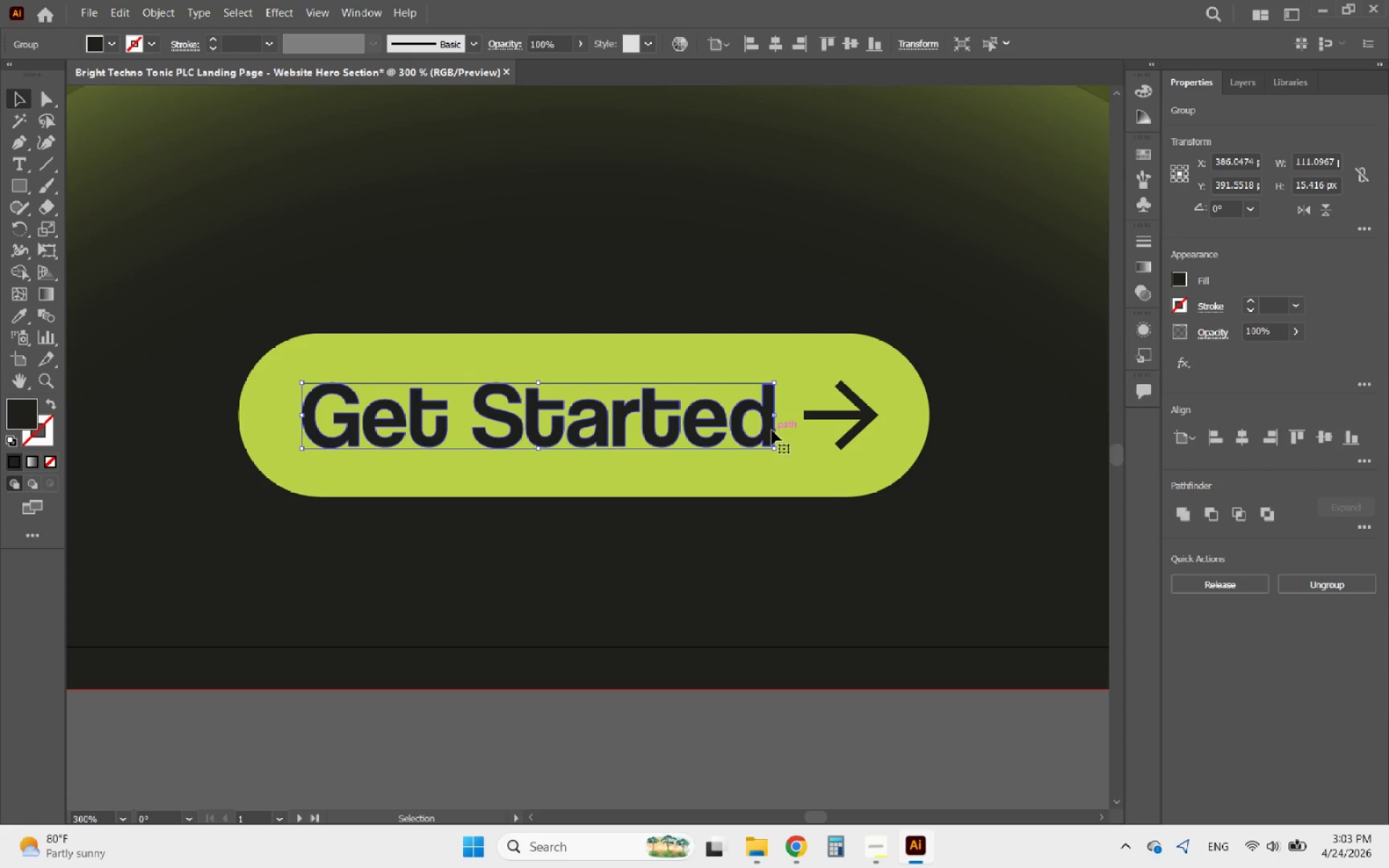 
left_click_drag(start_coordinate=[772, 430], to_coordinate=[752, 430])
 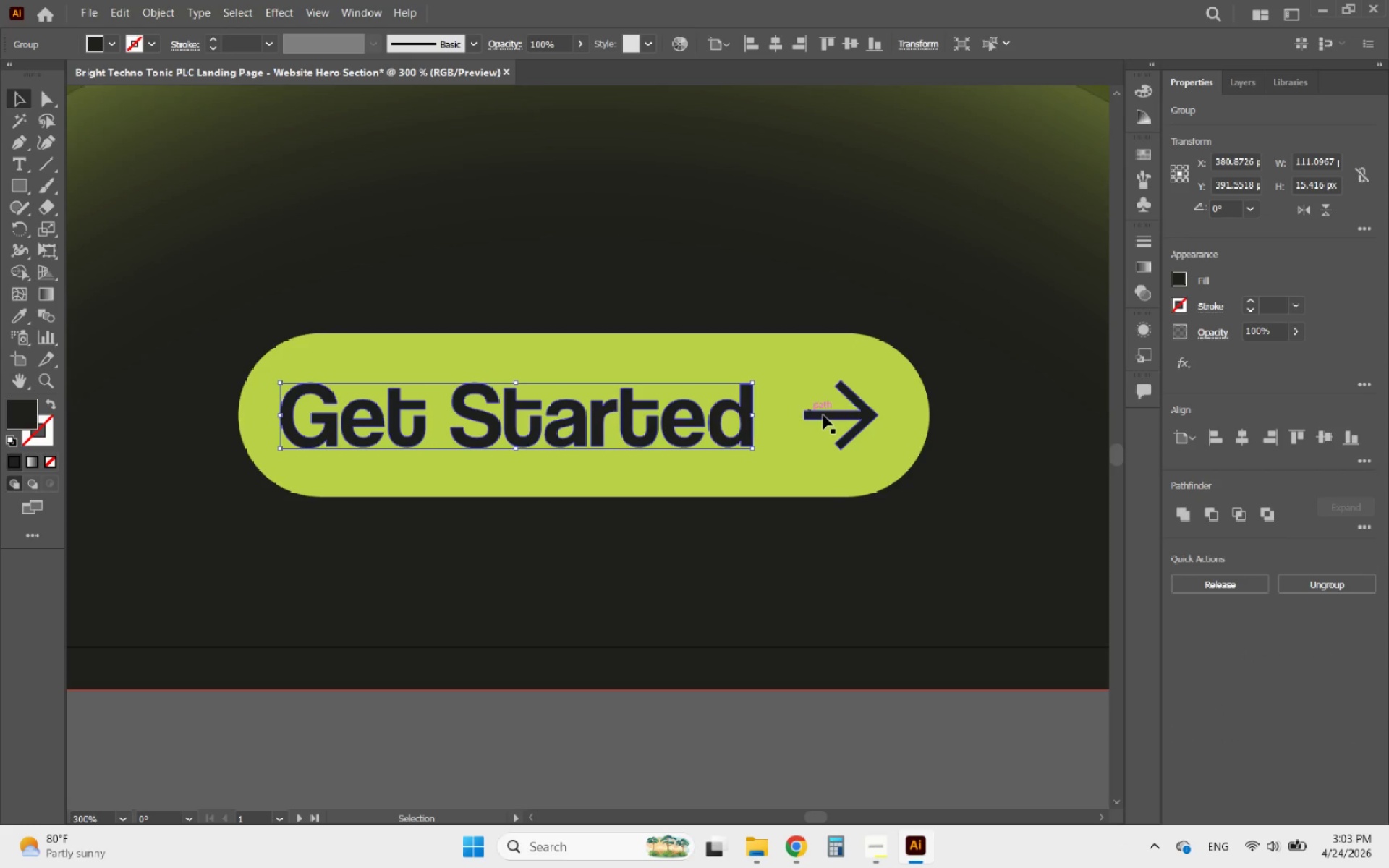 
left_click_drag(start_coordinate=[828, 417], to_coordinate=[816, 421])
 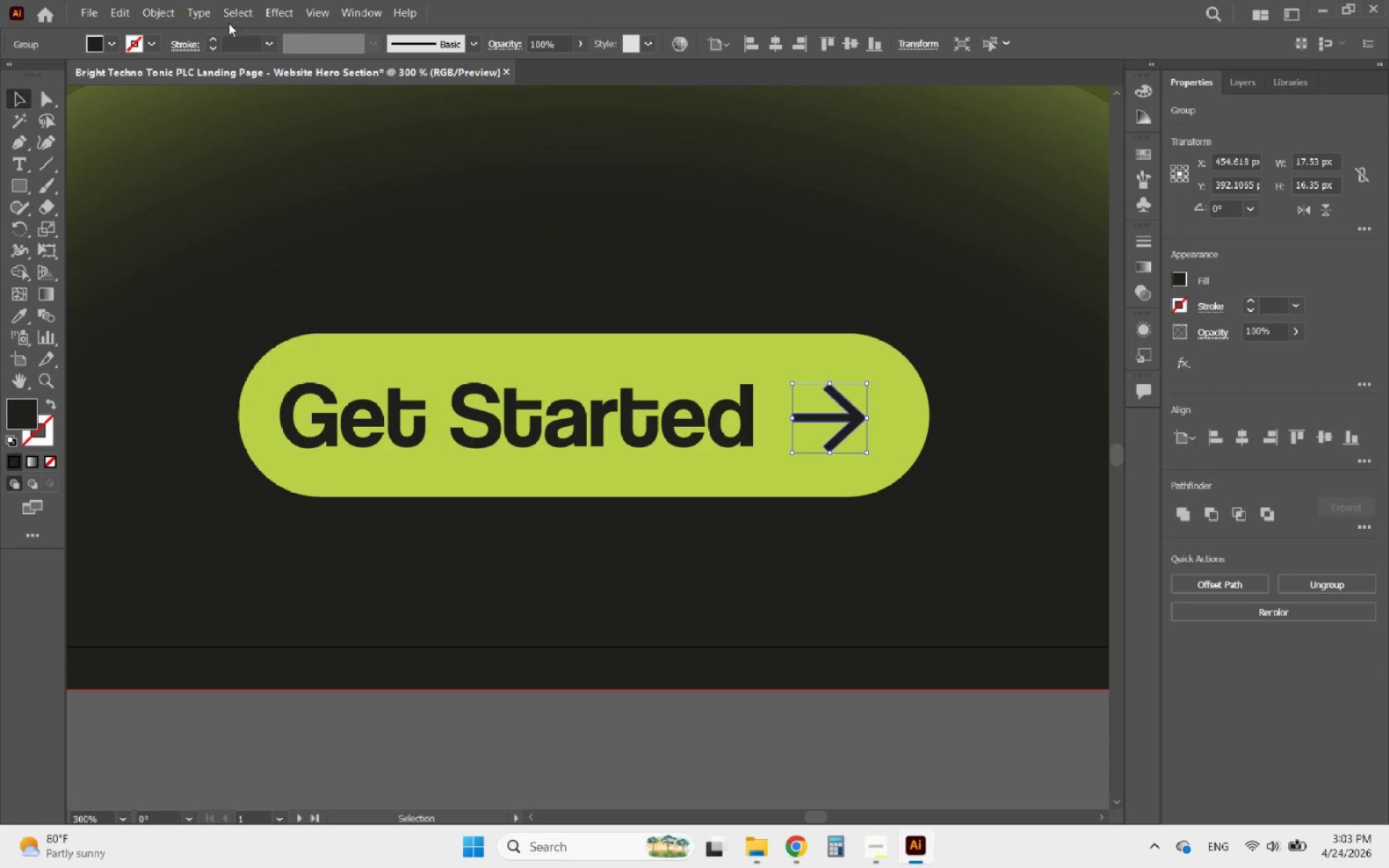 
left_click([168, 17])
 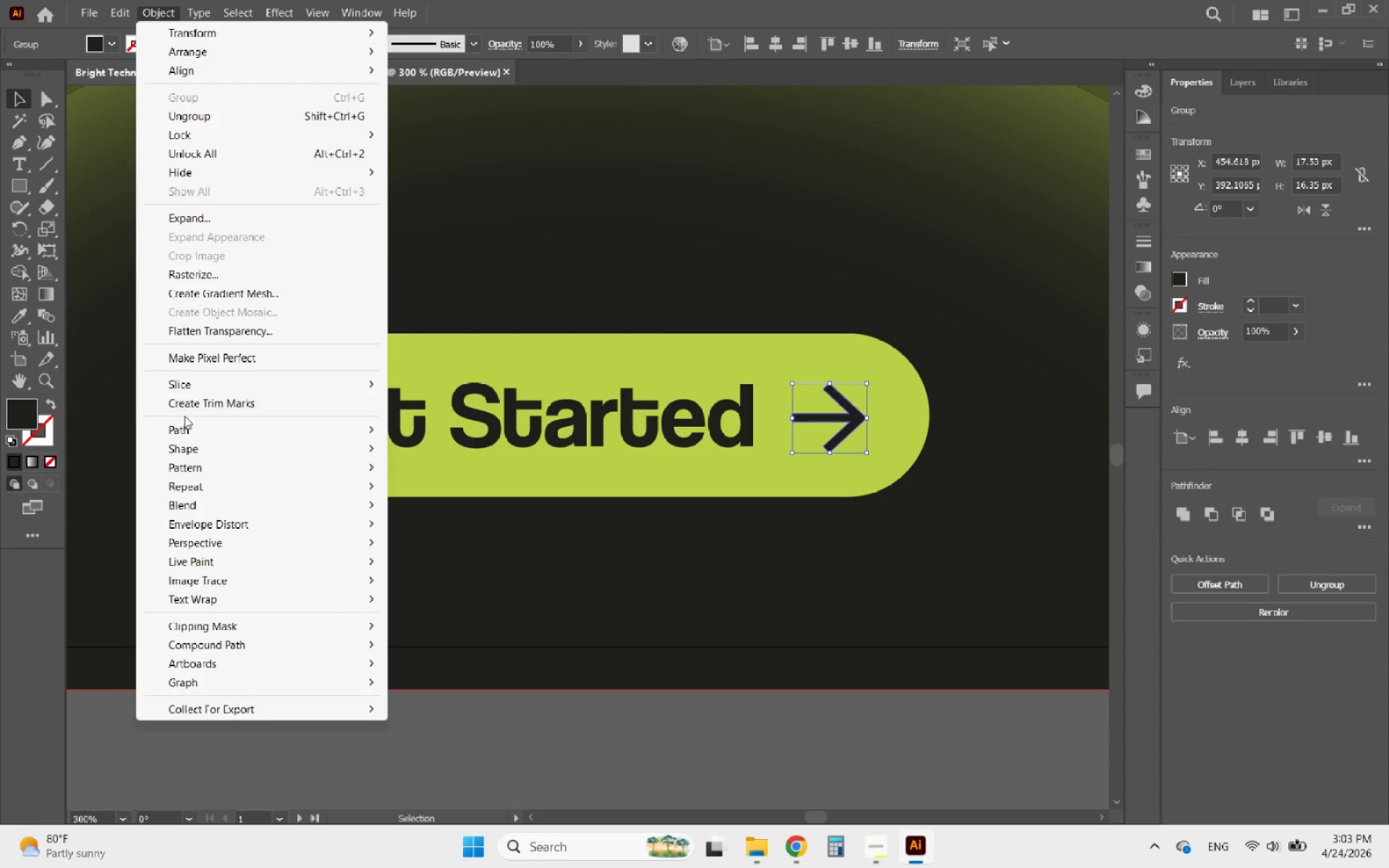 
left_click([170, 431])
 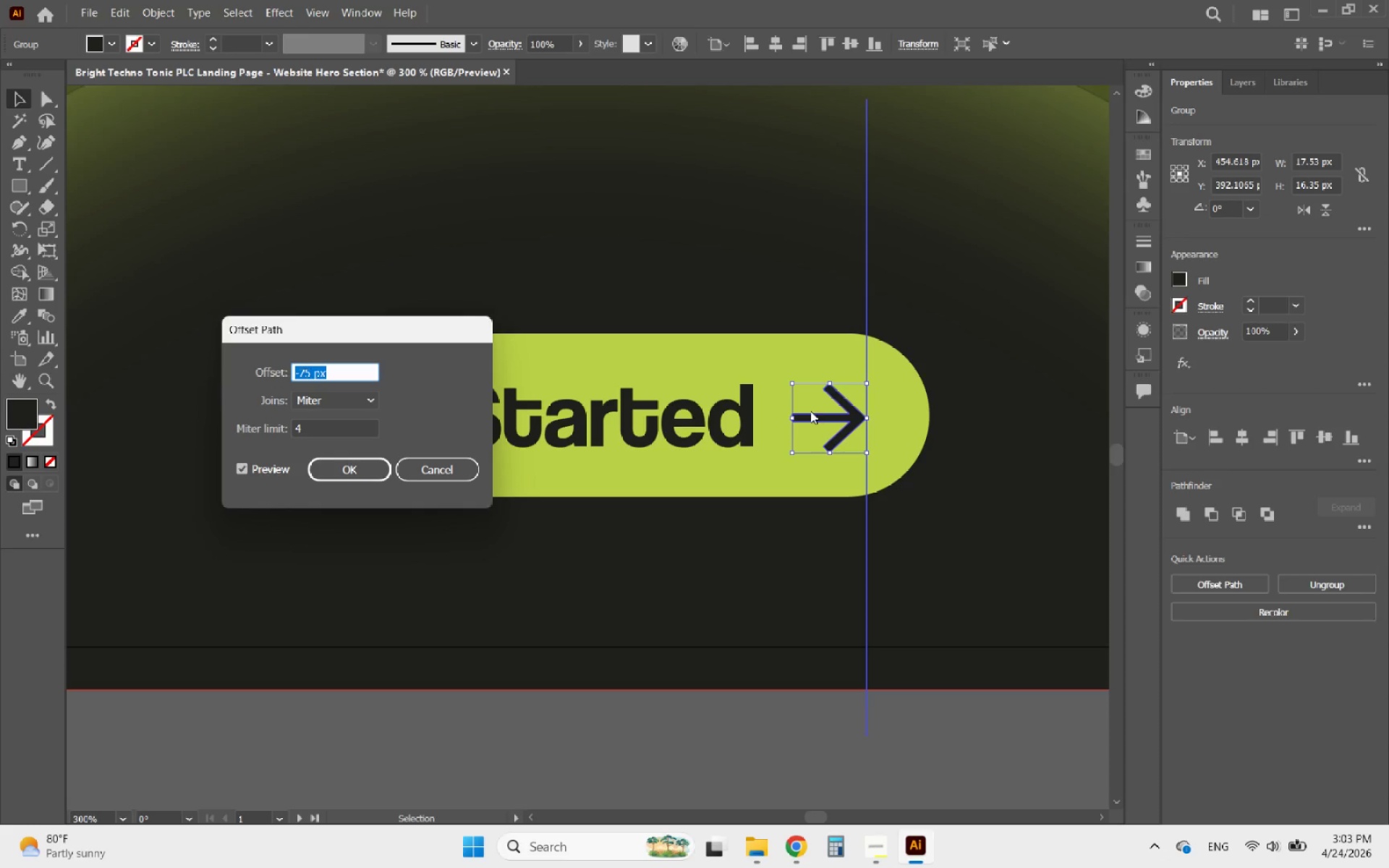 
scroll: coordinate [333, 376], scroll_direction: up, amount: 76.0
 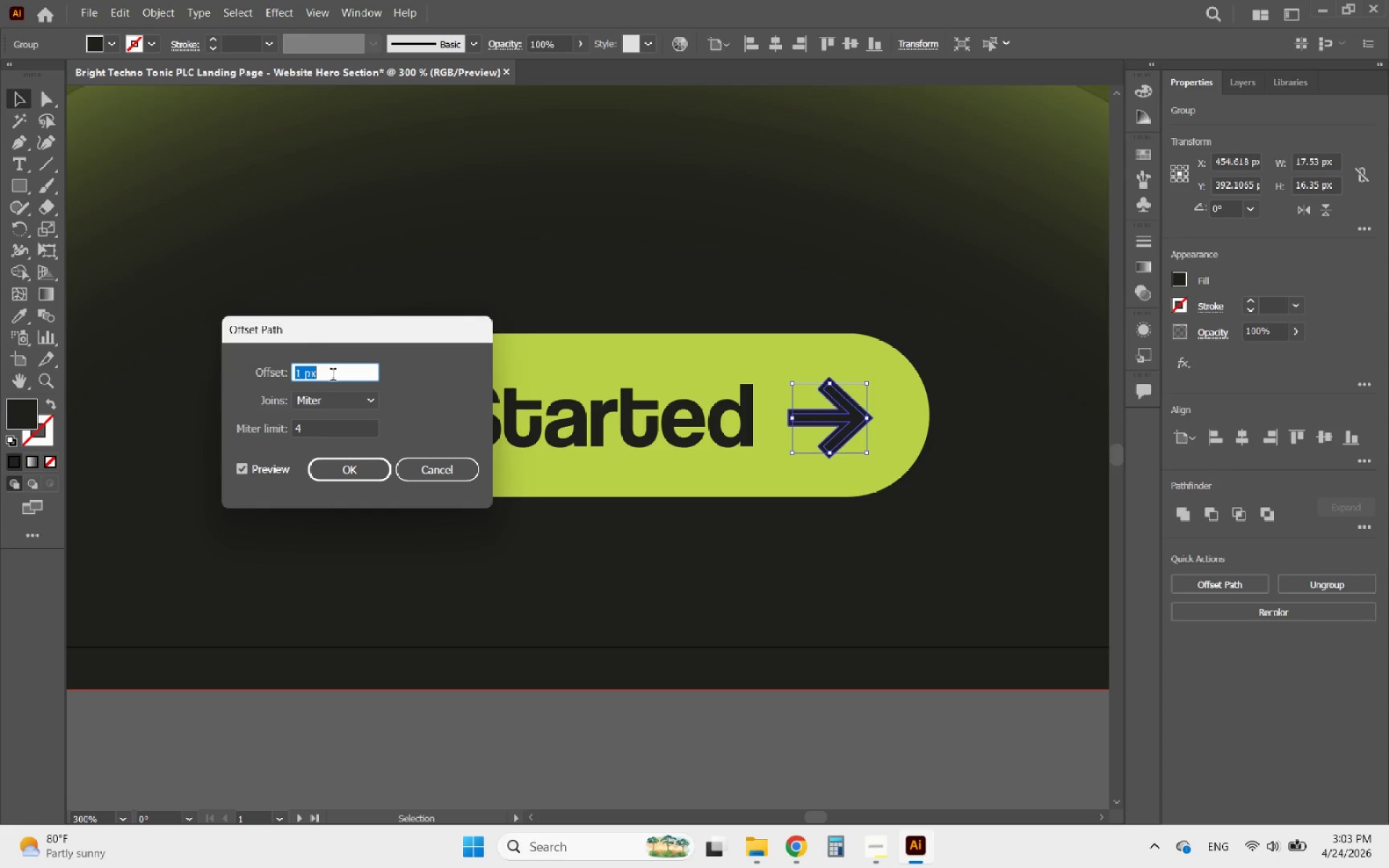 
scroll: coordinate [333, 376], scroll_direction: down, amount: 1.0
 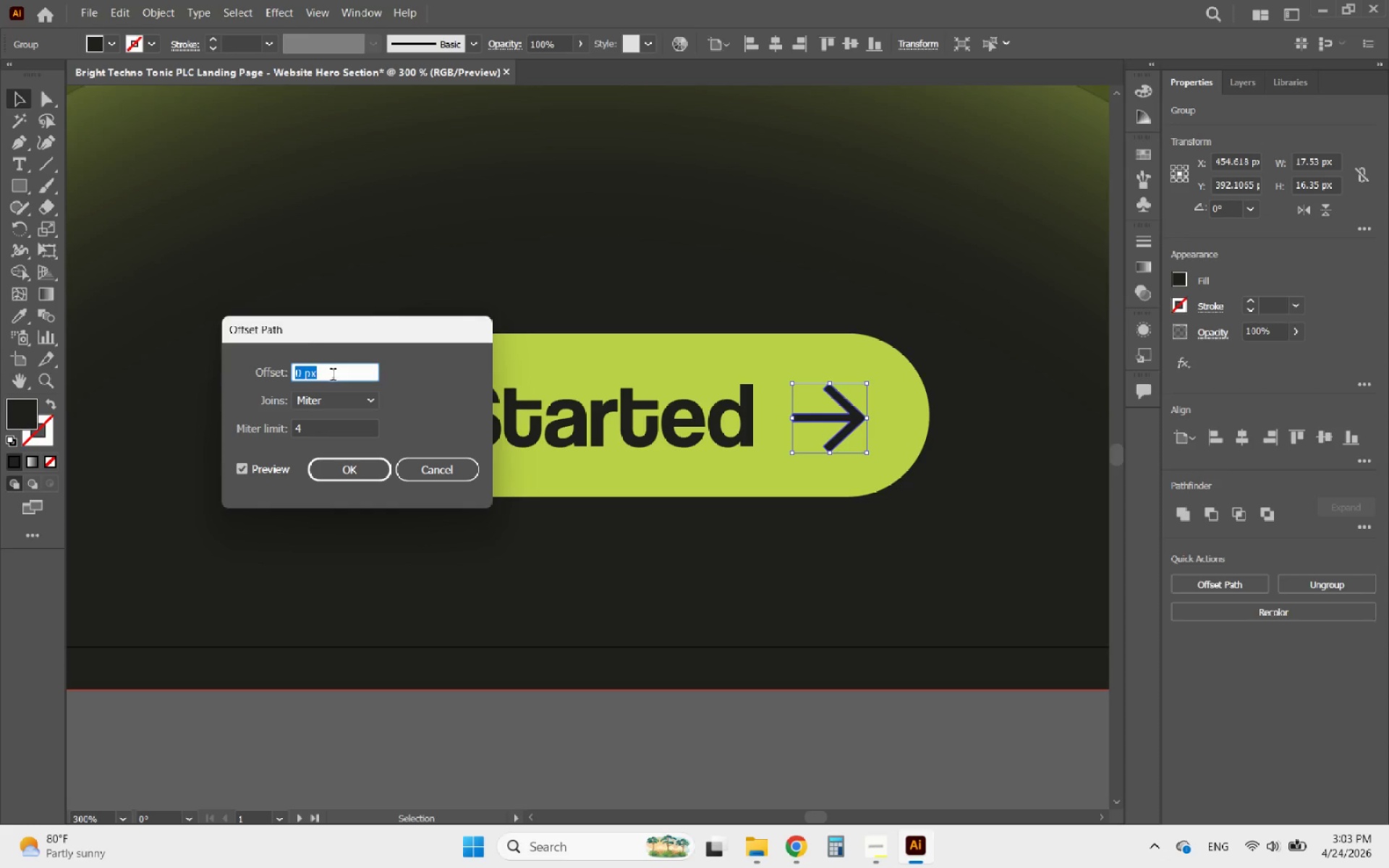 
scroll: coordinate [333, 376], scroll_direction: up, amount: 1.0
 